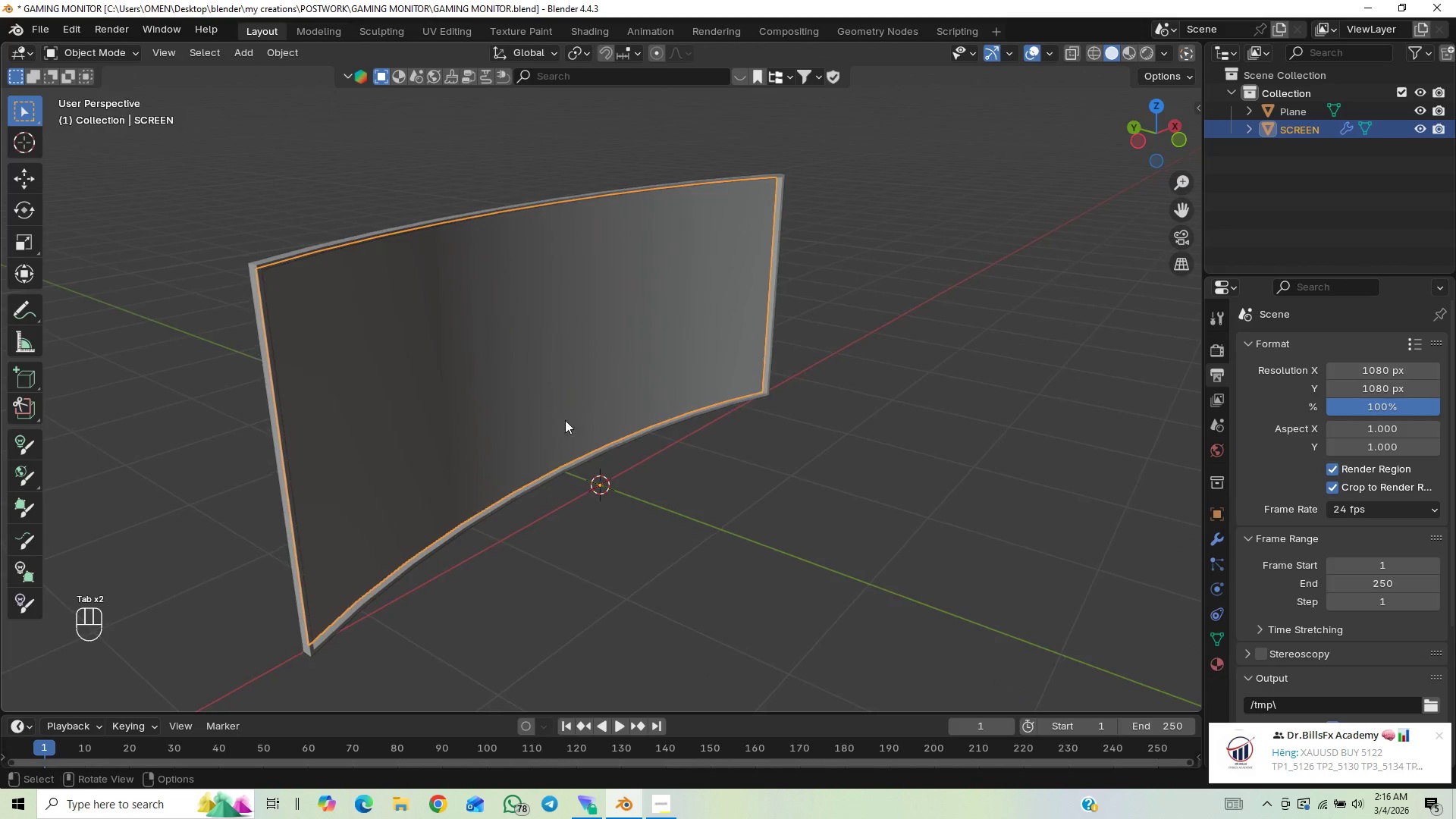 
left_click([890, 259])
 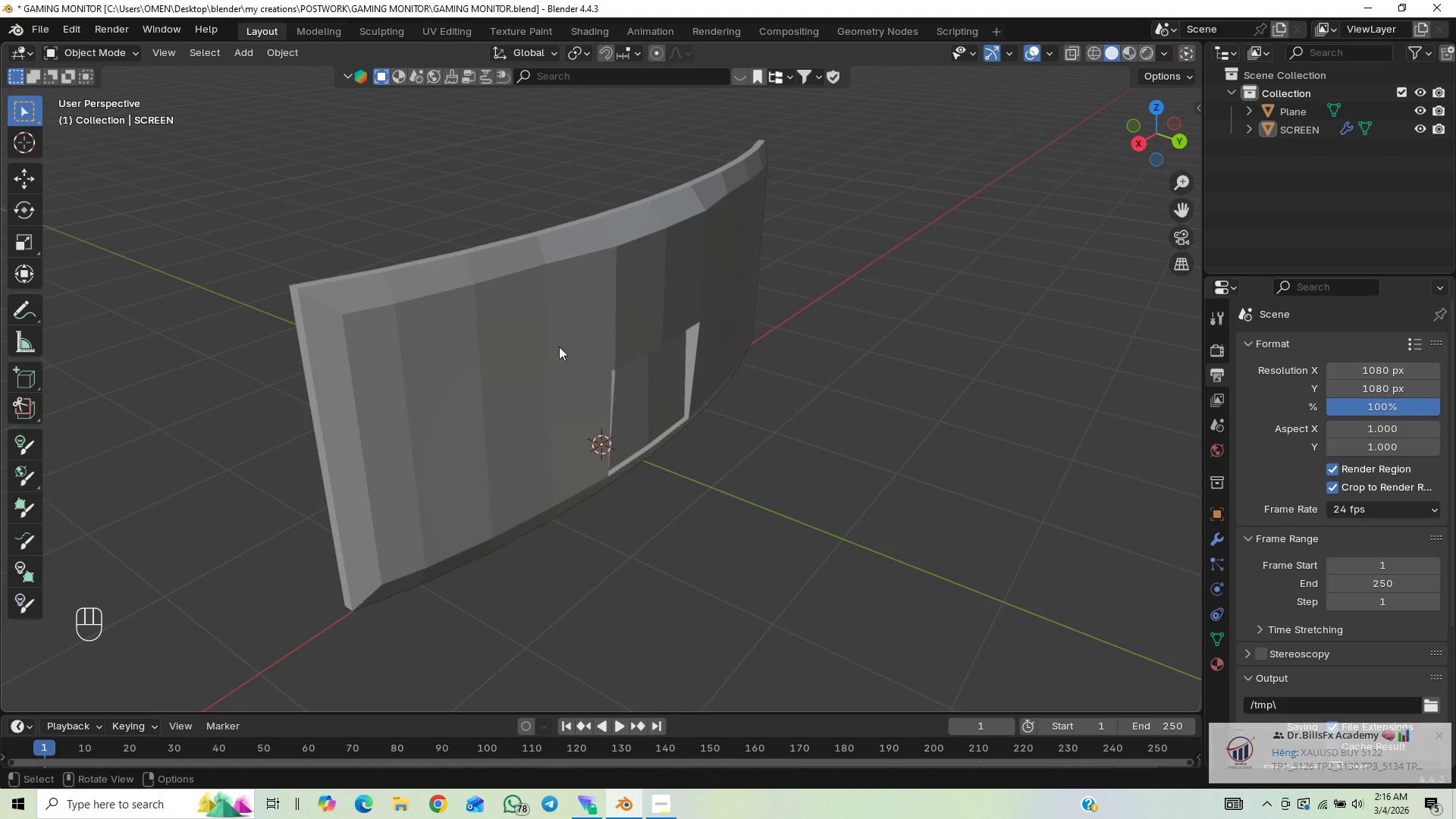 
left_click([496, 308])
 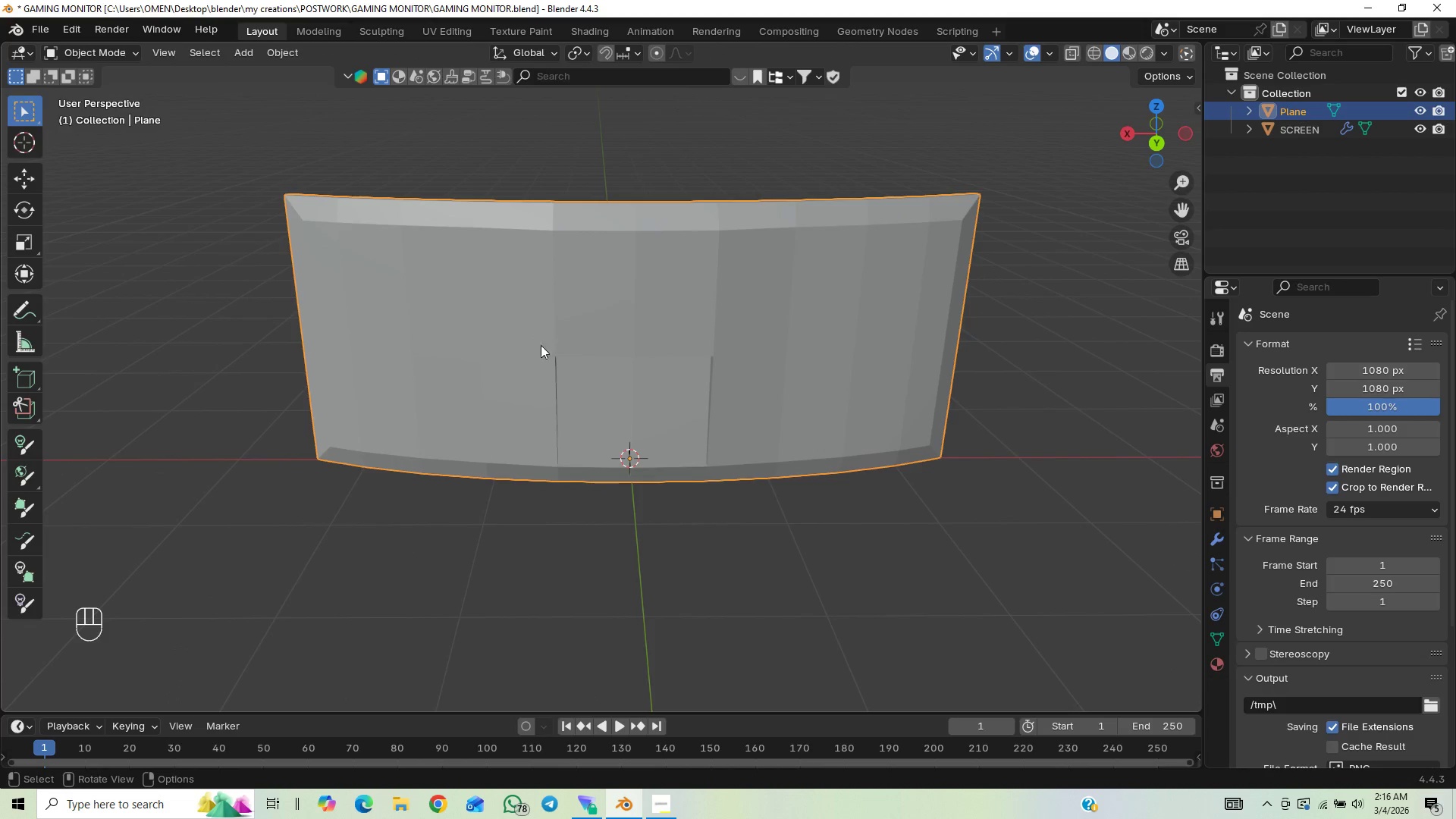 
left_click([518, 331])
 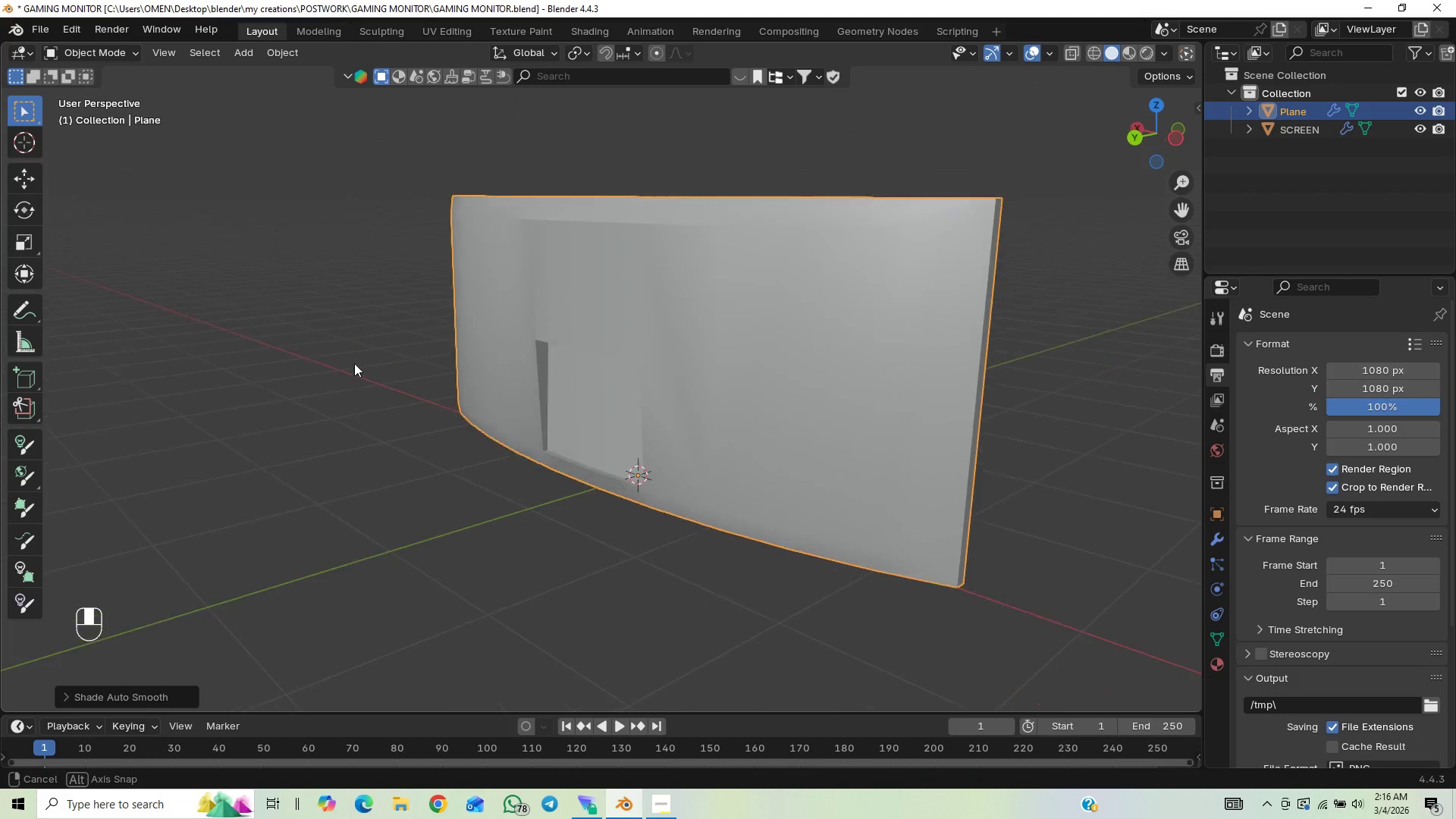 
wait(5.73)
 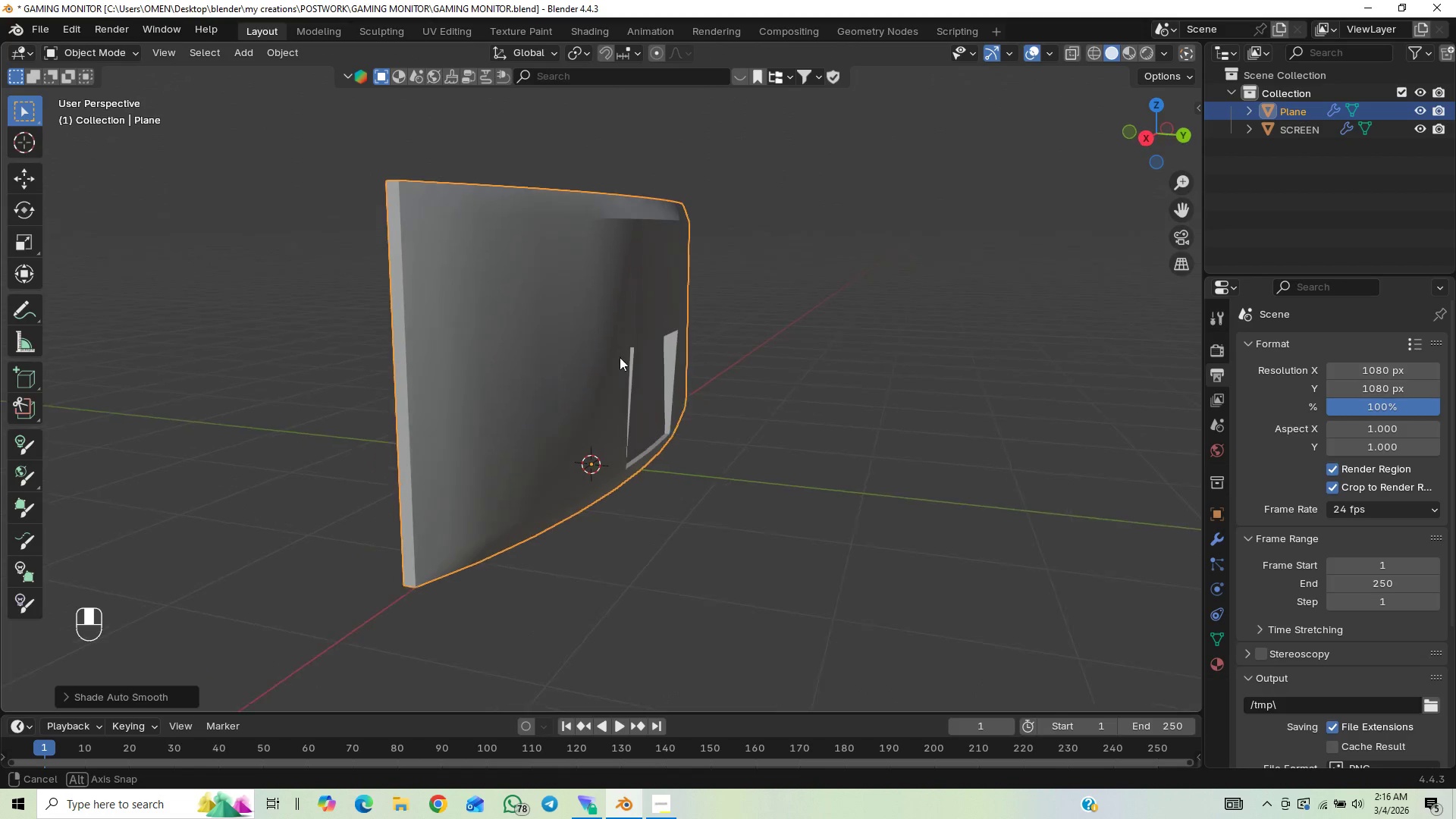 
scroll: coordinate [658, 397], scroll_direction: up, amount: 1.0
 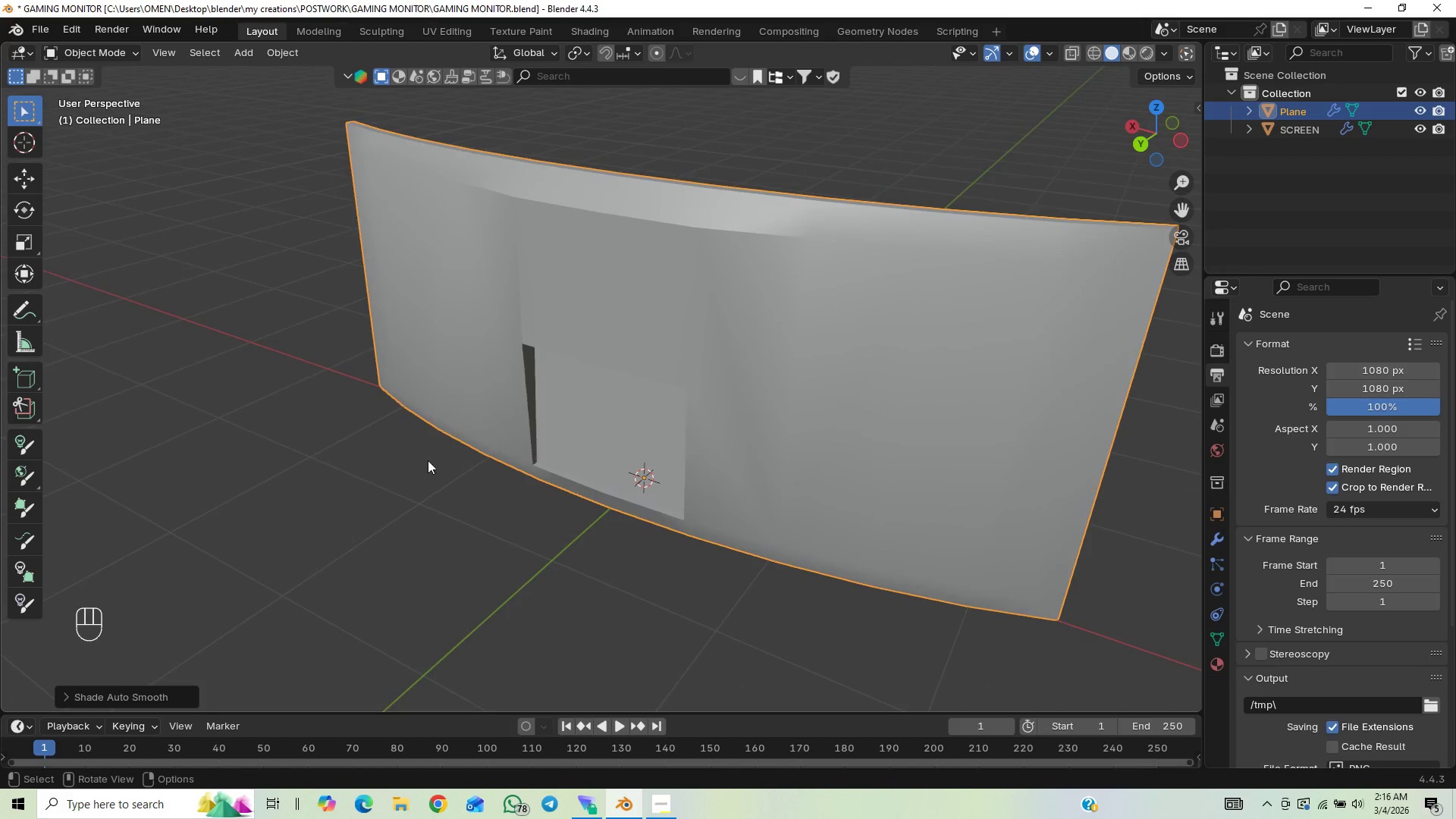 
key(Control+Z)
 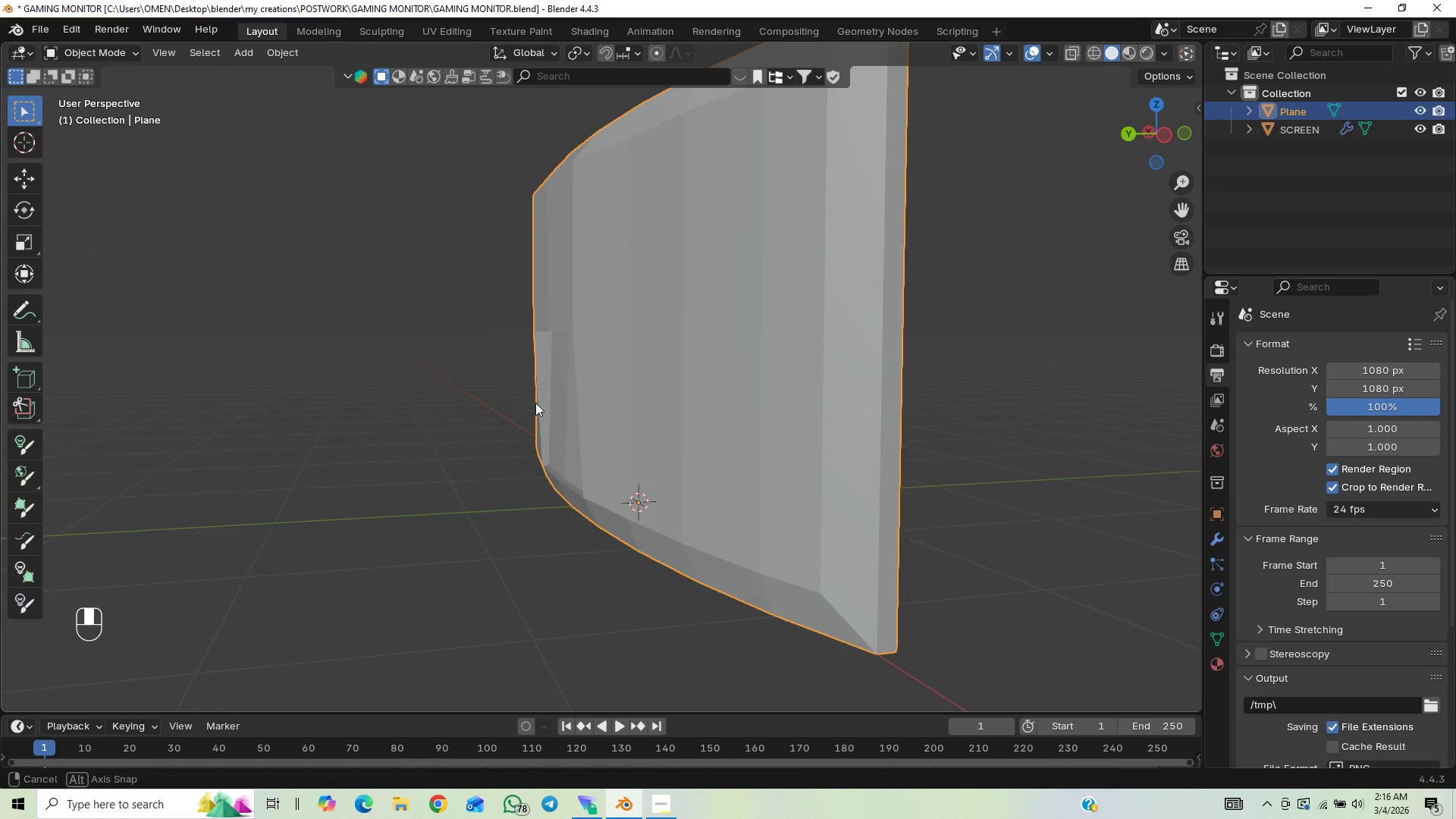 
left_click([837, 279])
 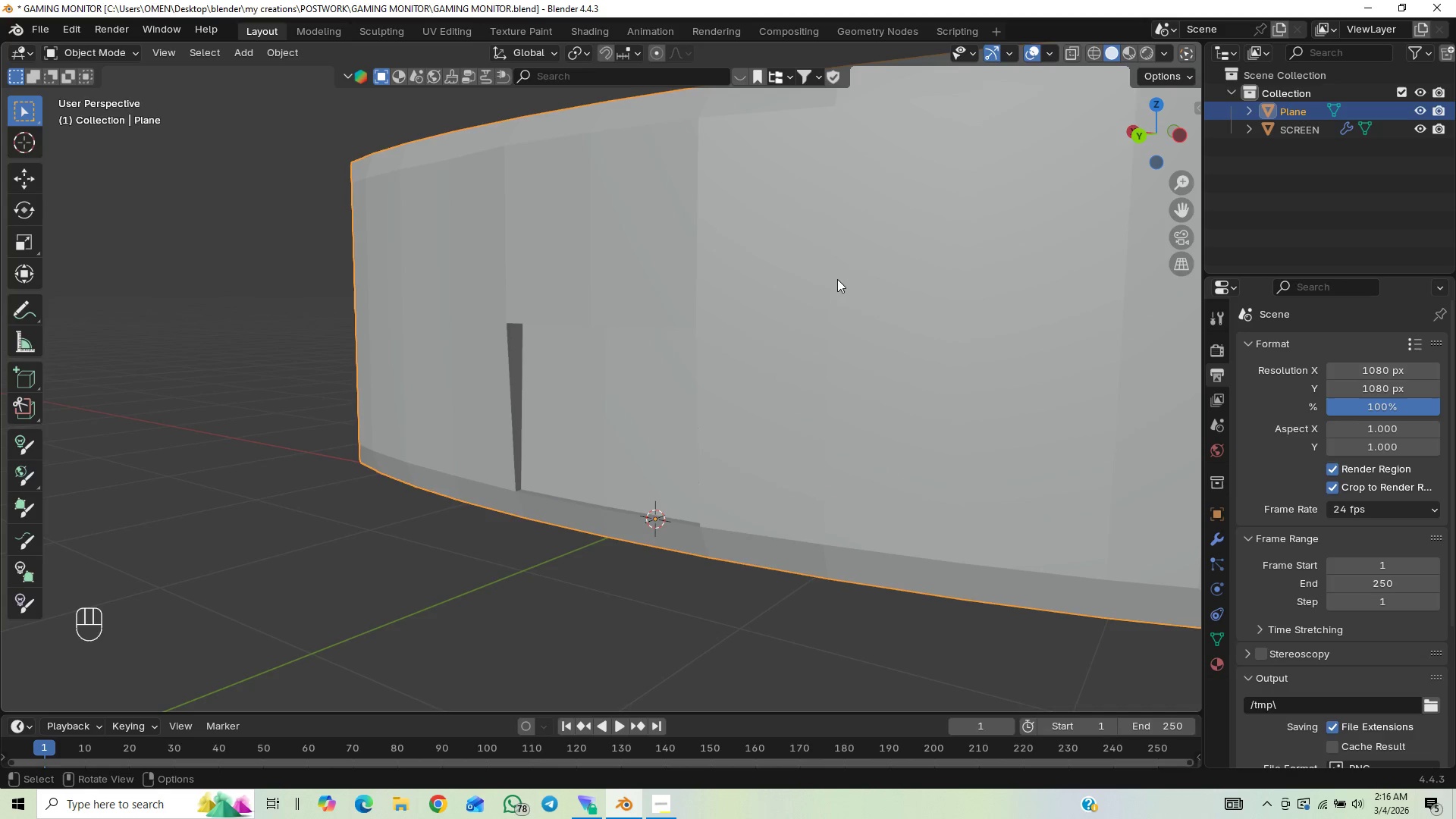 
scroll: coordinate [621, 409], scroll_direction: up, amount: 1.0
 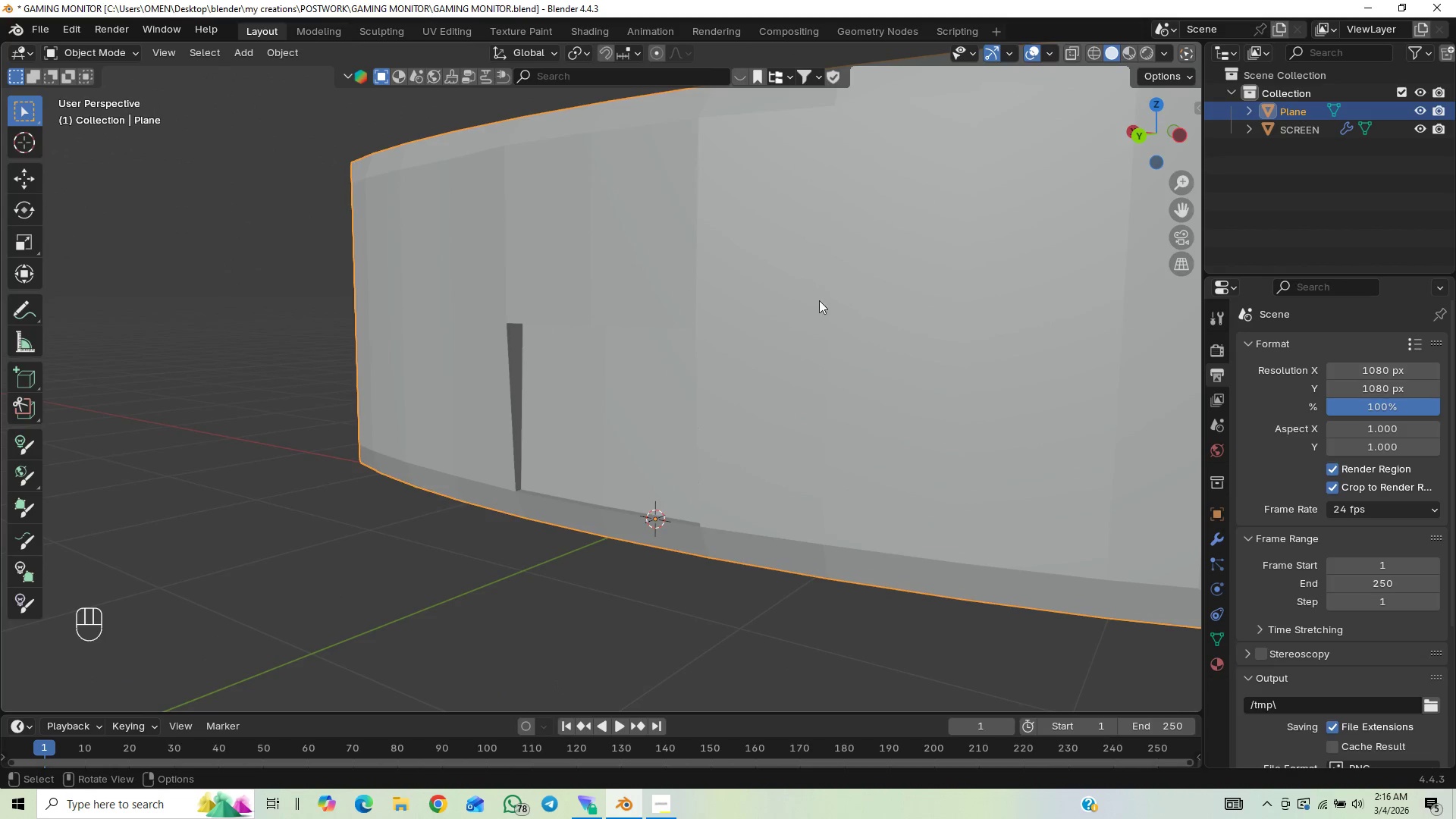 
key(Tab)
 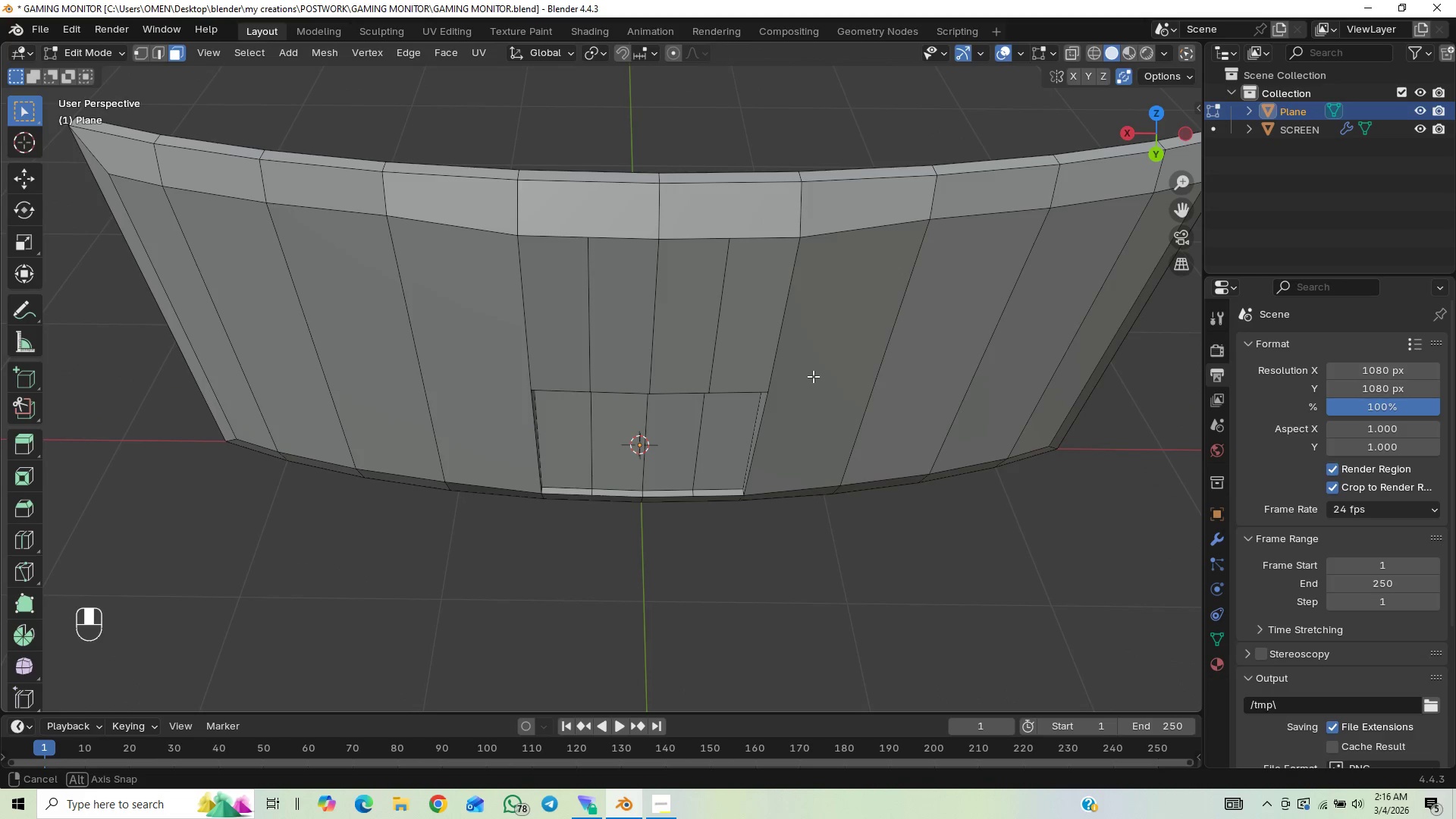 
wait(8.47)
 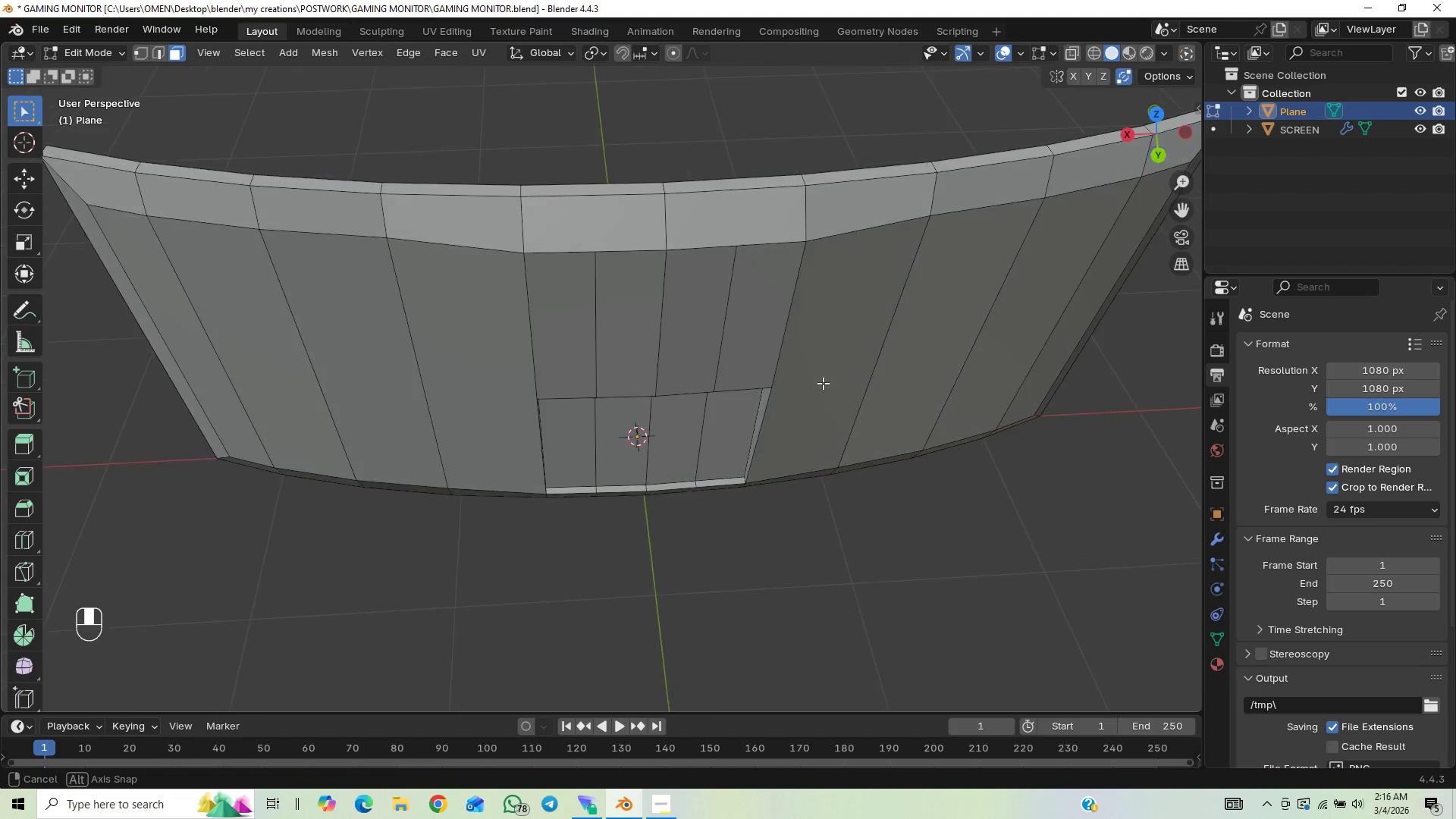 
key(Control+R)
 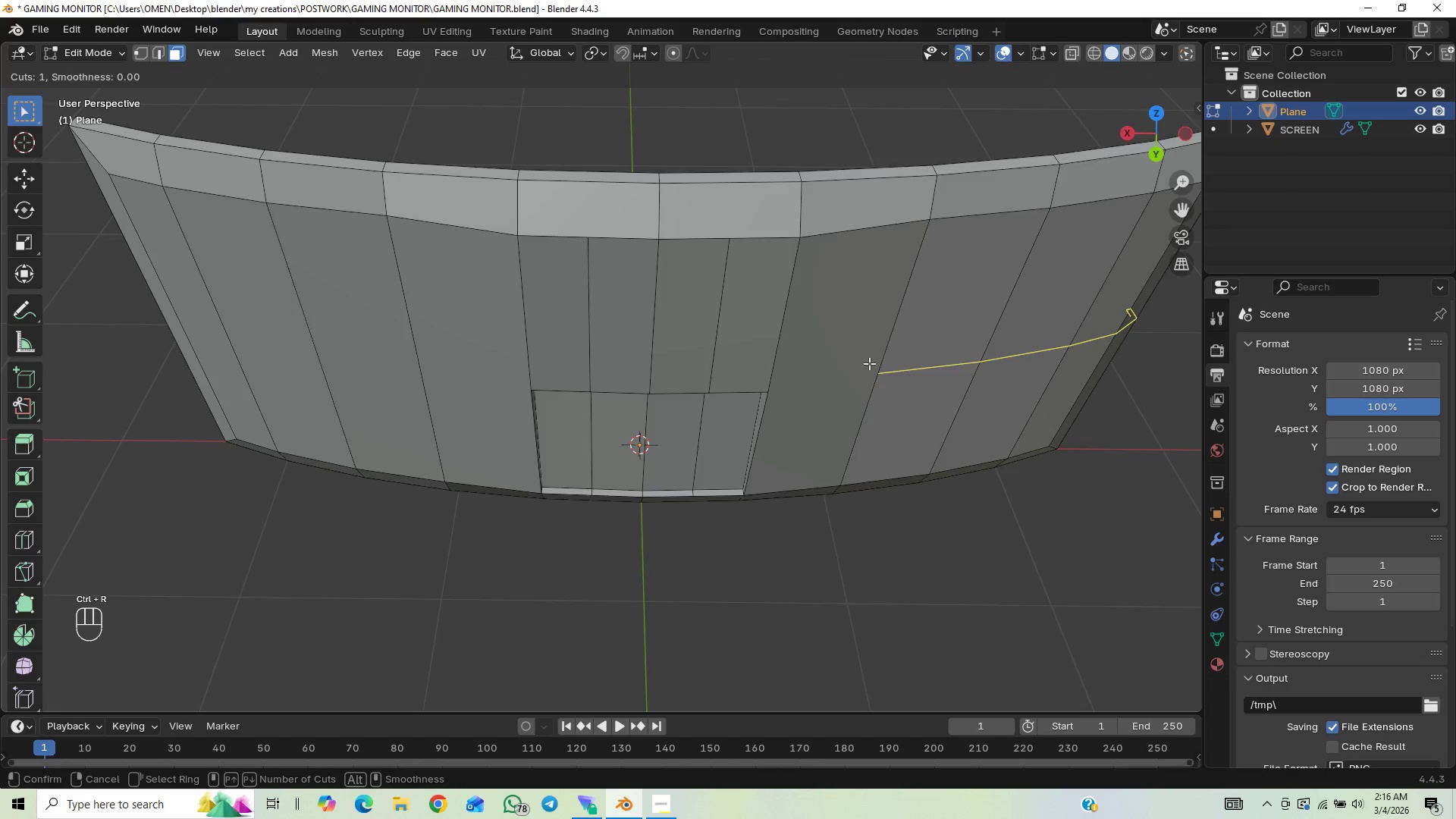 
scroll: coordinate [529, 441], scroll_direction: down, amount: 3.0
 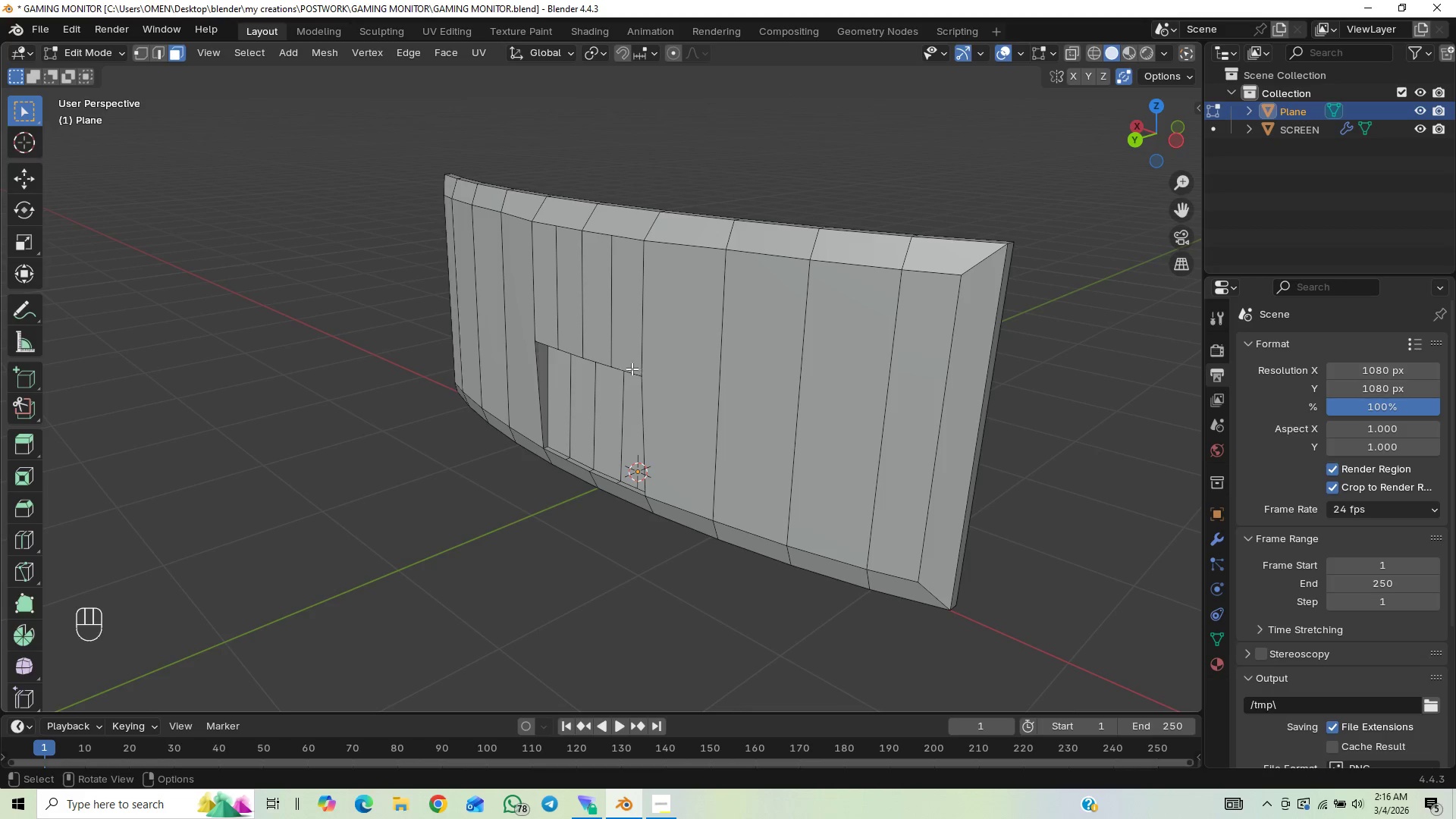 
wait(7.42)
 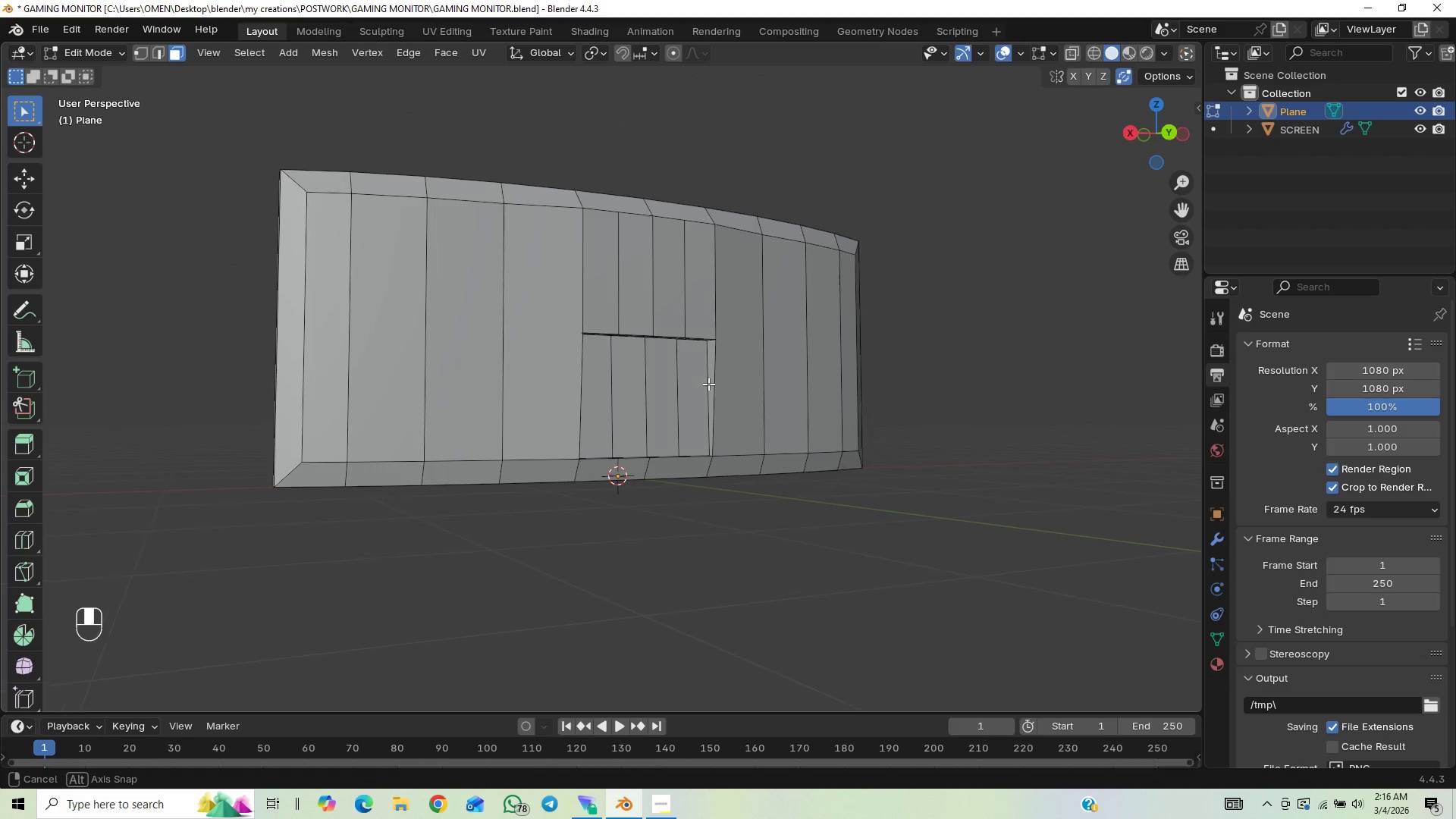 
key(3)
 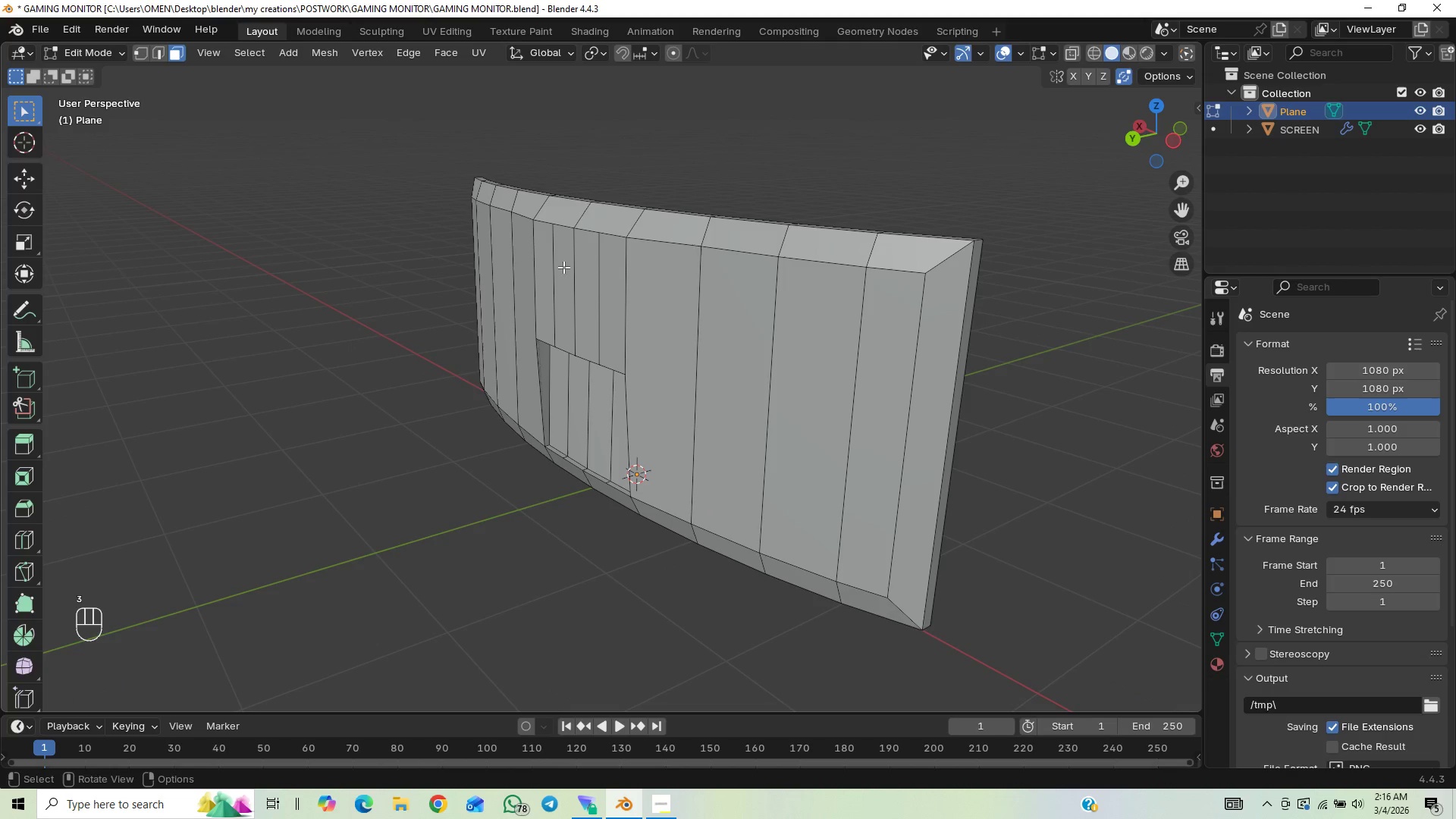 
left_click_drag(start_coordinate=[545, 268], to_coordinate=[620, 329])
 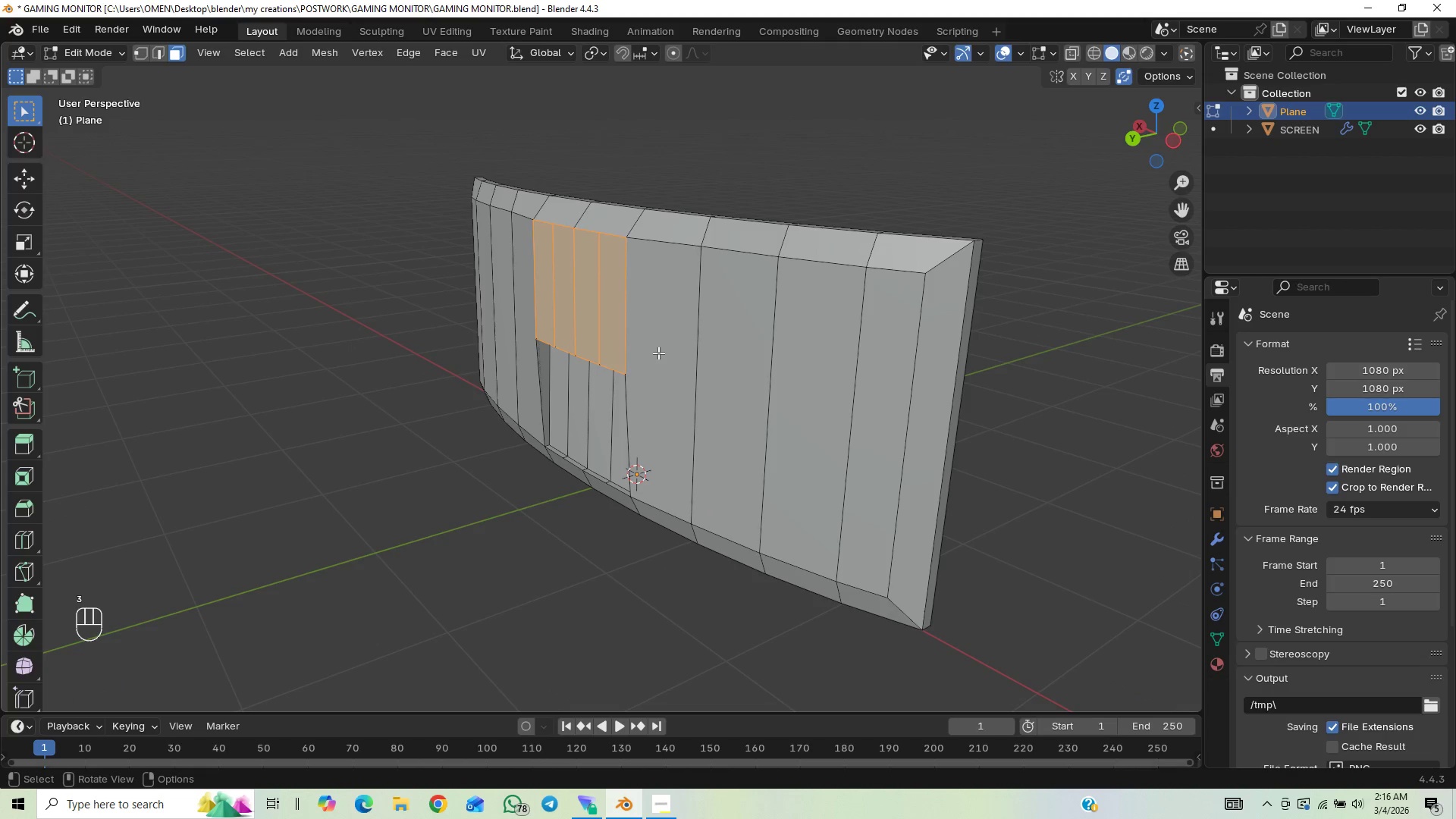 
type(GY)
 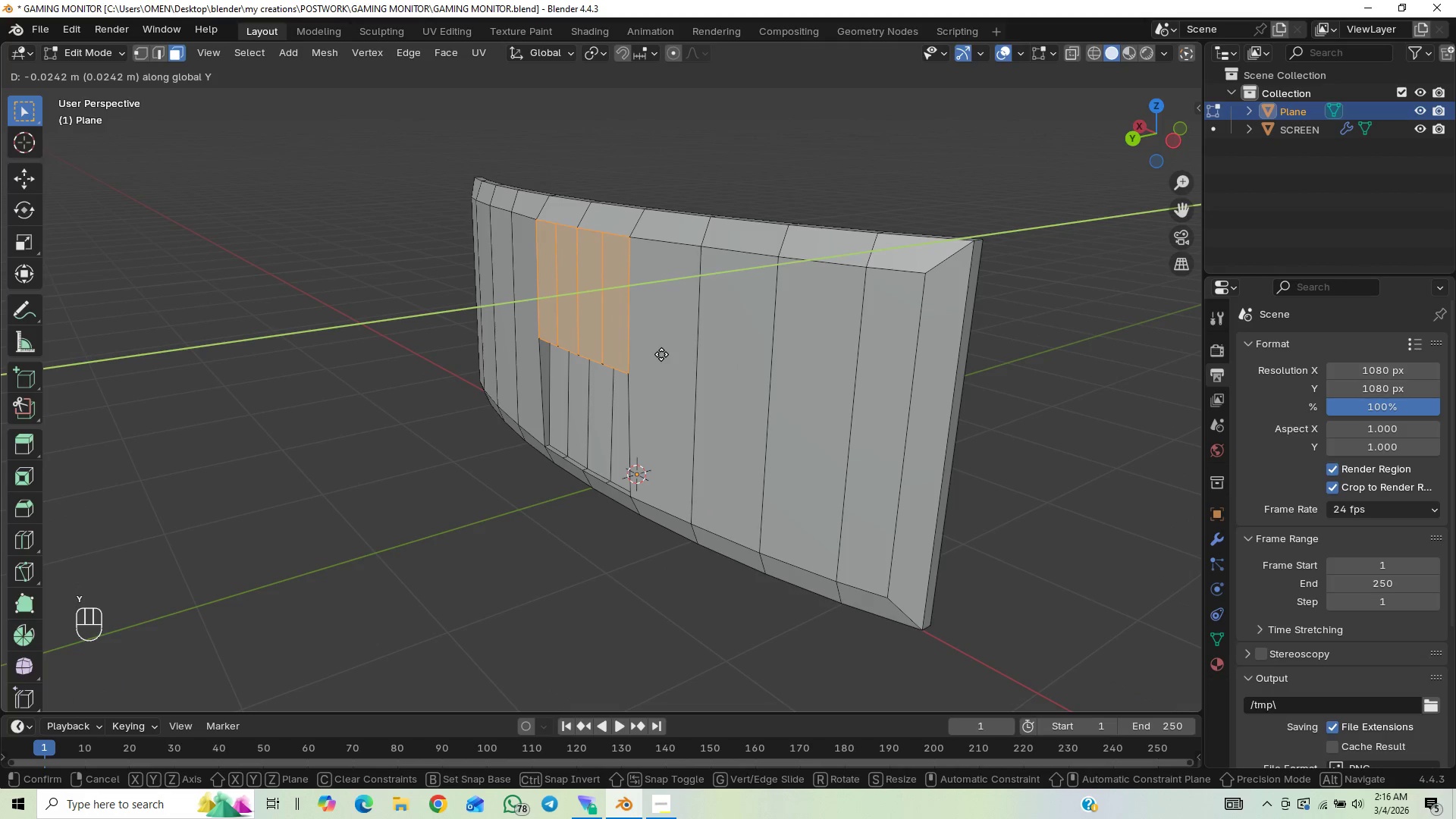 
left_click([660, 356])
 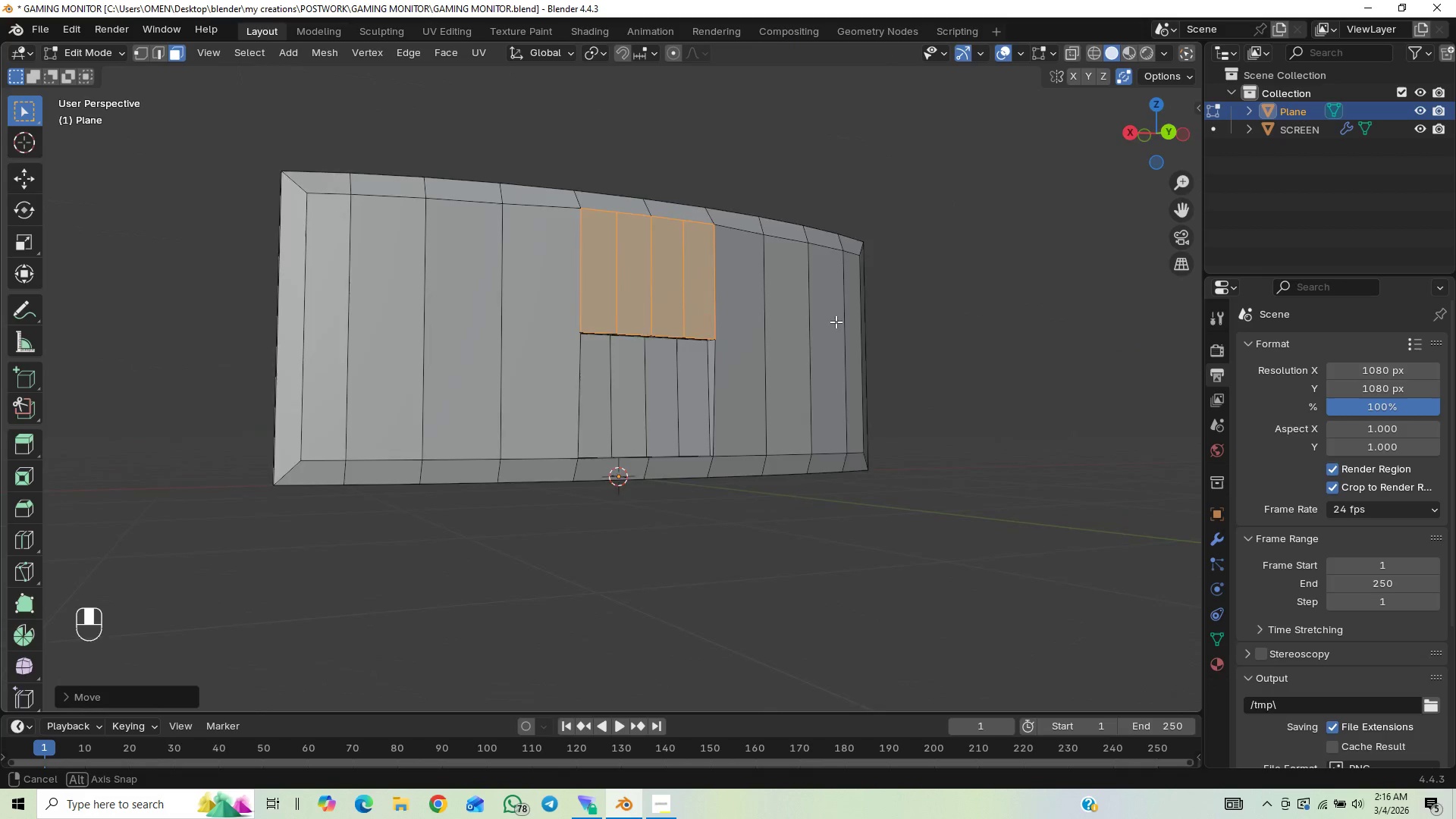 
left_click([876, 365])
 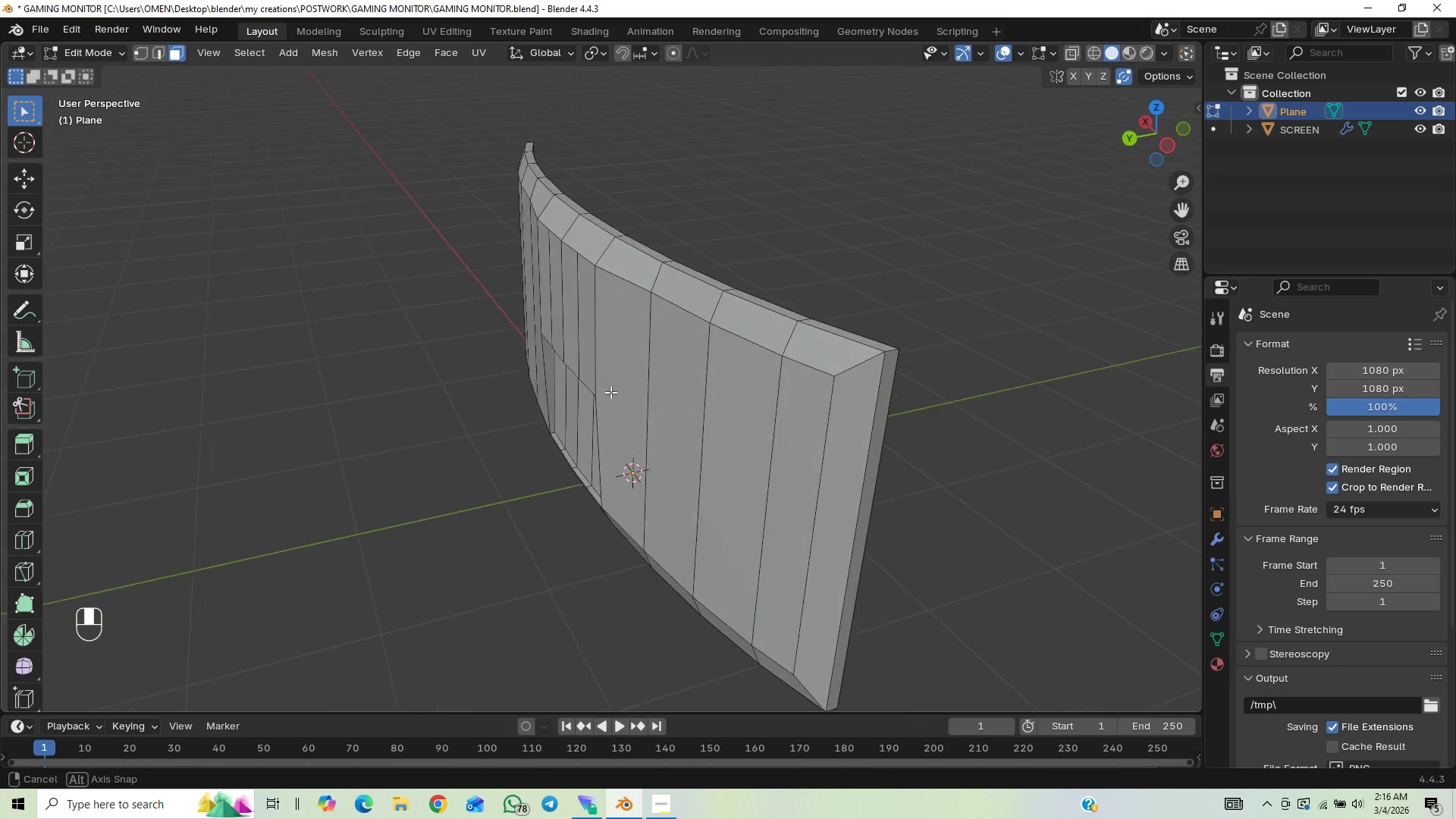 
left_click([630, 377])
 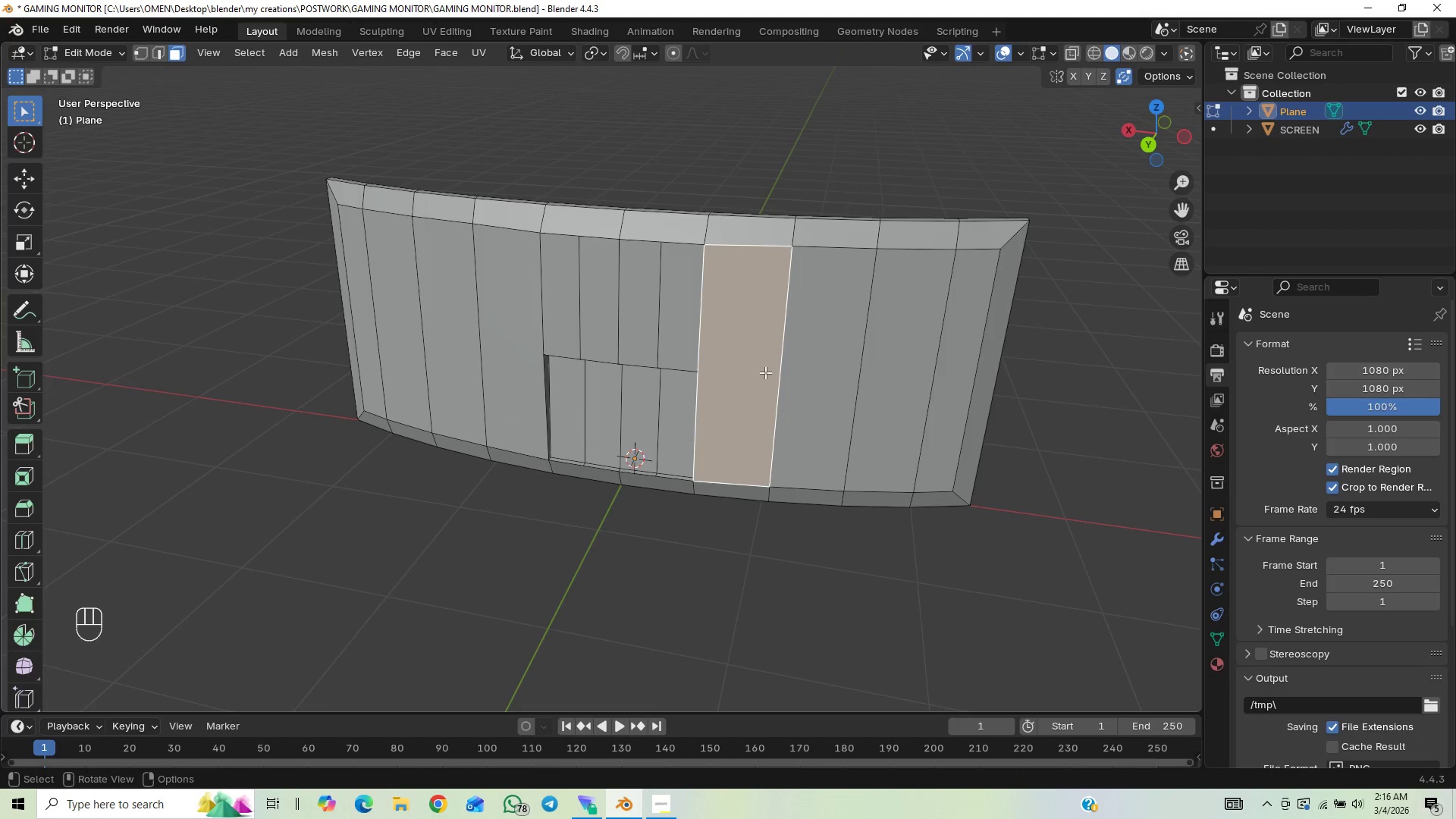 
right_click([764, 369])
 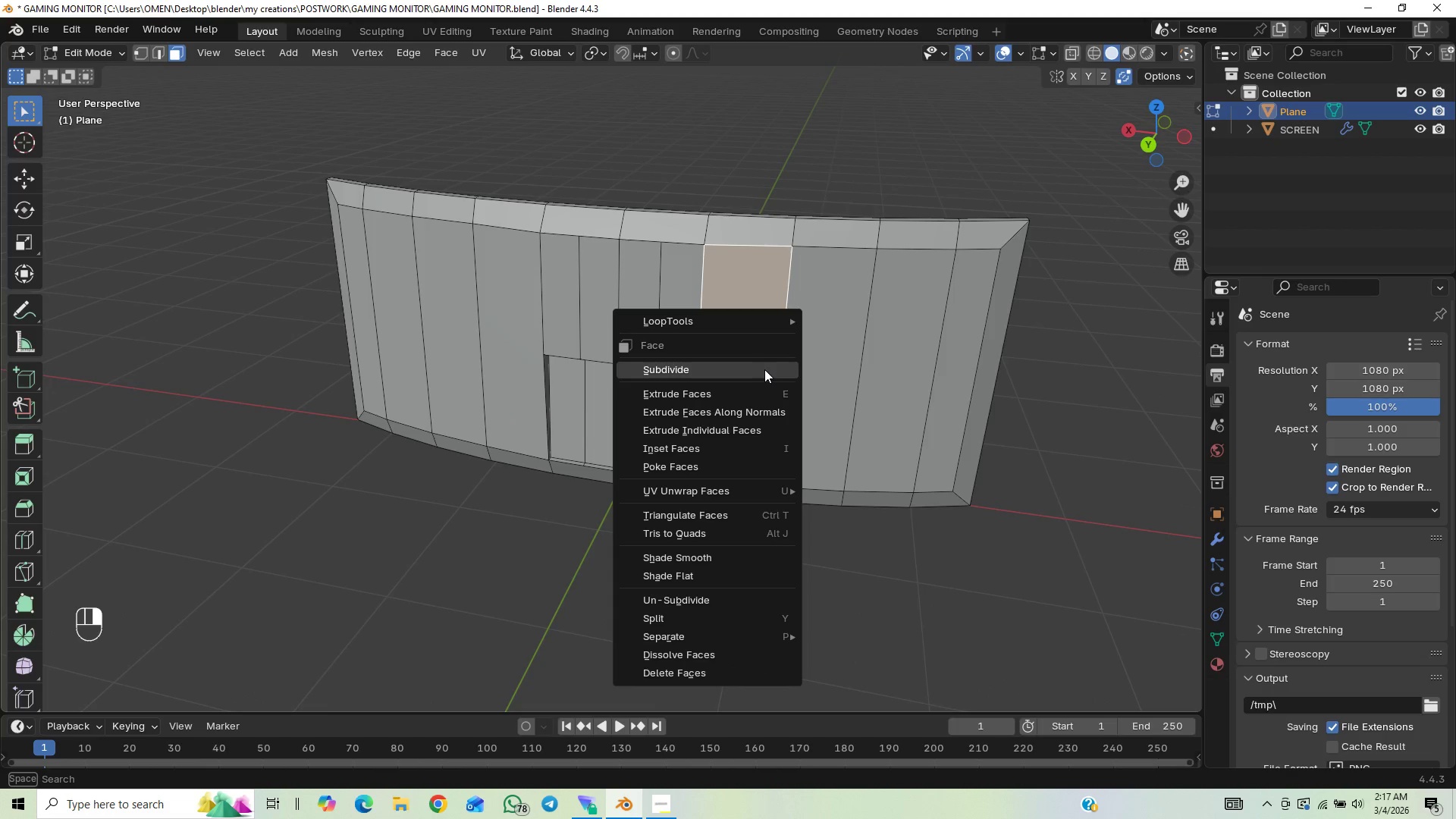 
left_click([764, 369])
 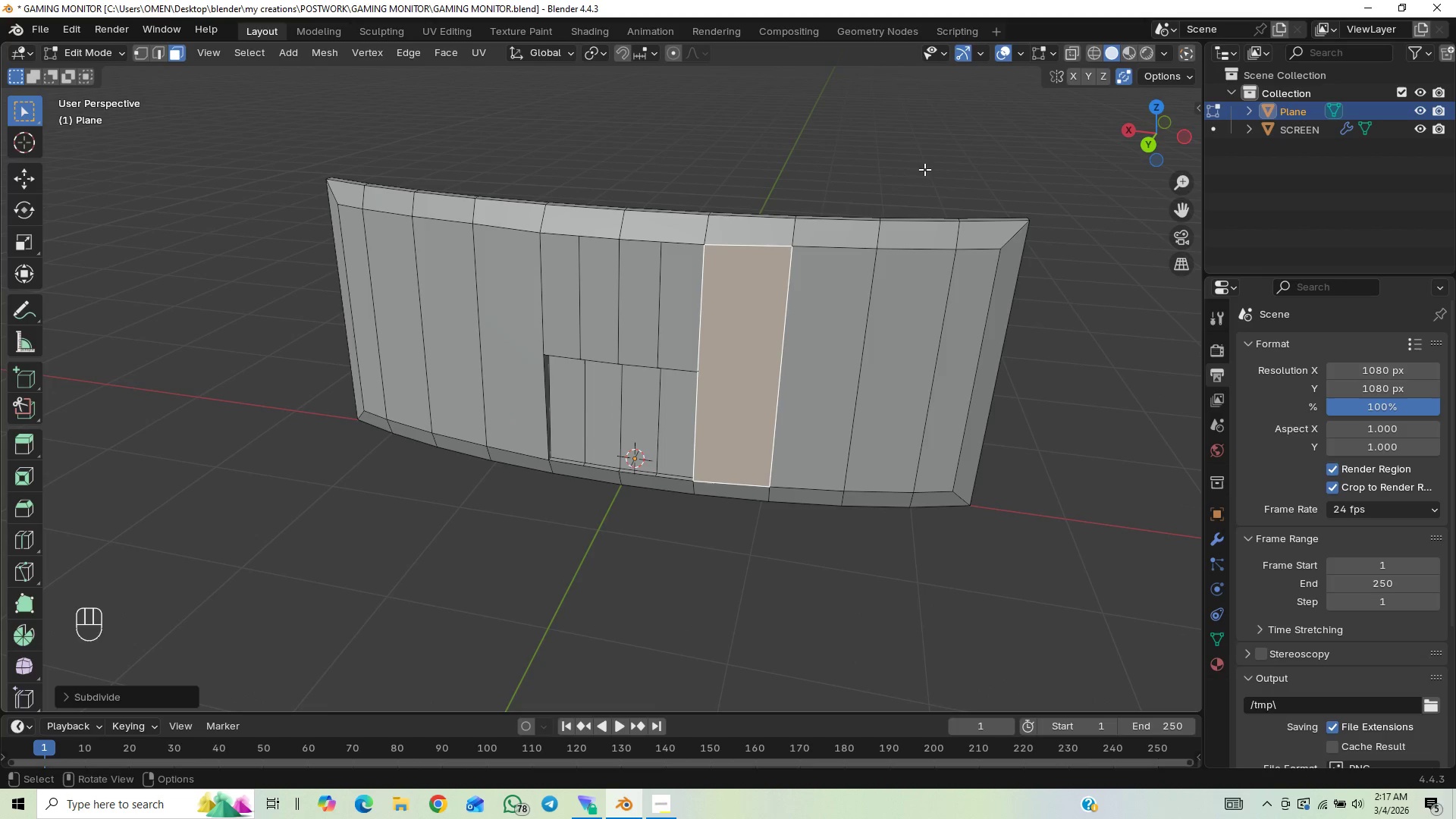 
left_click_drag(start_coordinate=[818, 526], to_coordinate=[817, 532])
 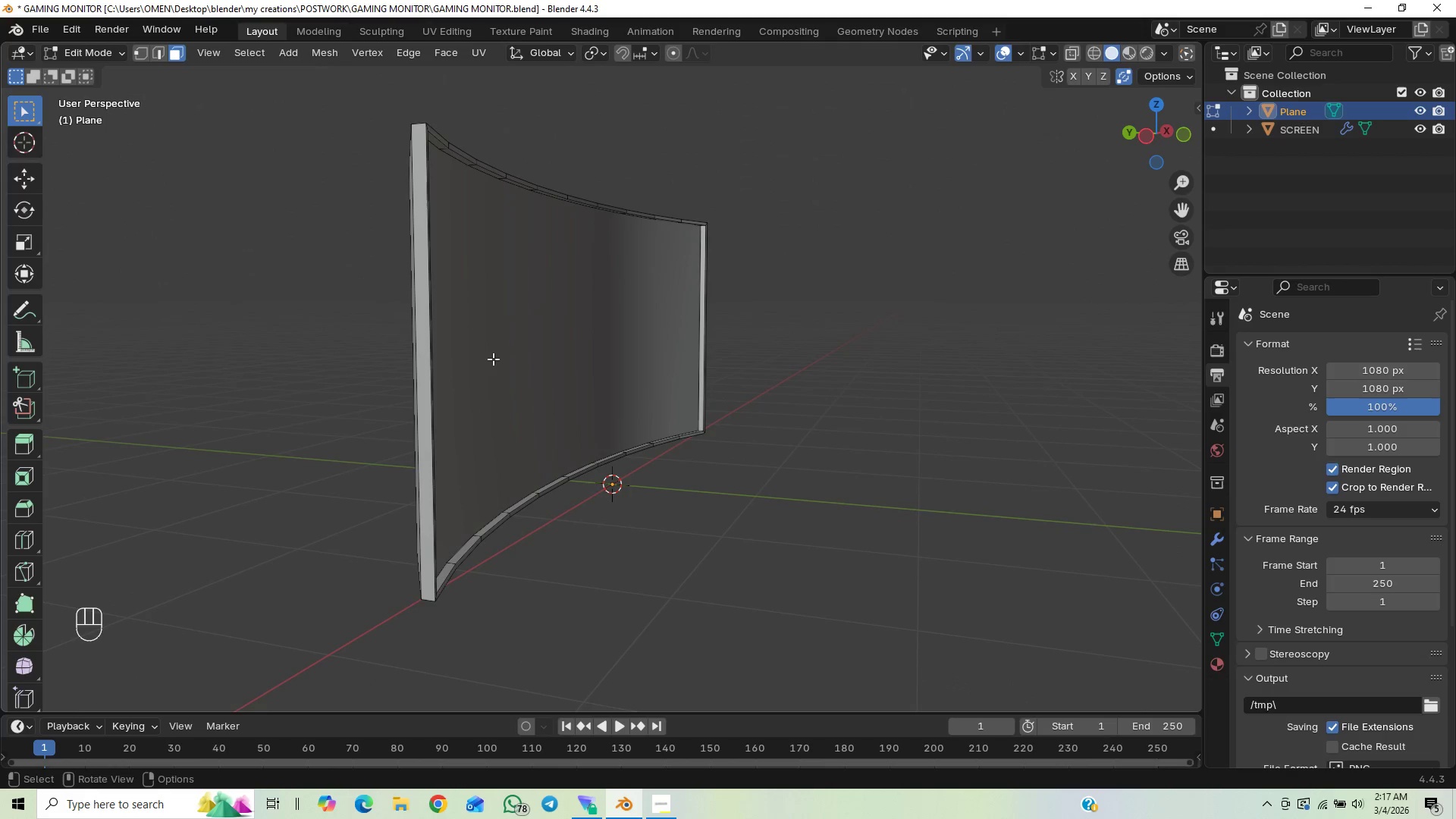 
scroll: coordinate [630, 482], scroll_direction: down, amount: 2.0
 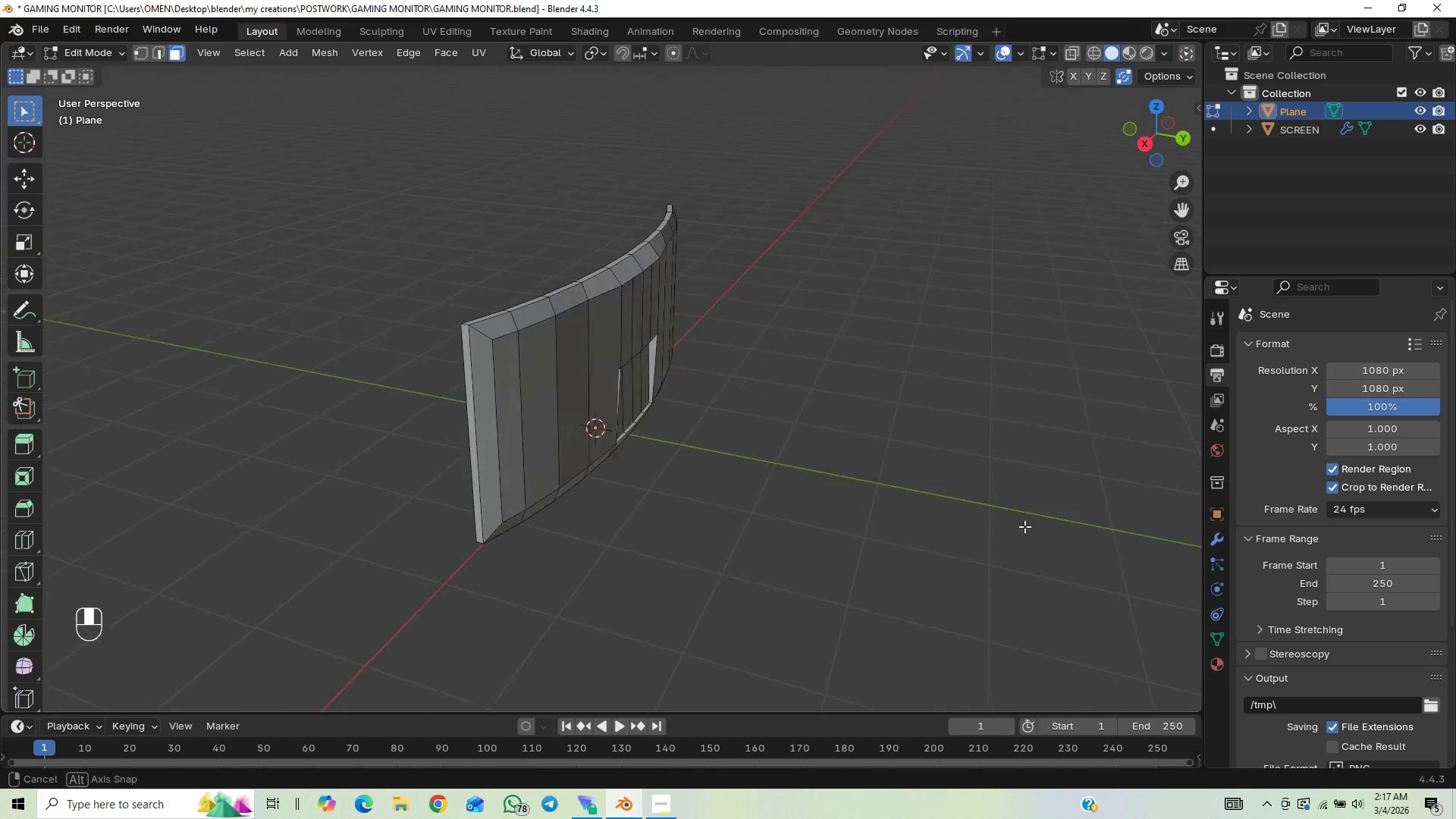 
scroll: coordinate [820, 529], scroll_direction: up, amount: 1.0
 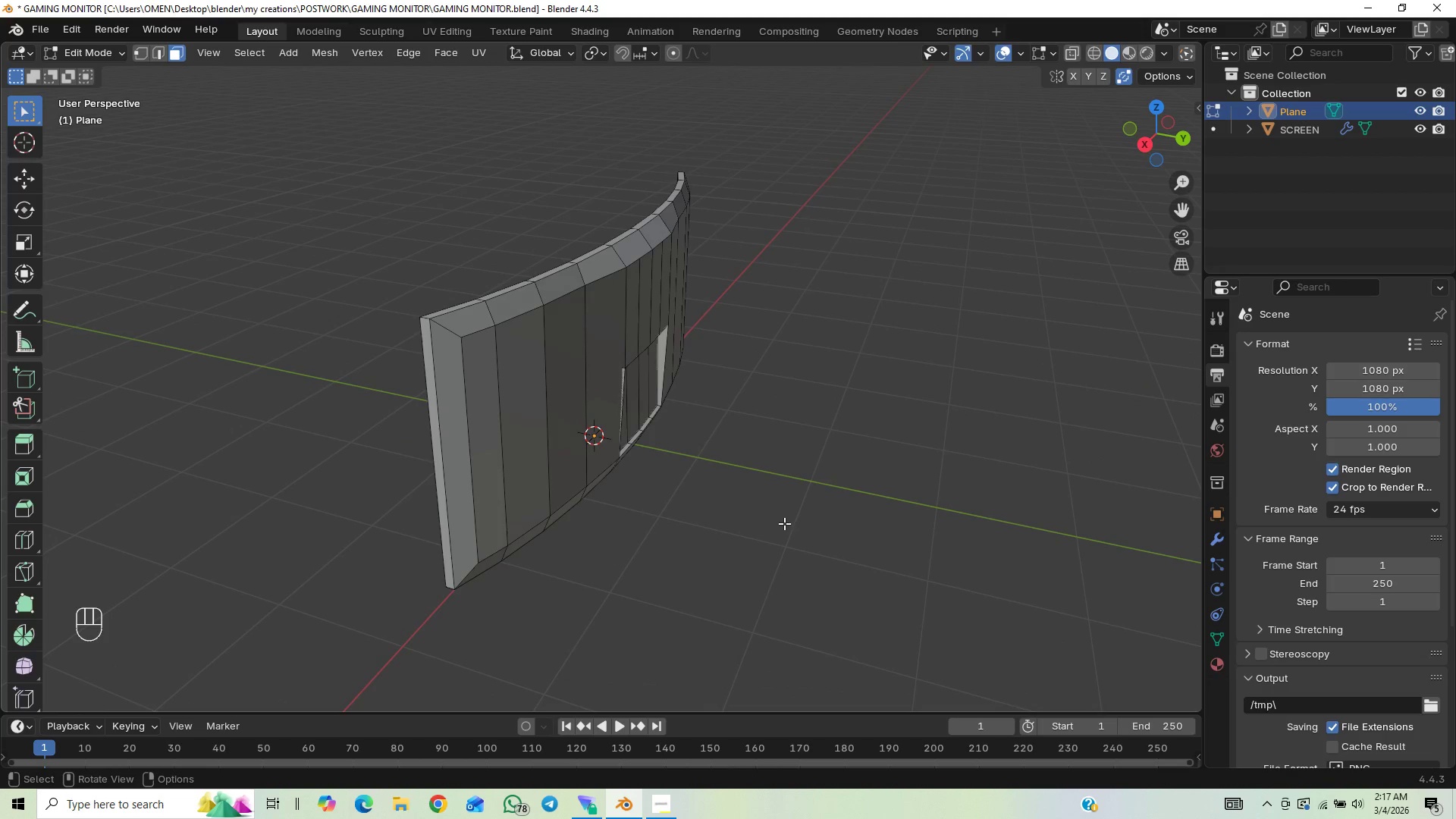 
key(Control+Z)
 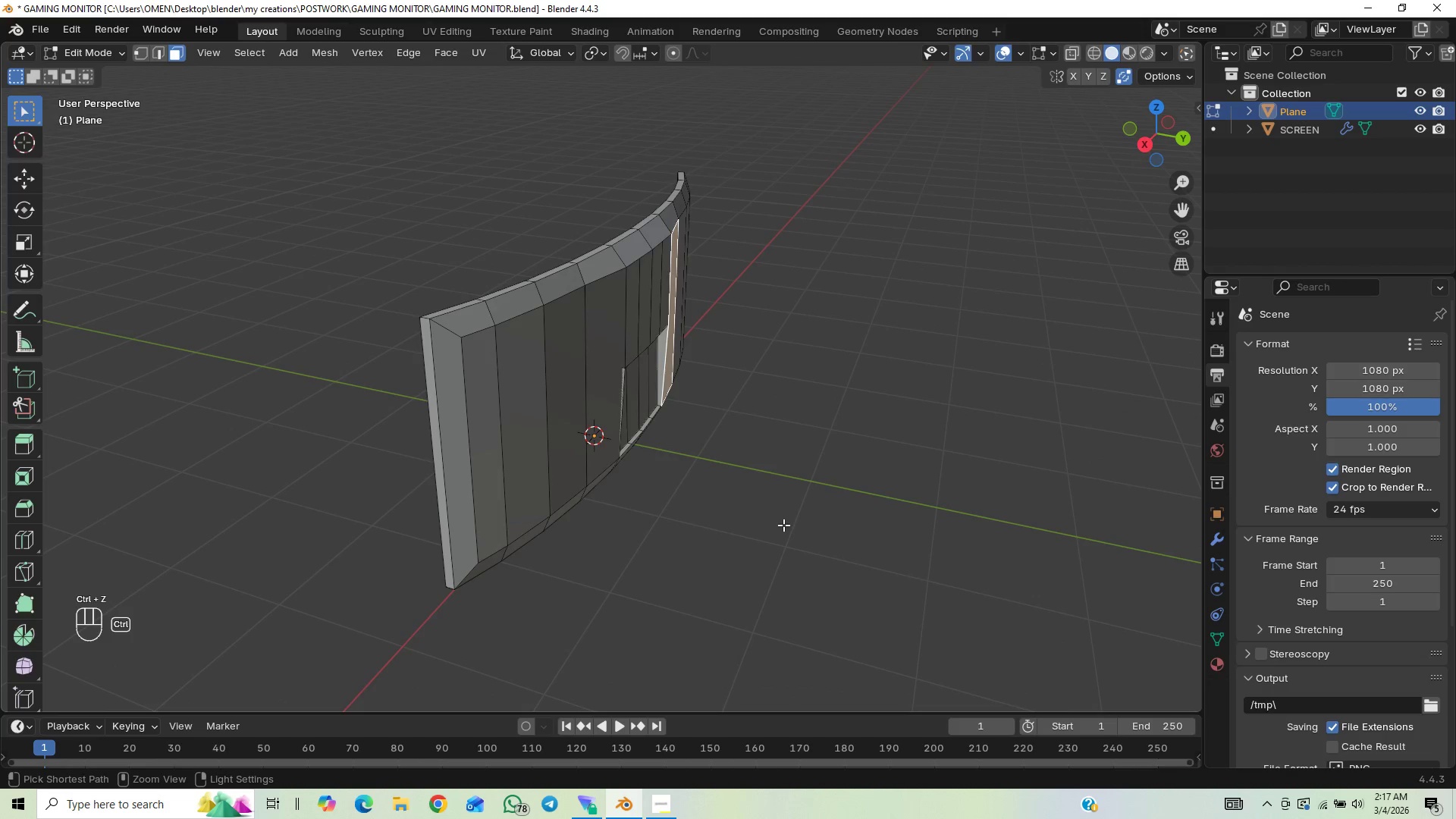 
key(Control+Z)
 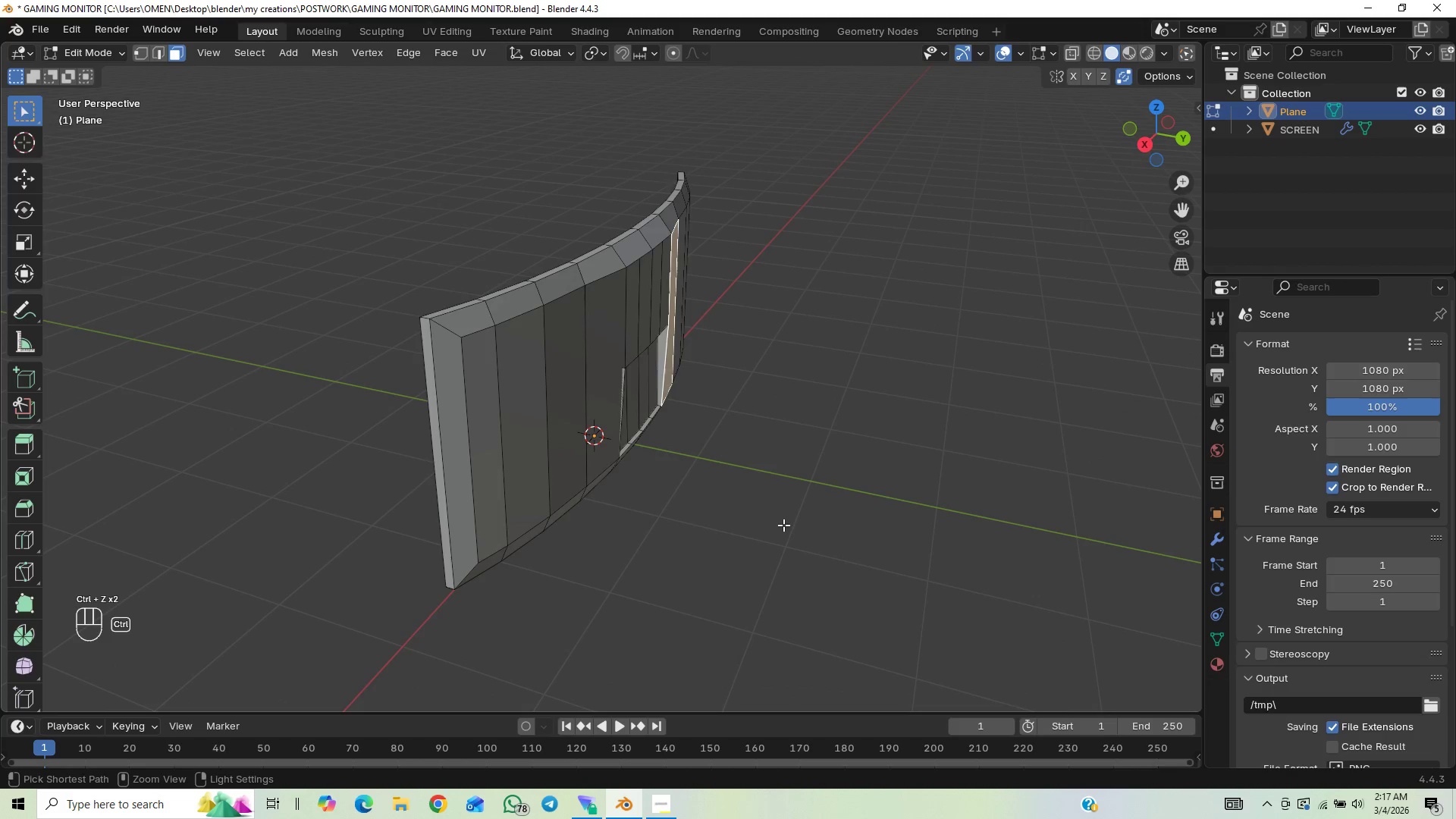 
key(Control+Z)
 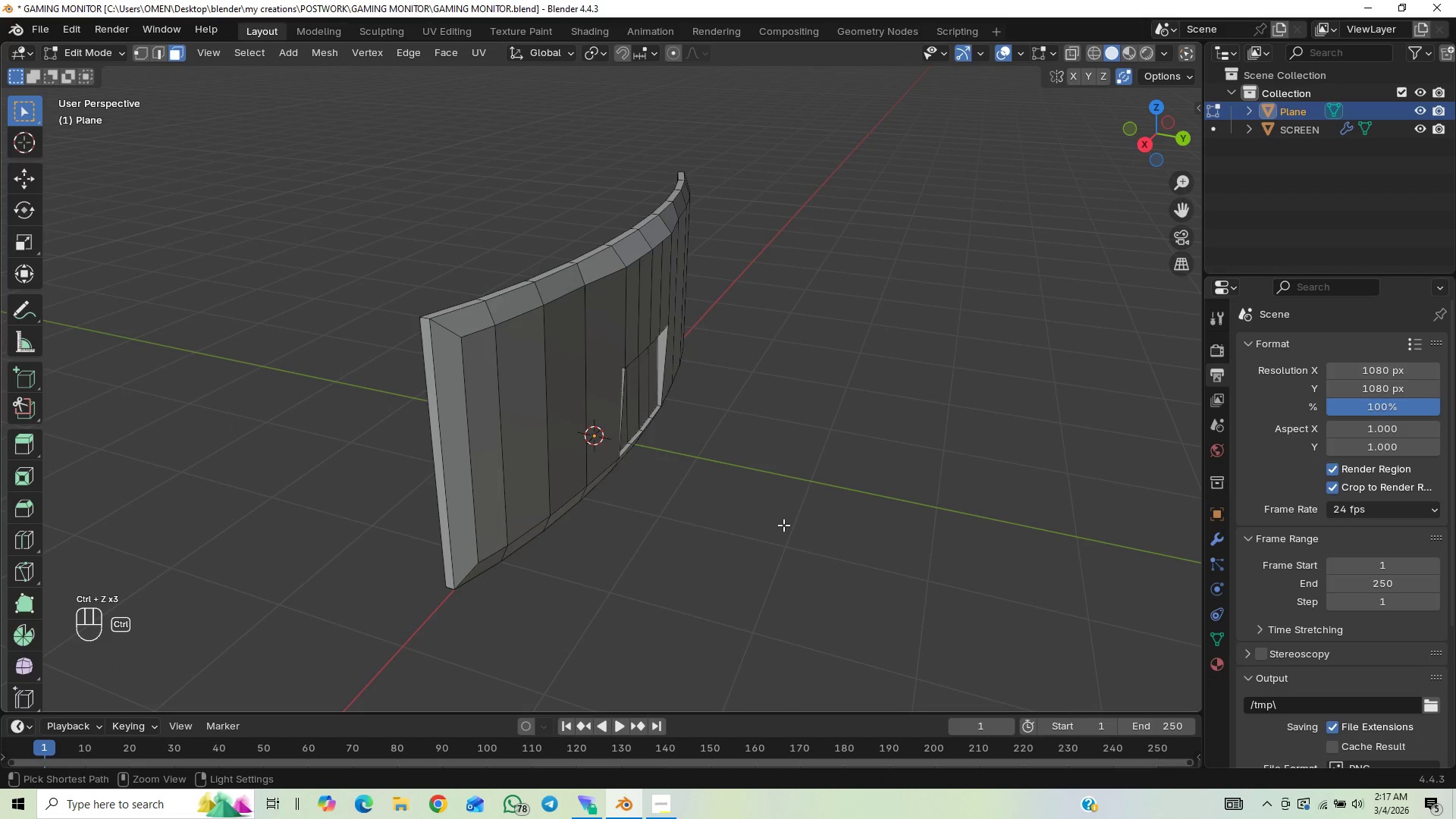 
key(Control+Z)
 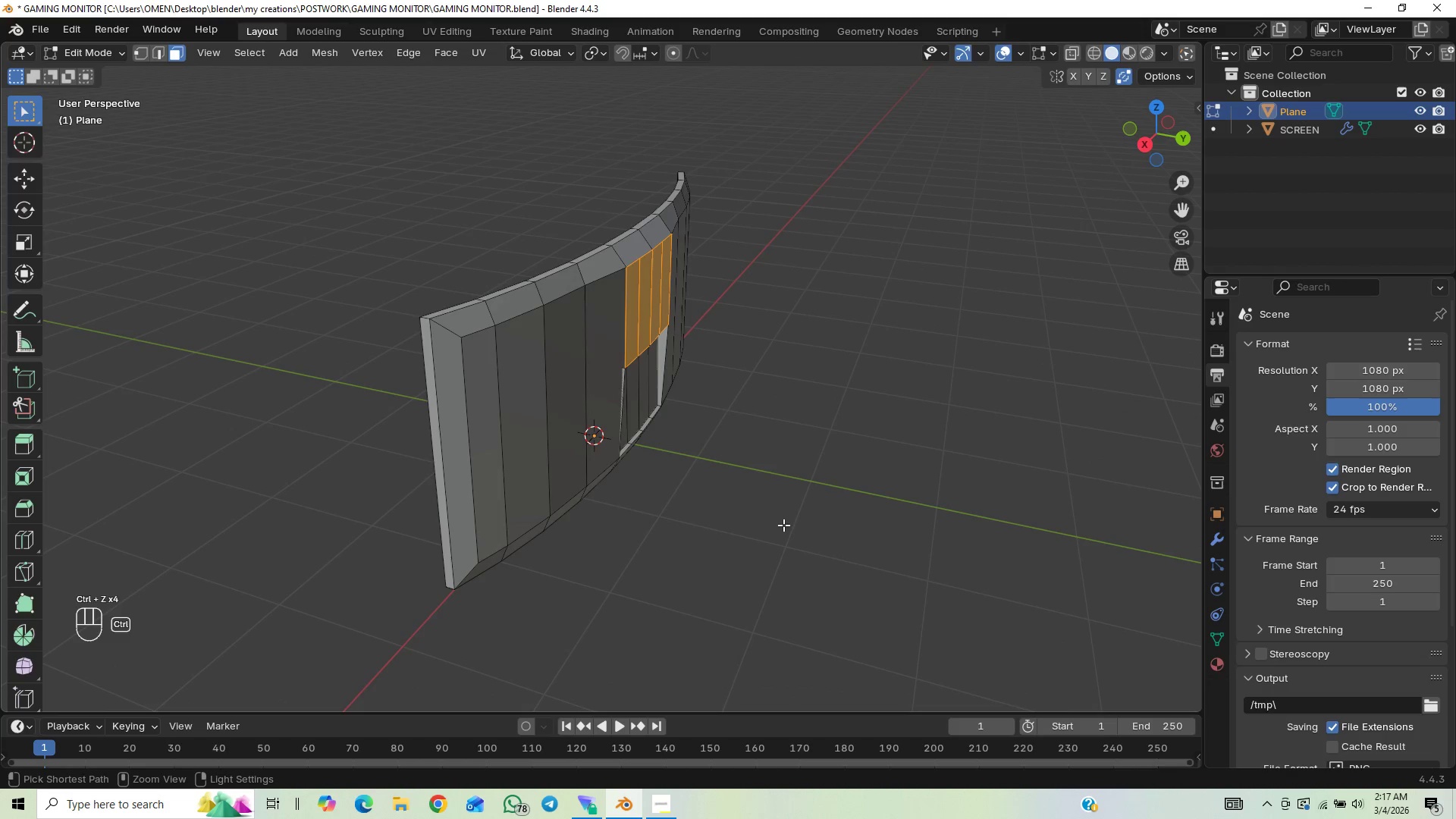 
key(Control+Z)
 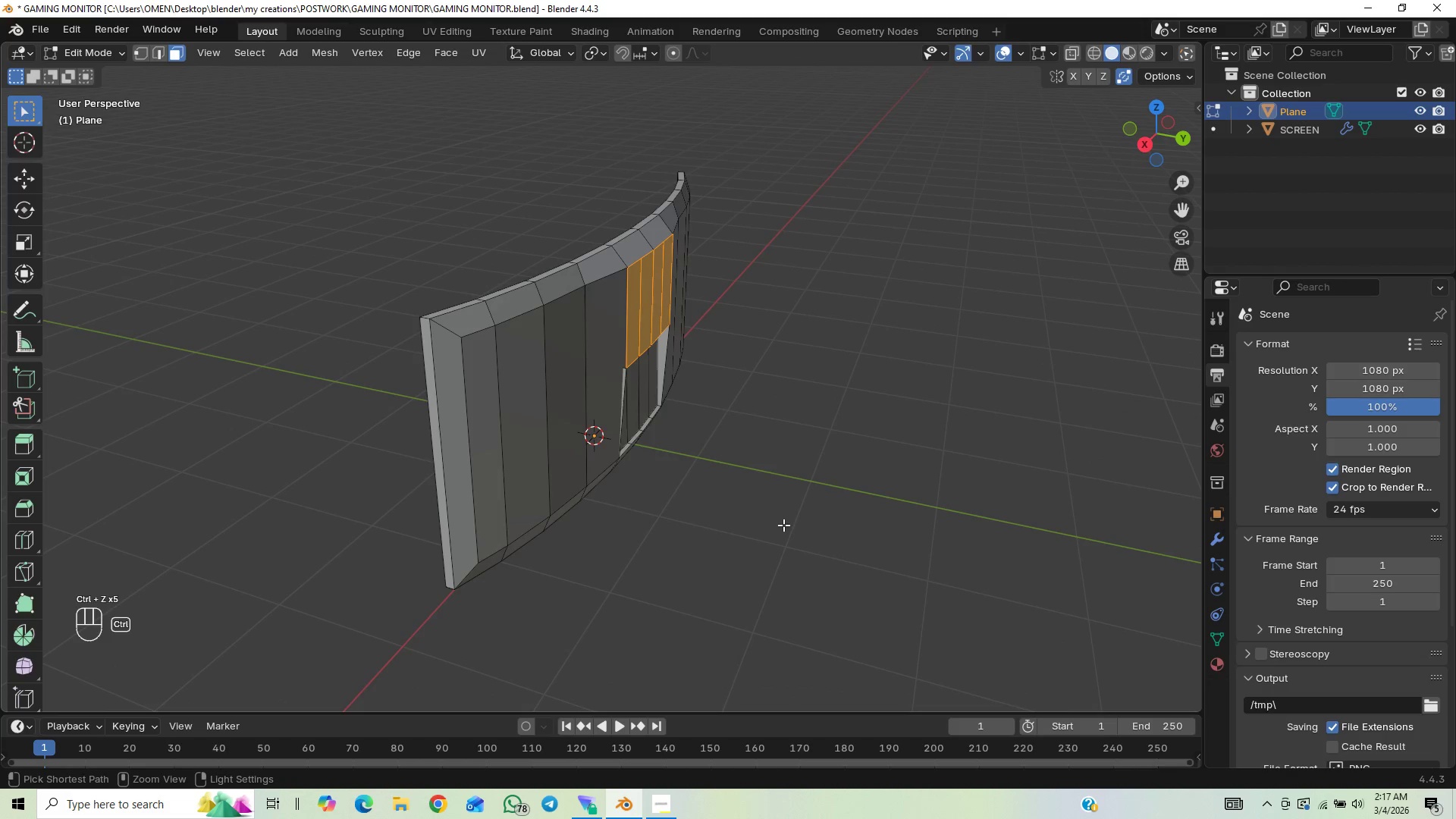 
key(Control+Z)
 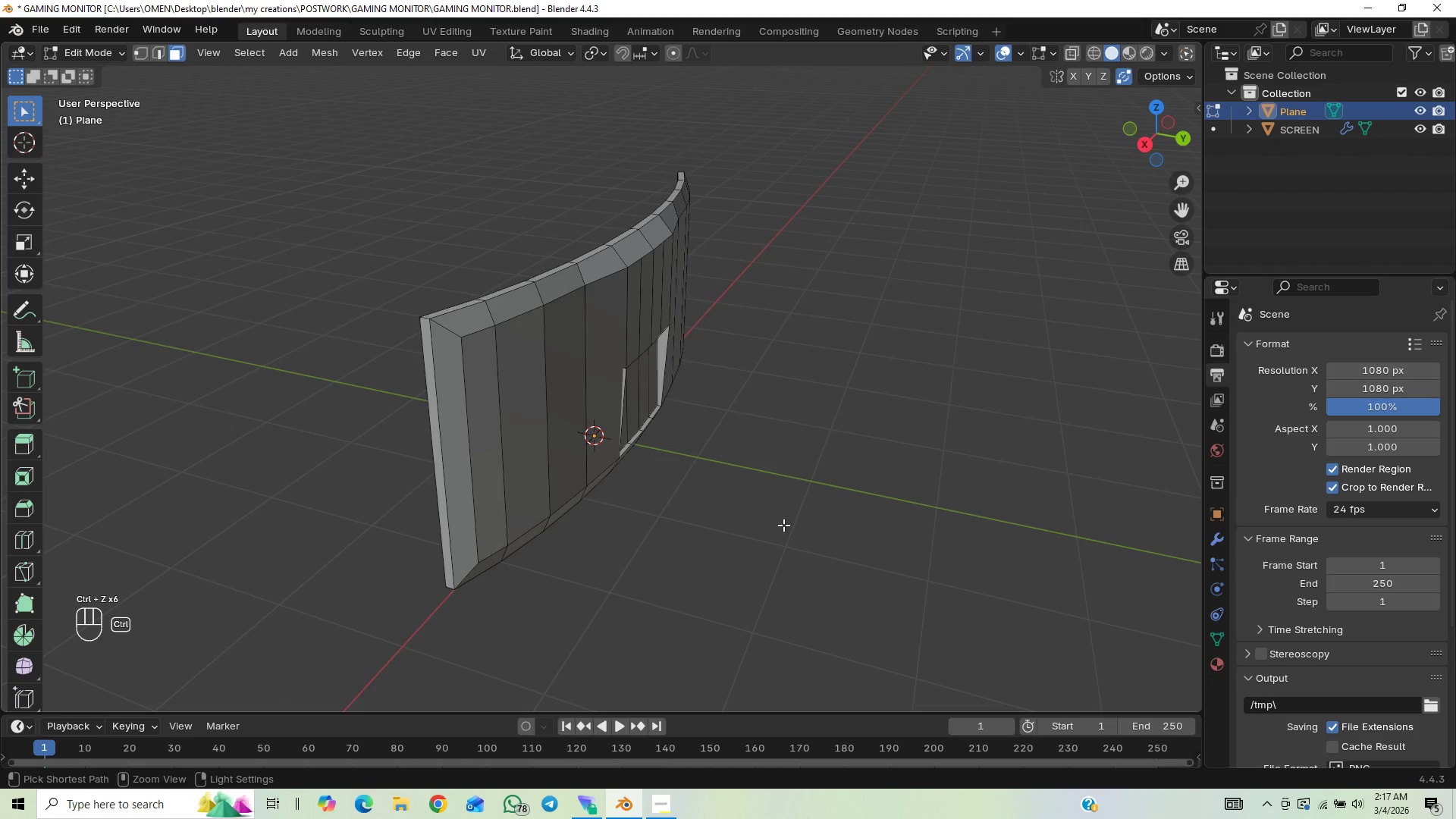 
key(Control+Shift+Z)
 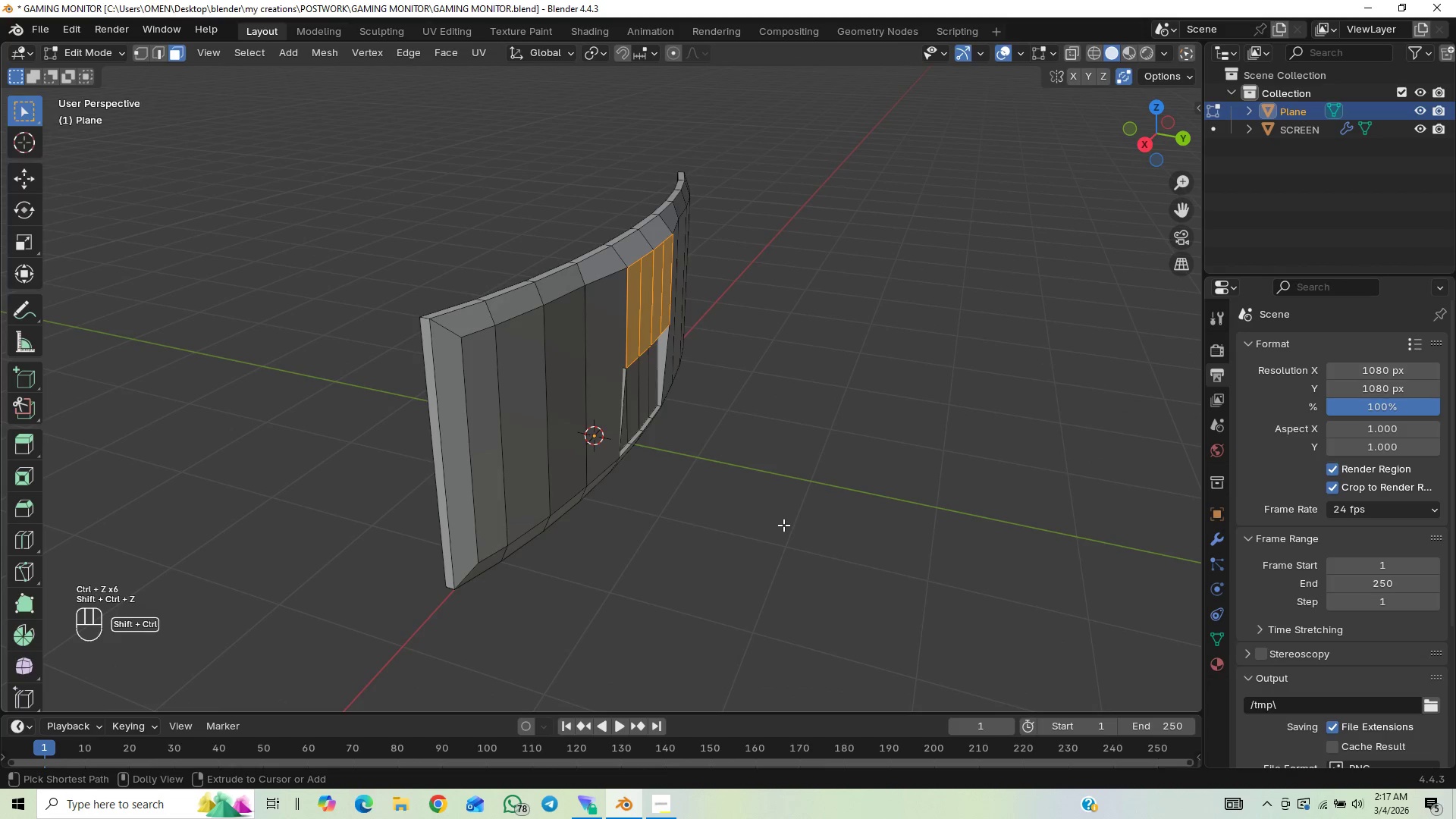 
key(Control+Shift+Z)
 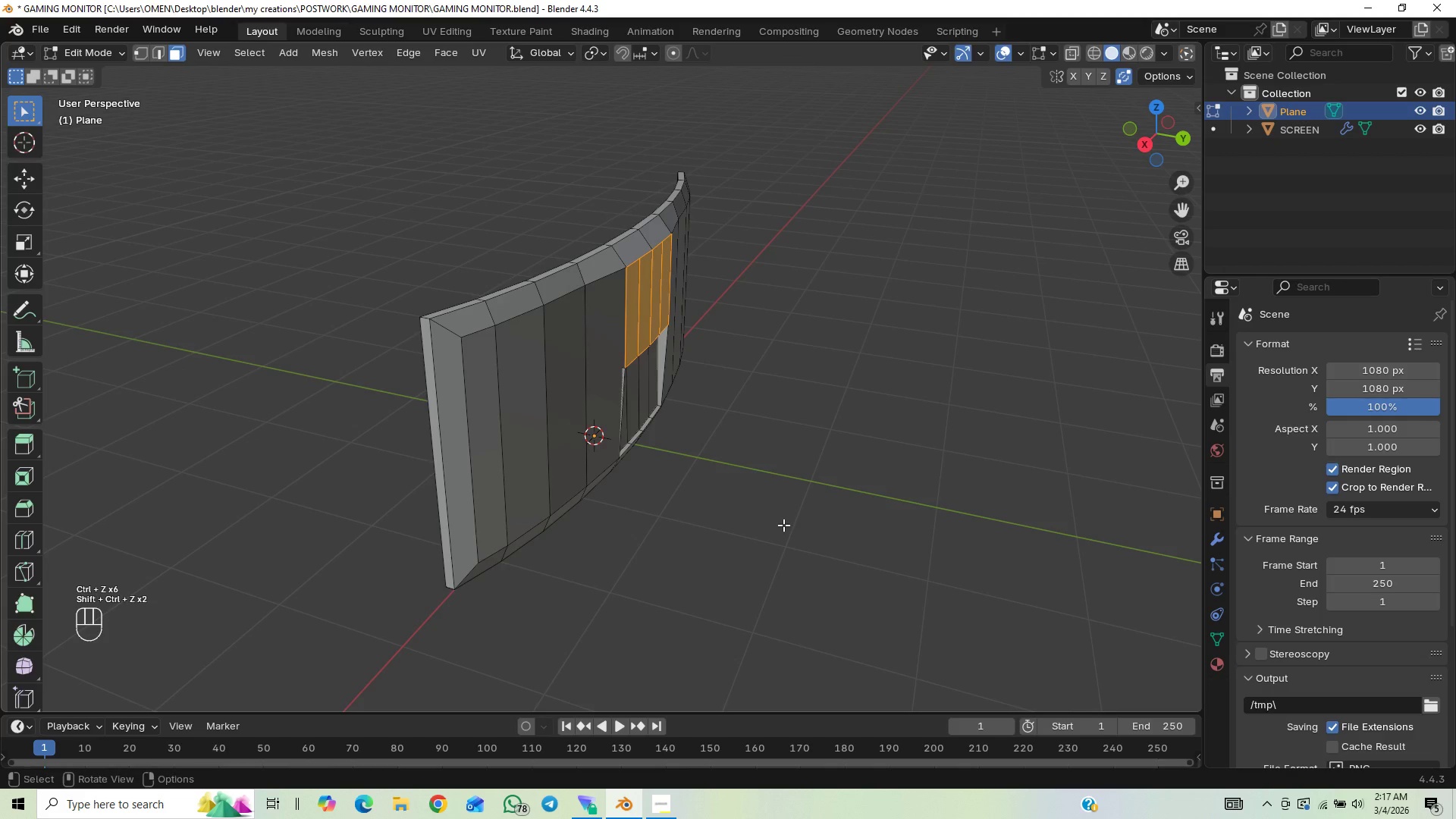 
left_click([790, 519])
 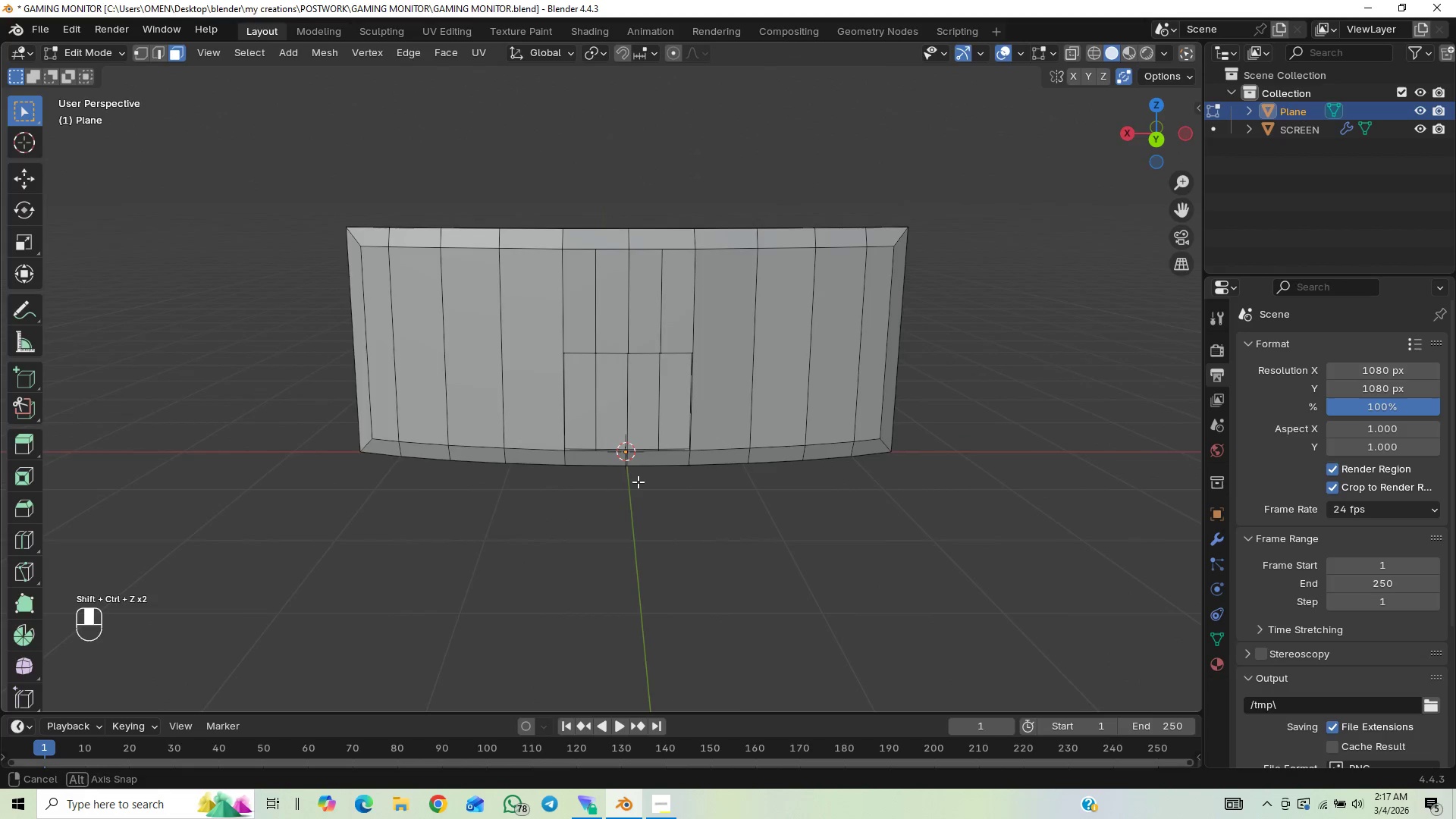 
scroll: coordinate [629, 494], scroll_direction: up, amount: 7.0
 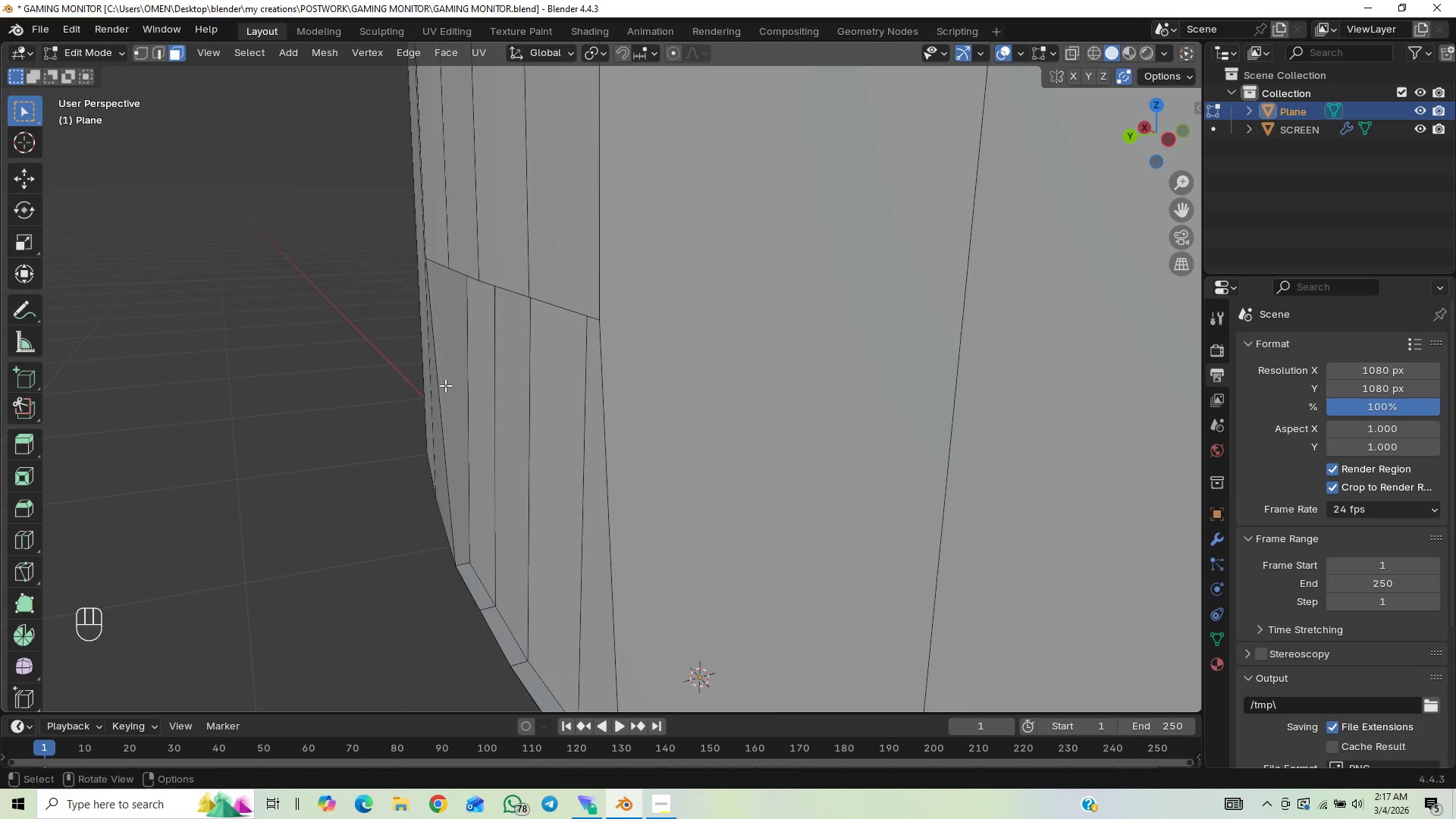 
left_click([395, 410])
 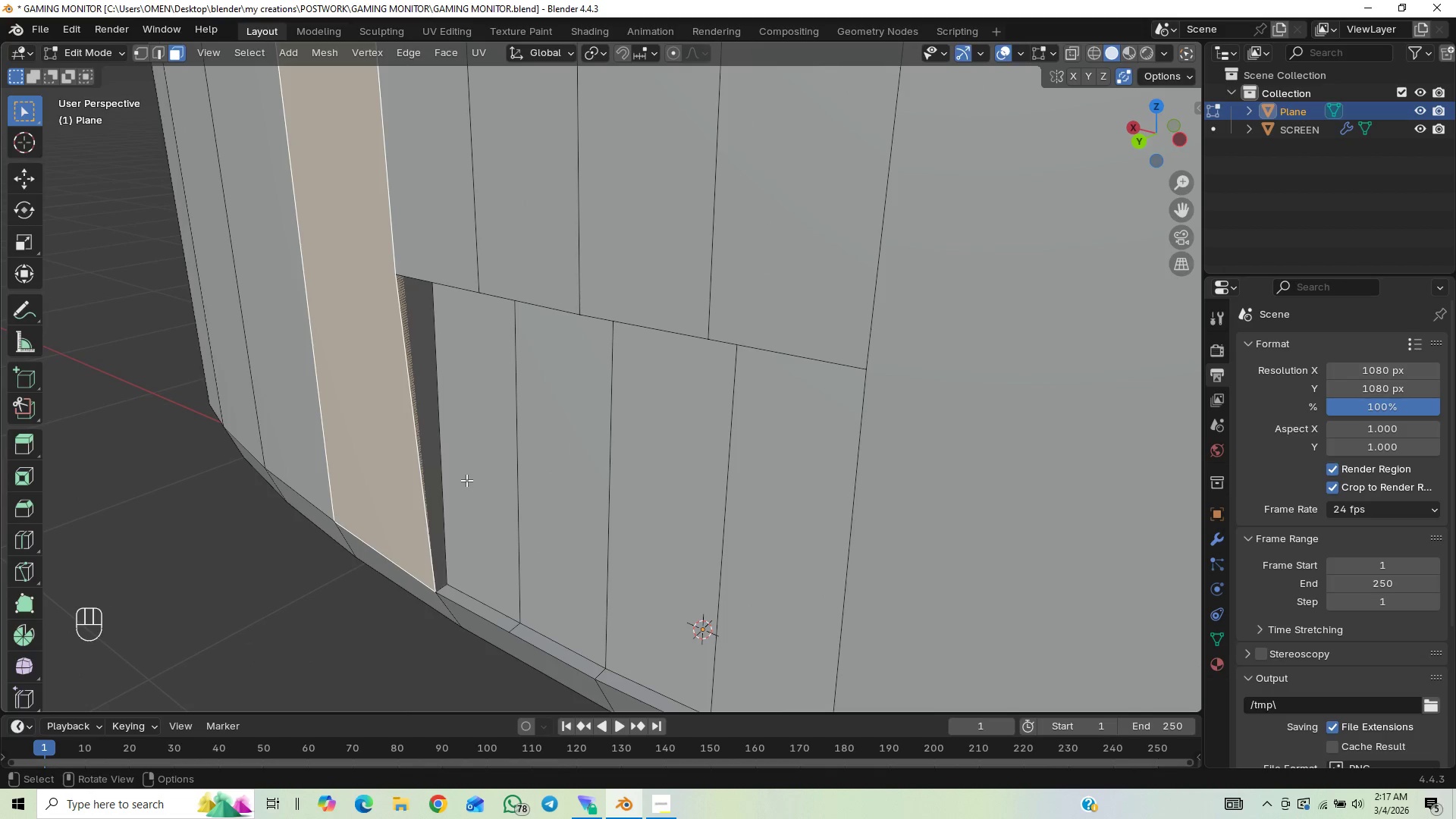 
key(G)
 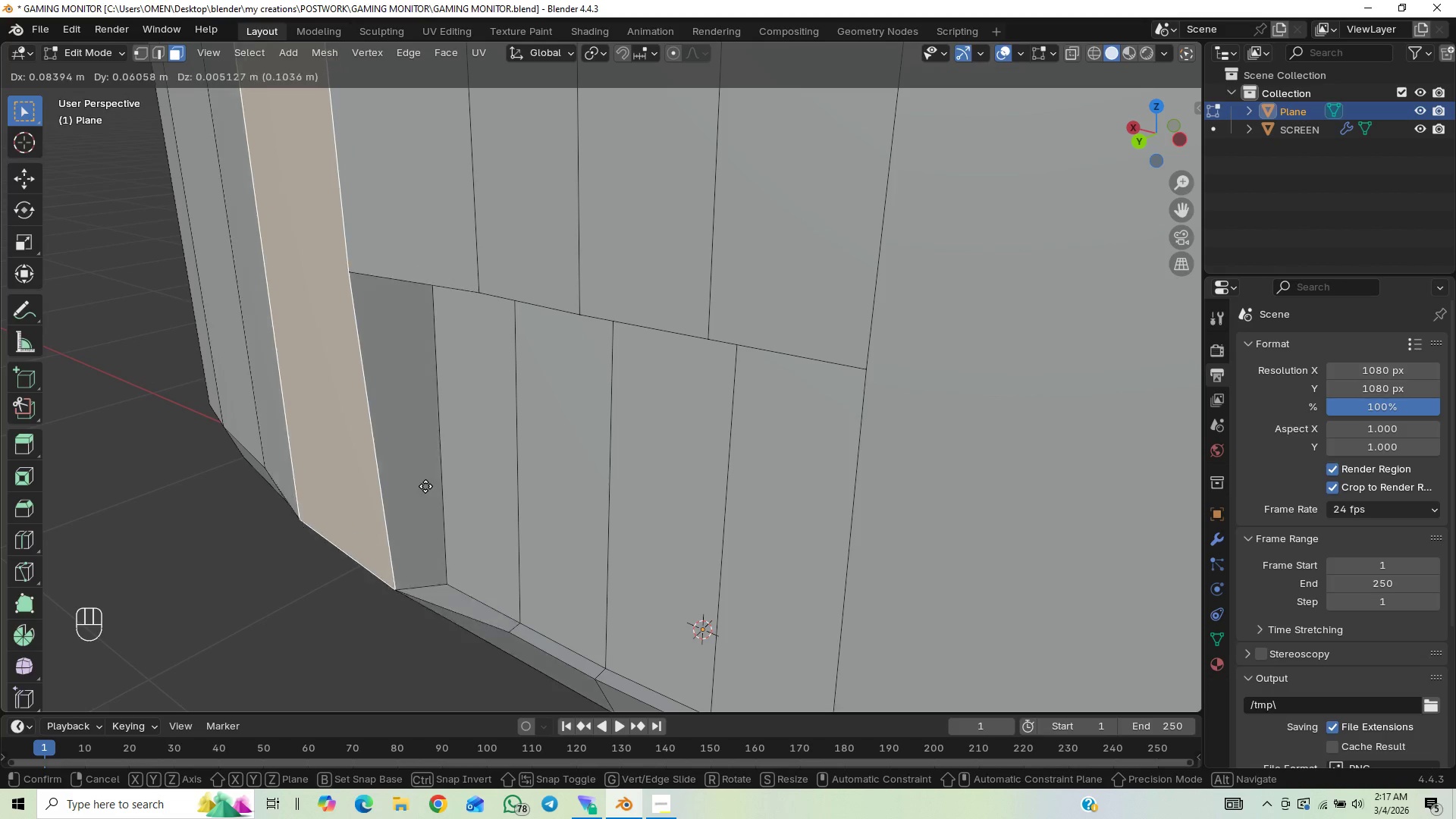 
right_click([444, 506])
 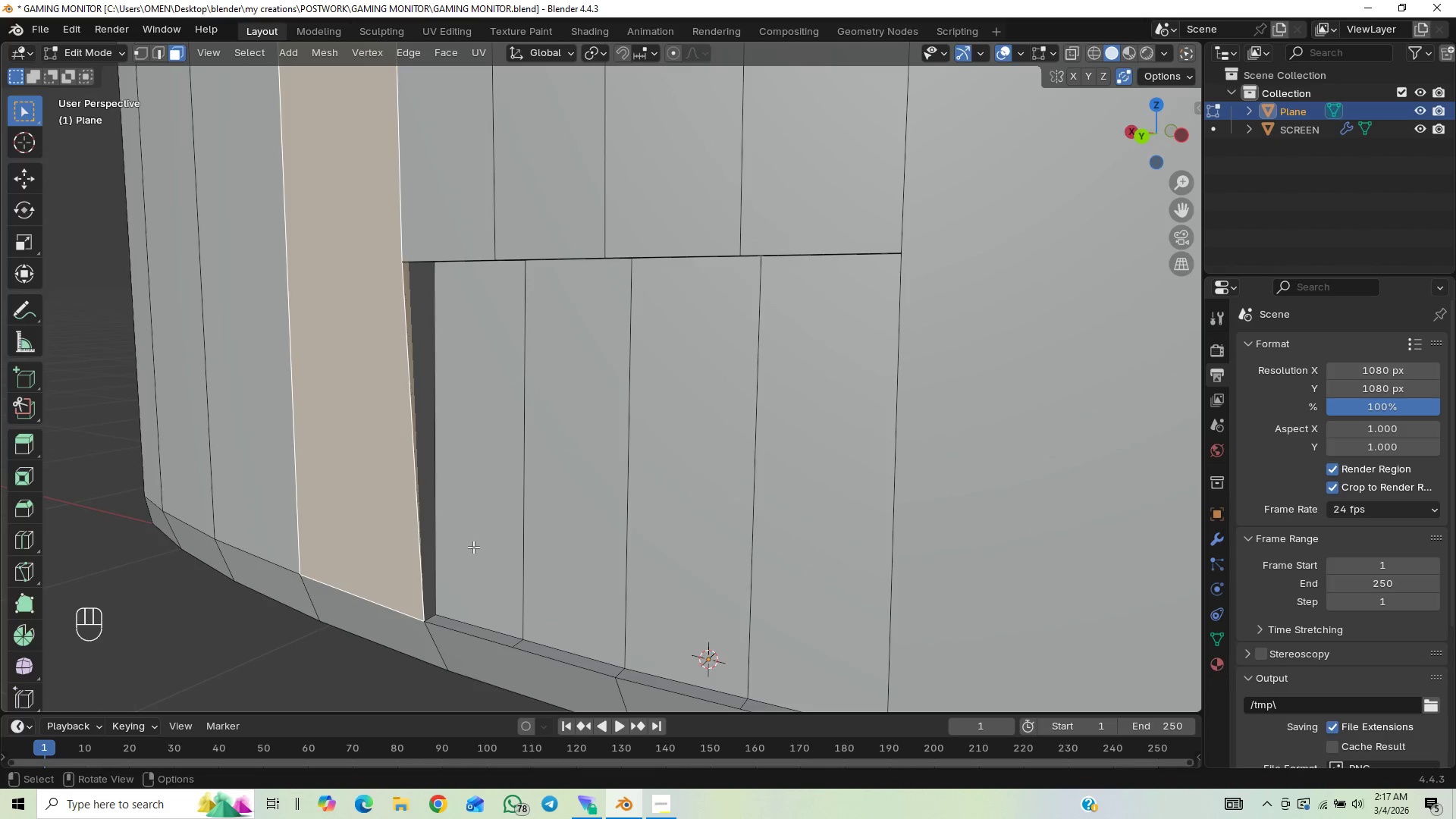 
key(G)
 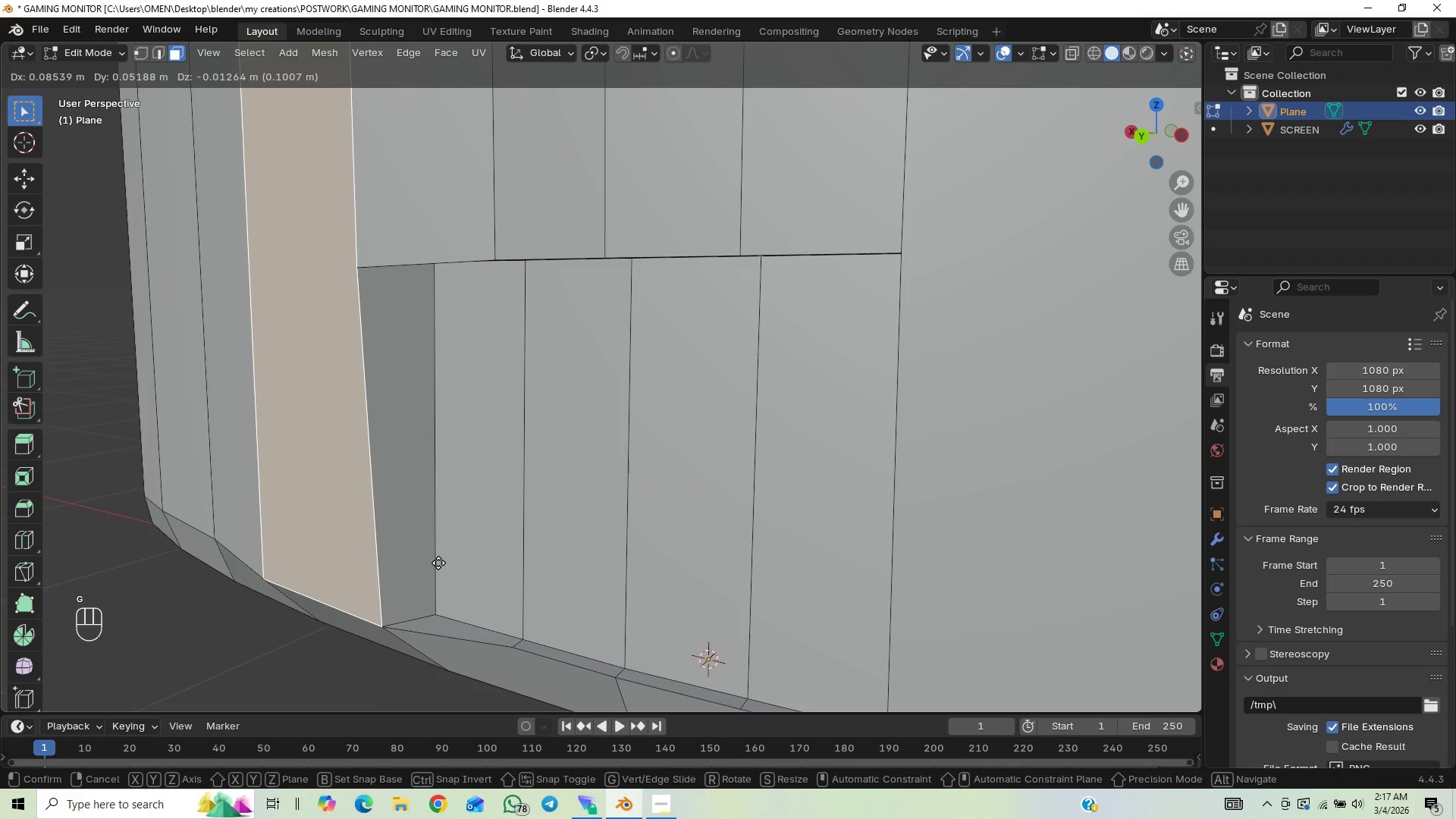 
right_click([453, 549])
 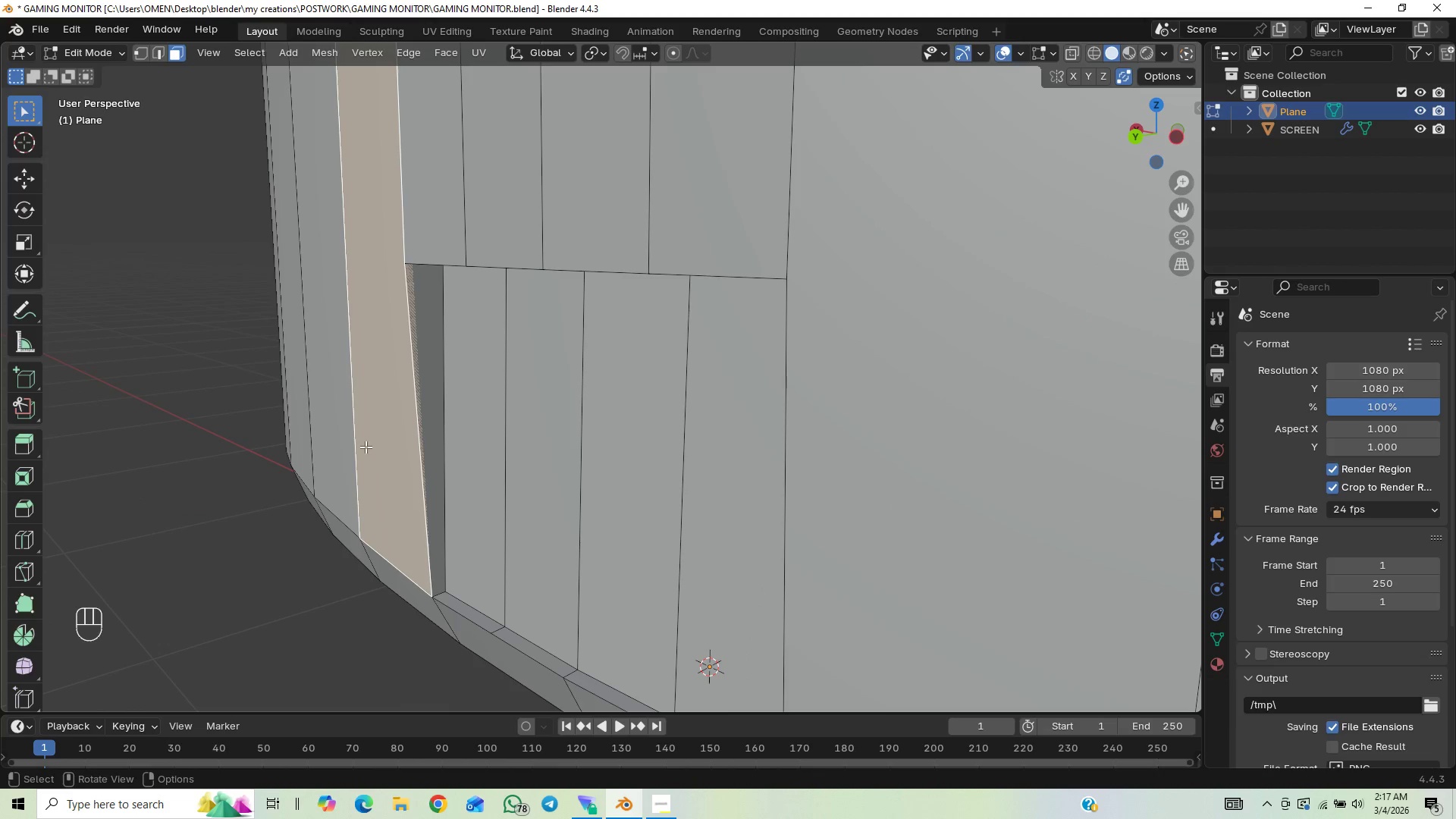 
key(2)
 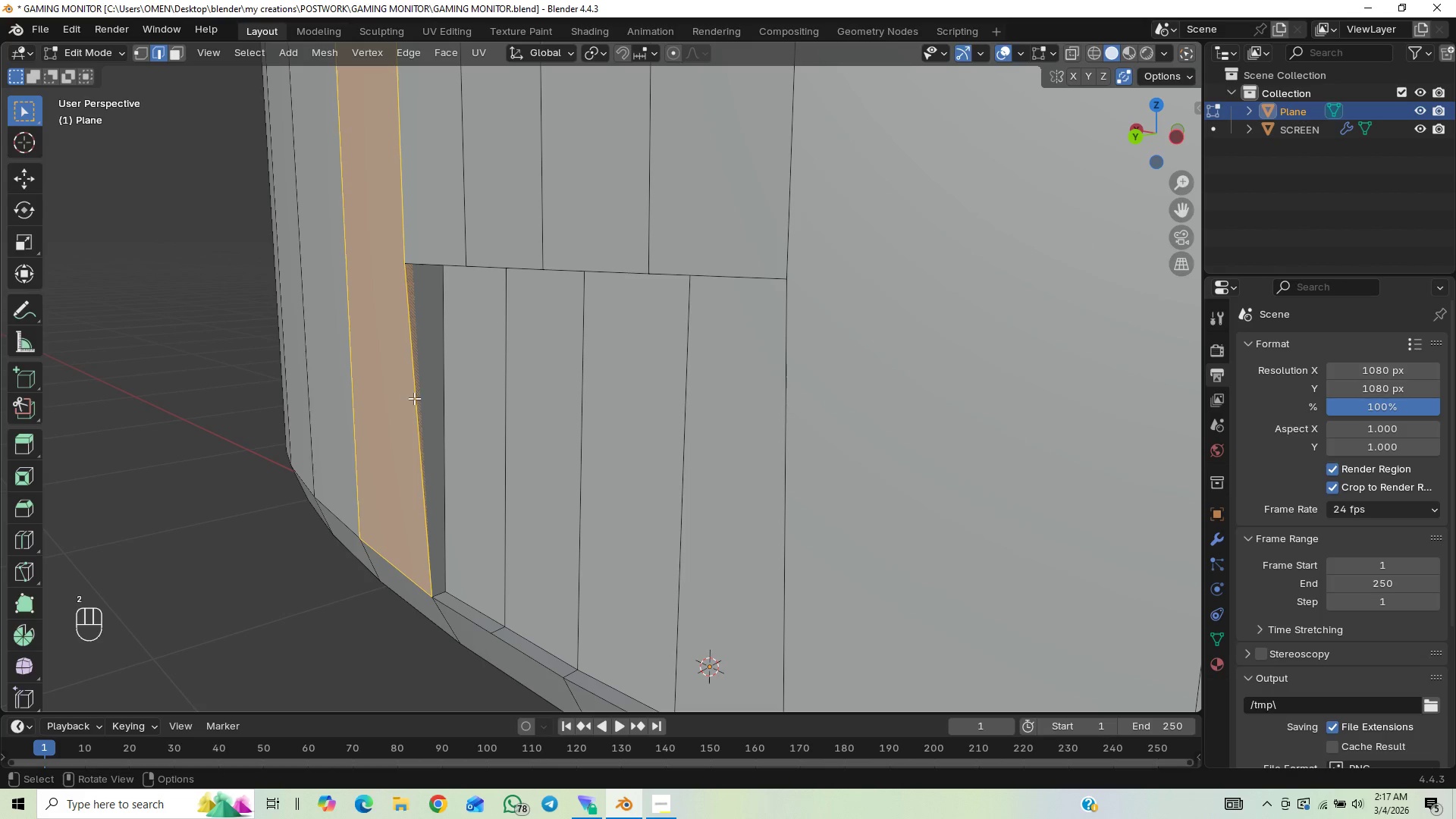 
left_click([414, 398])
 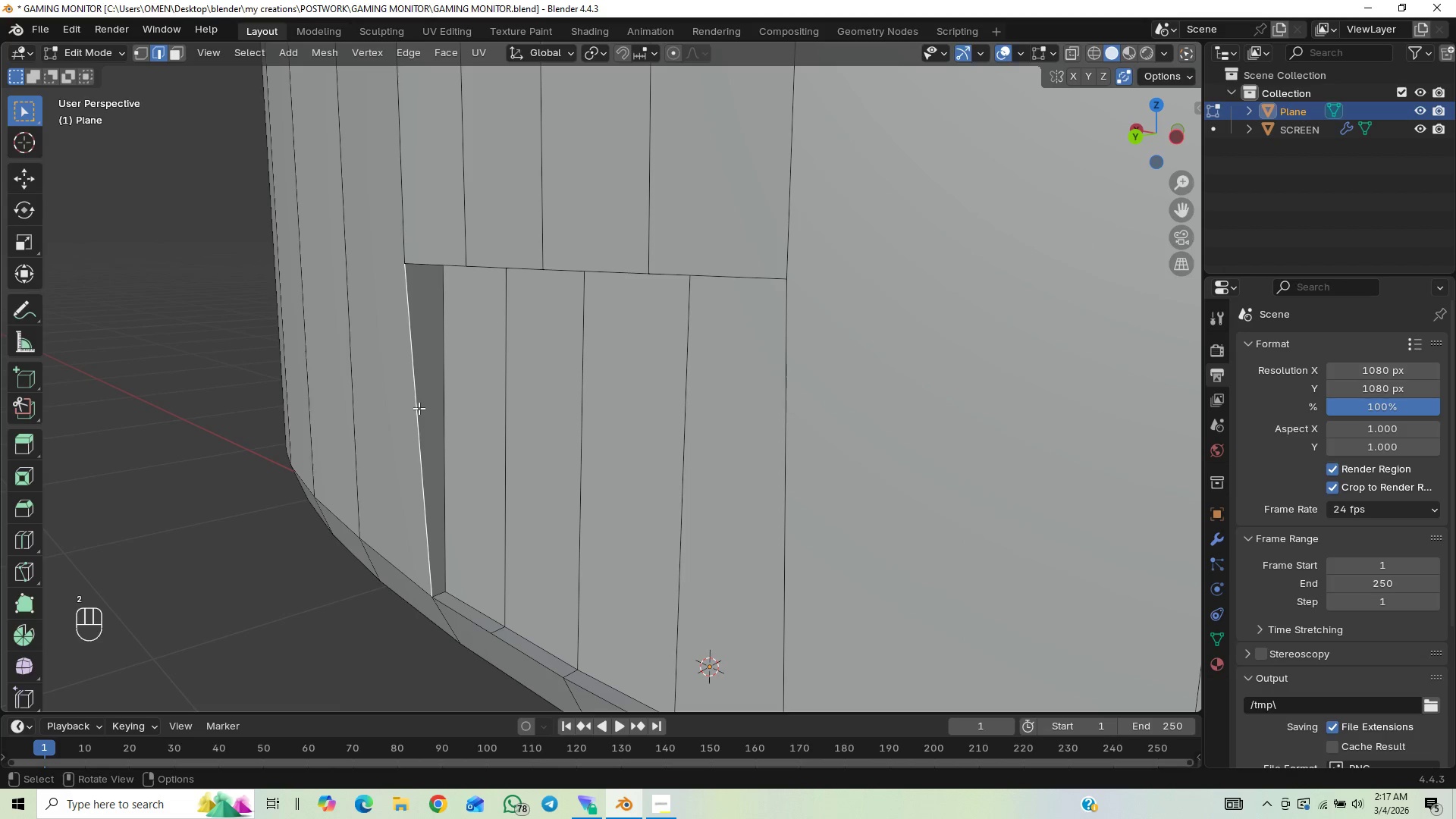 
key(Control+X)
 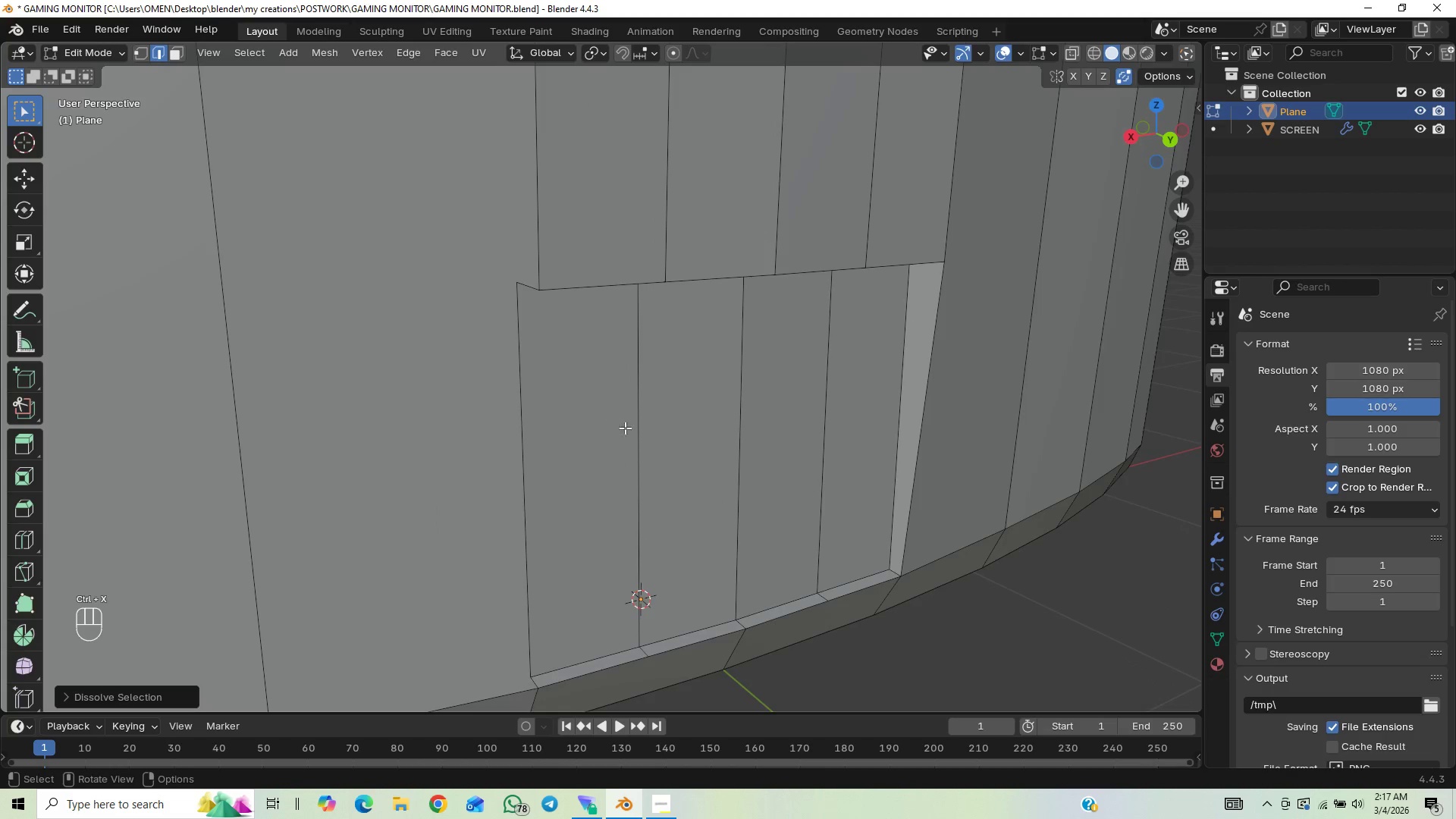 
key(Control+Z)
 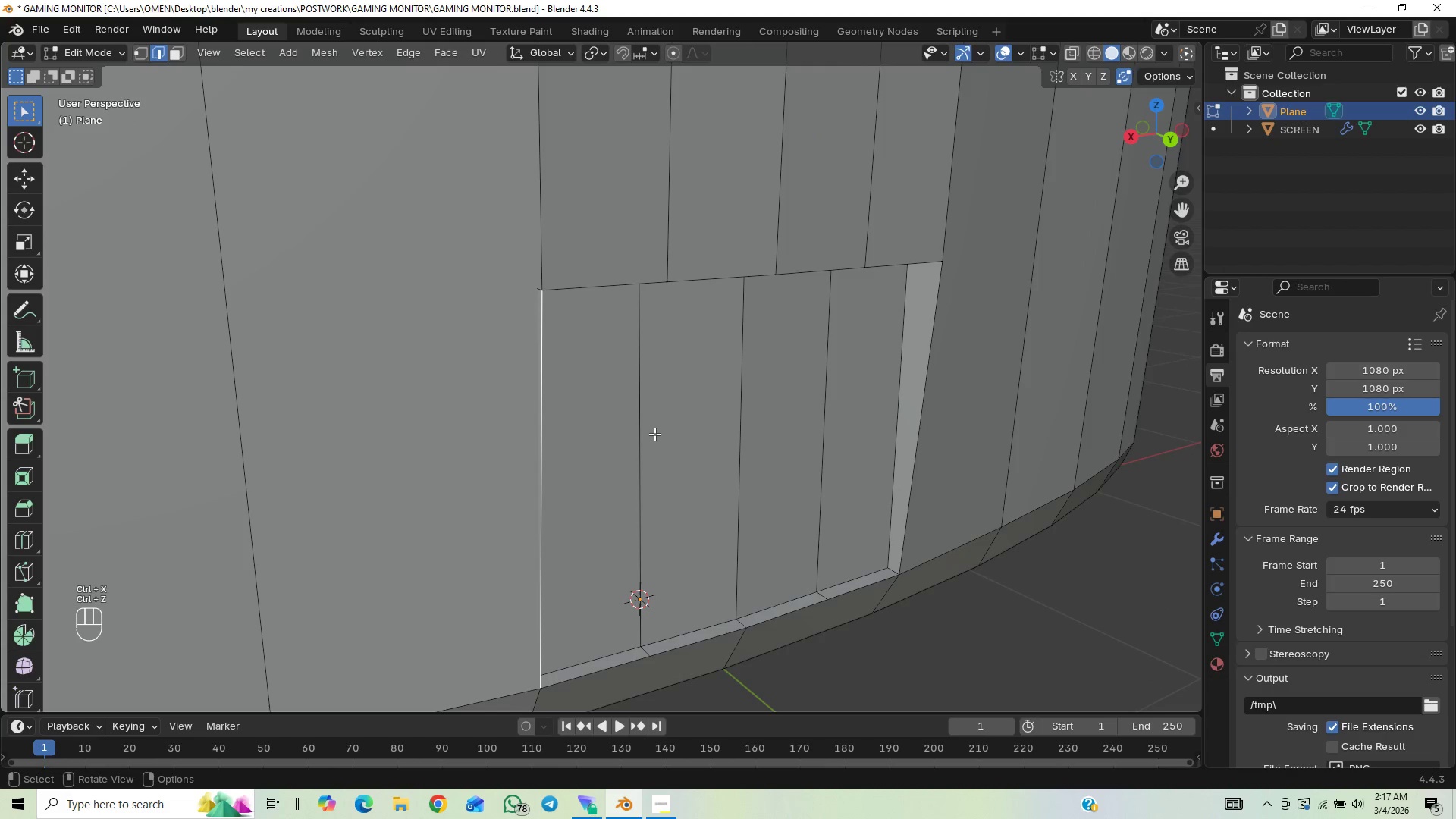 
scroll: coordinate [654, 434], scroll_direction: down, amount: 1.0
 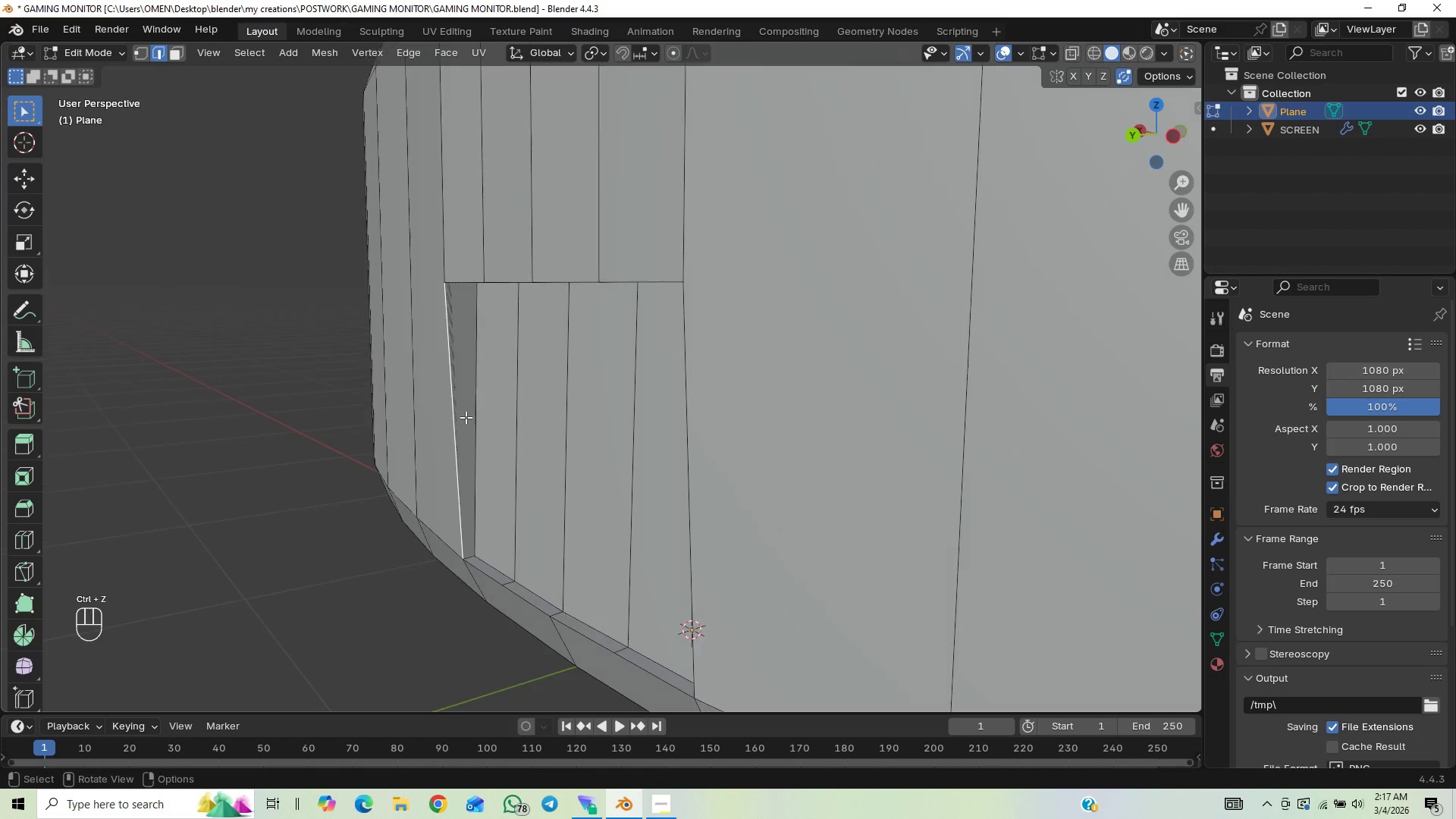 
left_click([465, 366])
 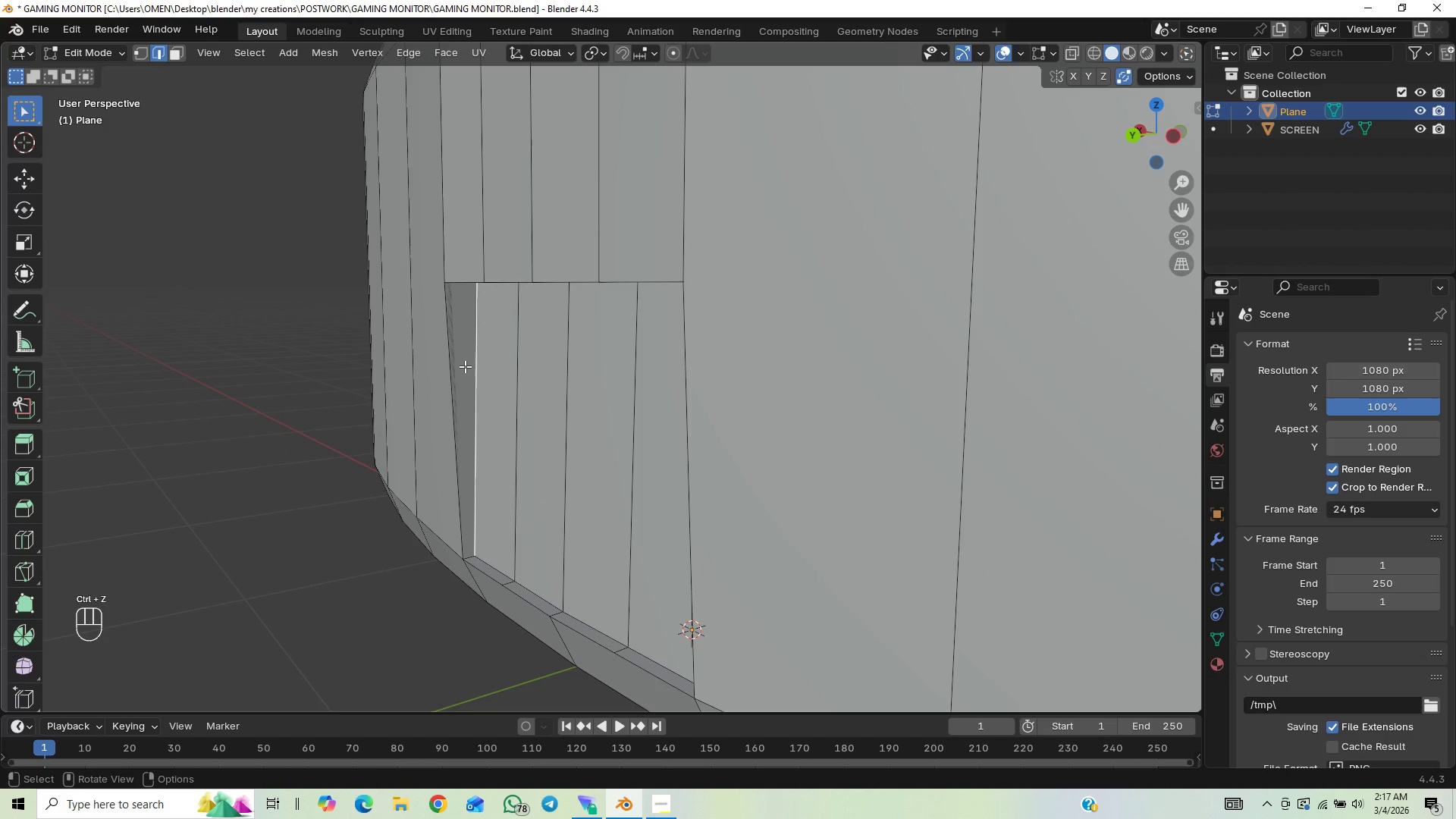 
key(3)
 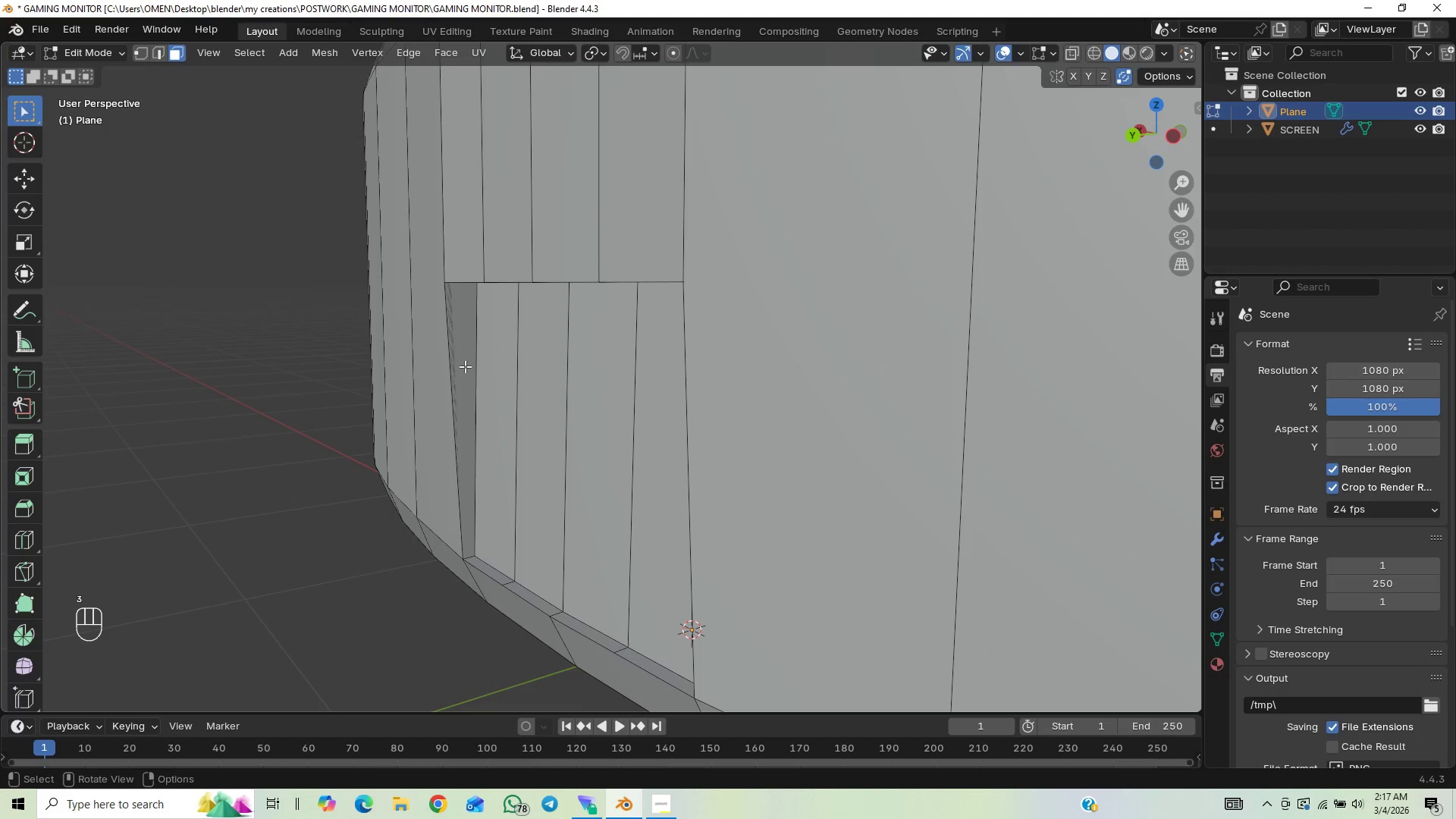 
left_click([465, 366])
 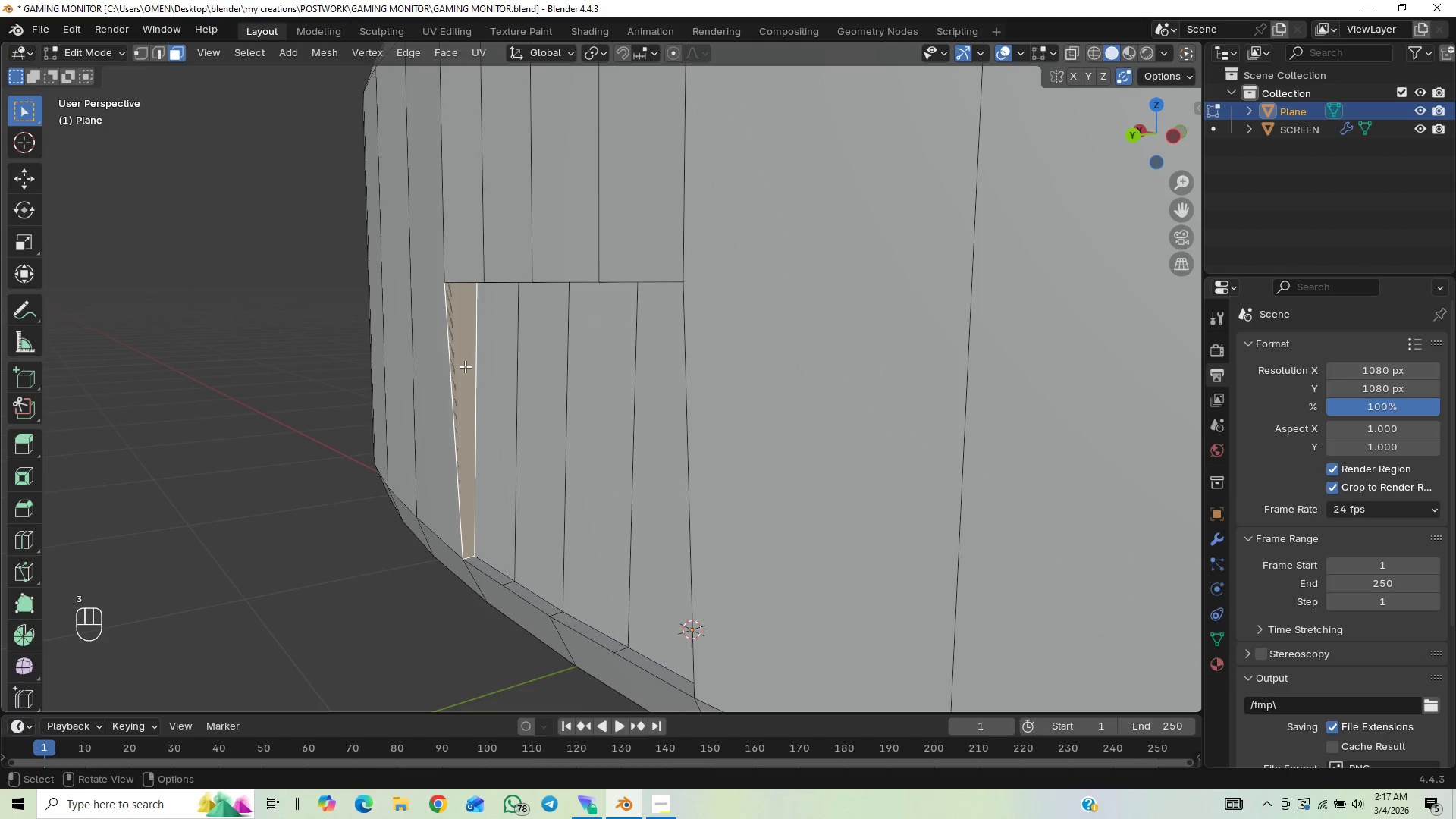 
key(Control+X)
 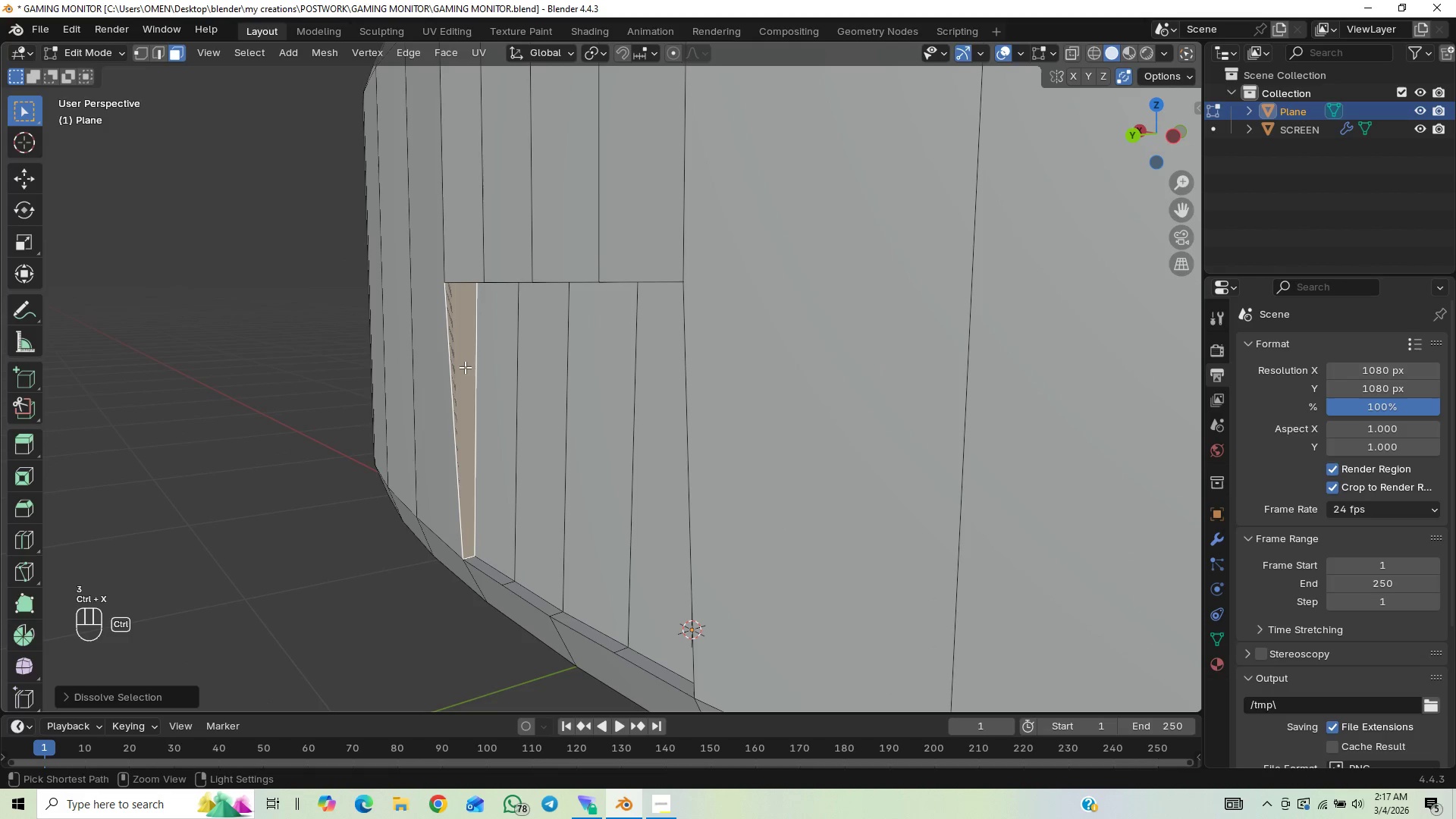 
key(Control+X)
 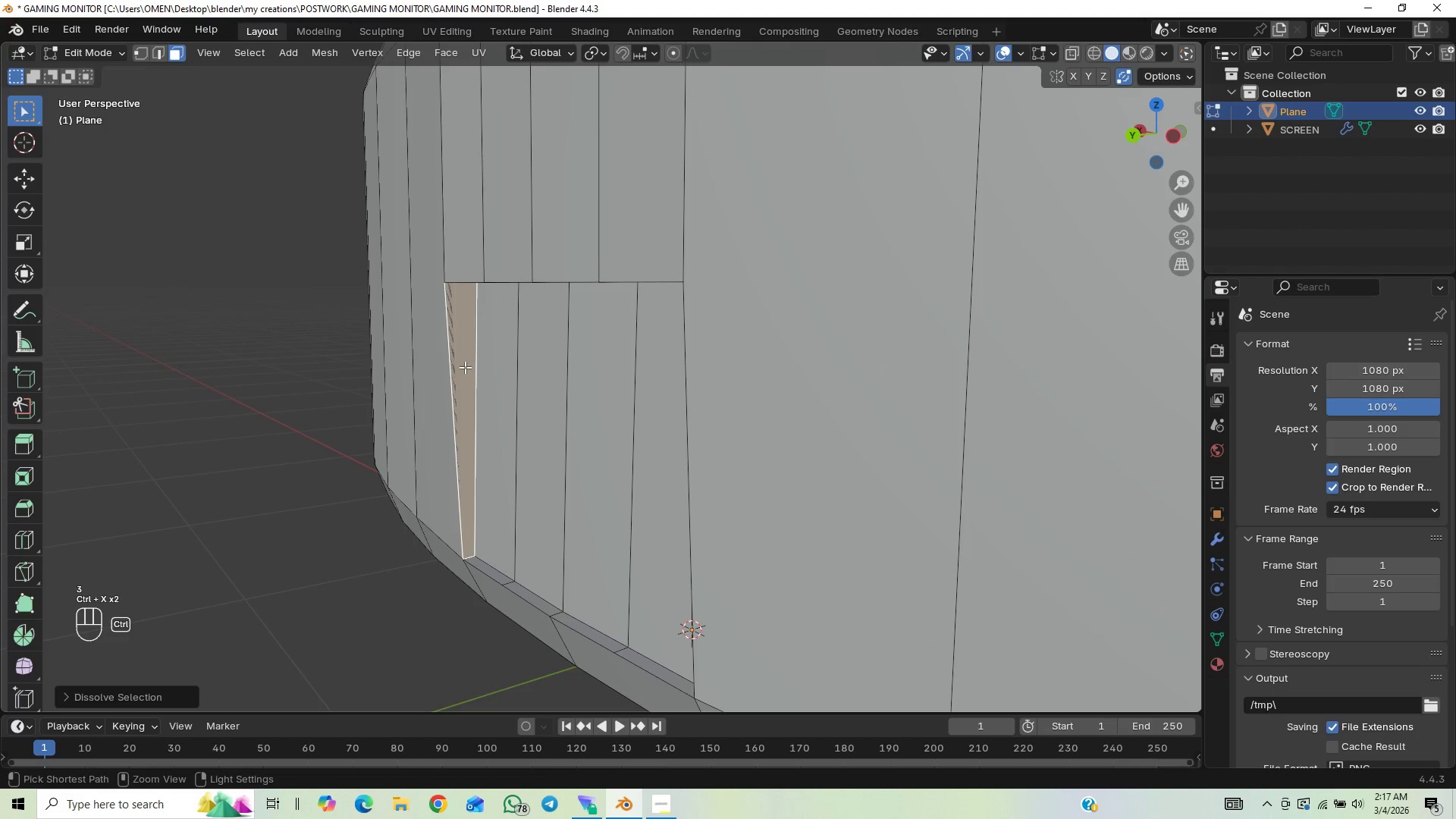 
left_click([465, 367])
 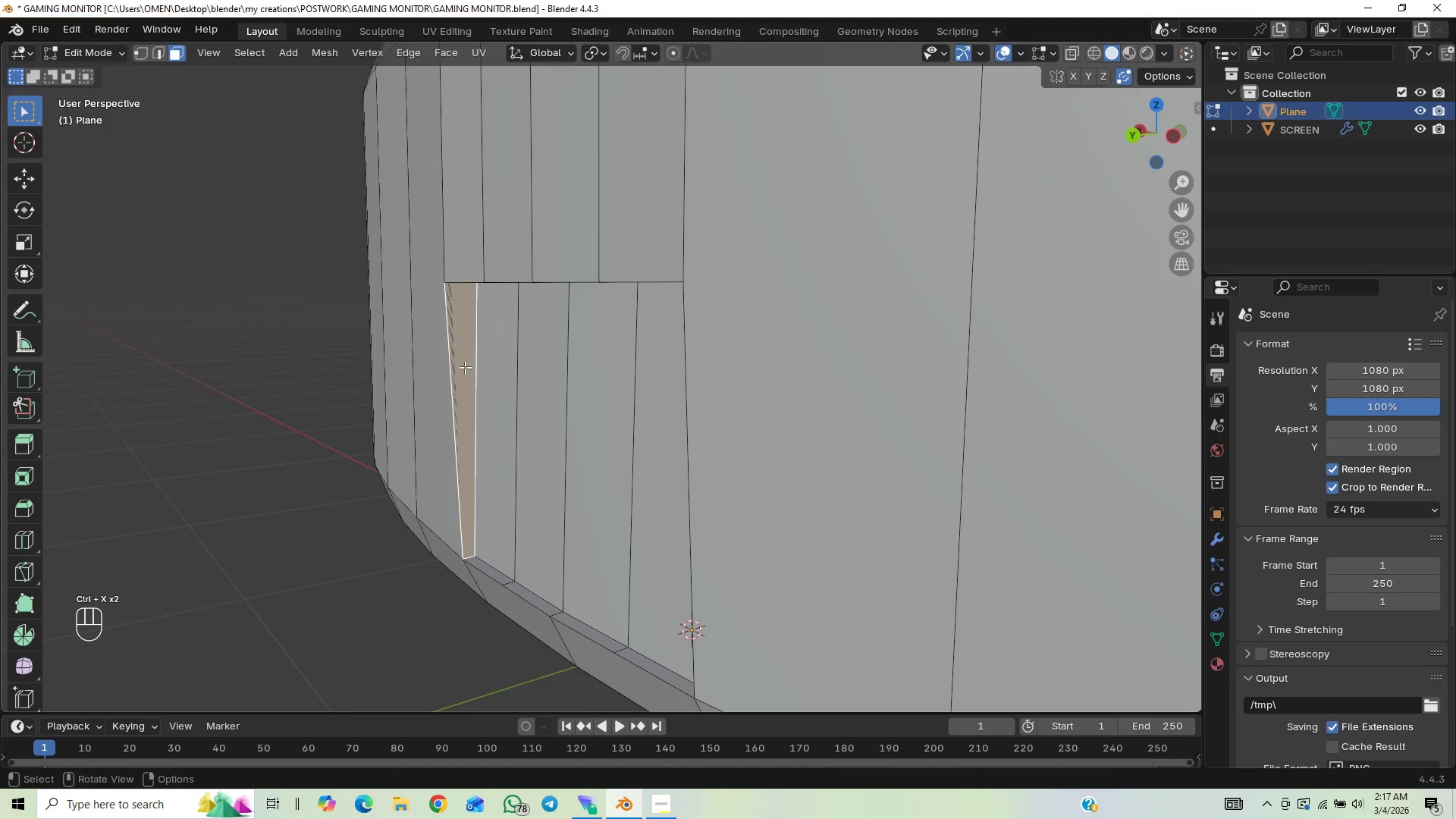 
key(Control+Z)
 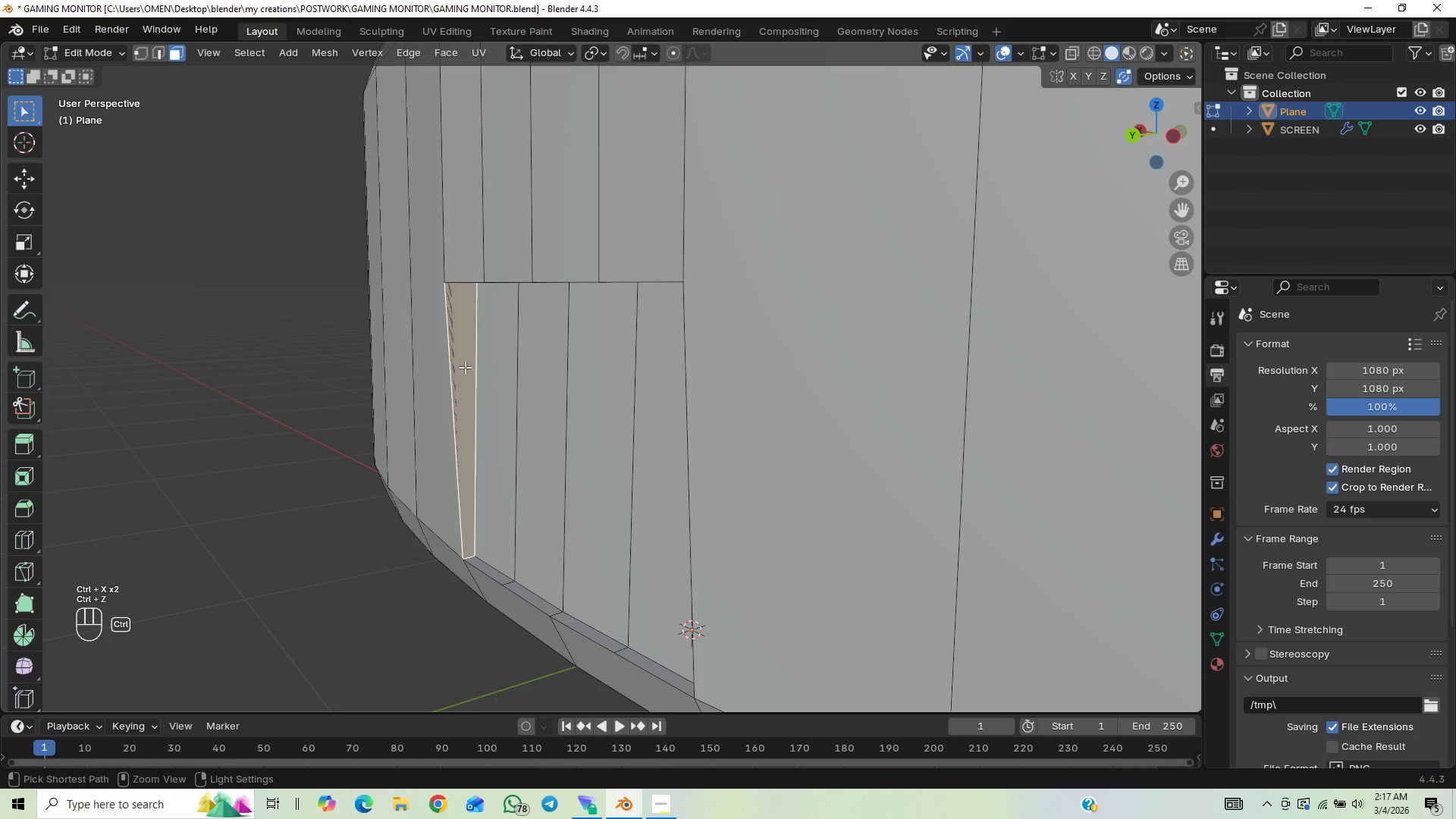 
key(Control+Z)
 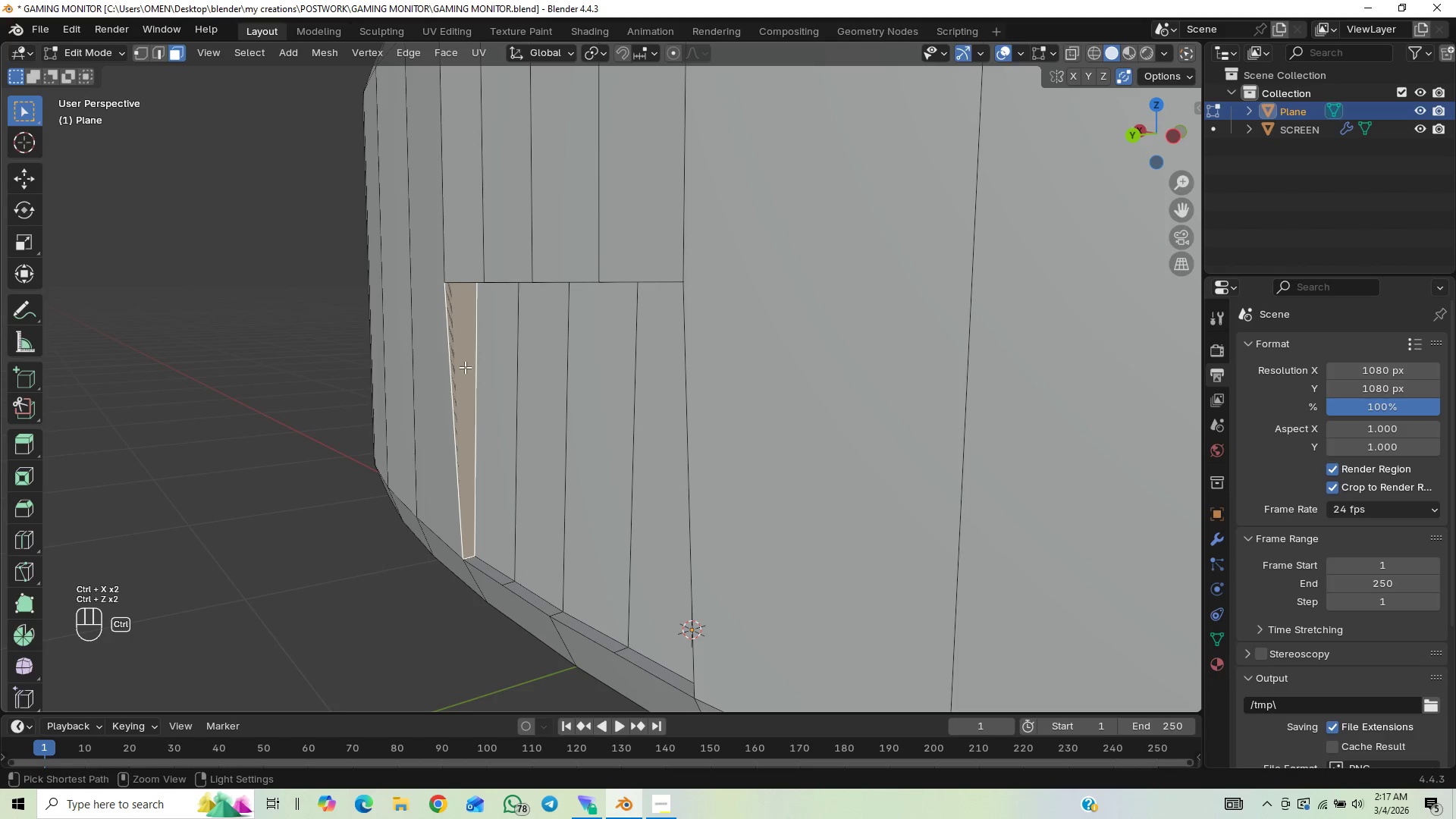 
key(Control+Z)
 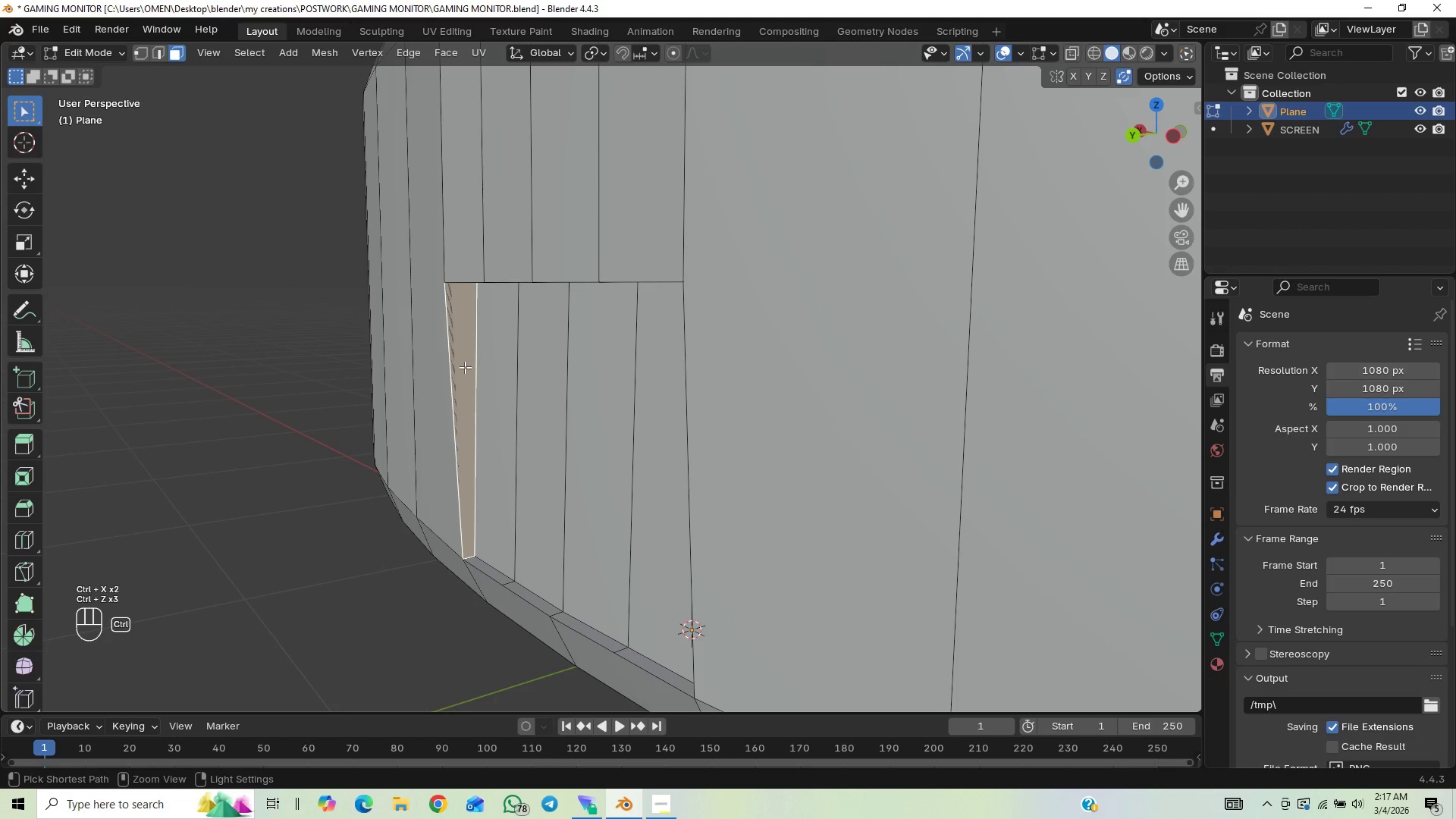 
key(Control+Z)
 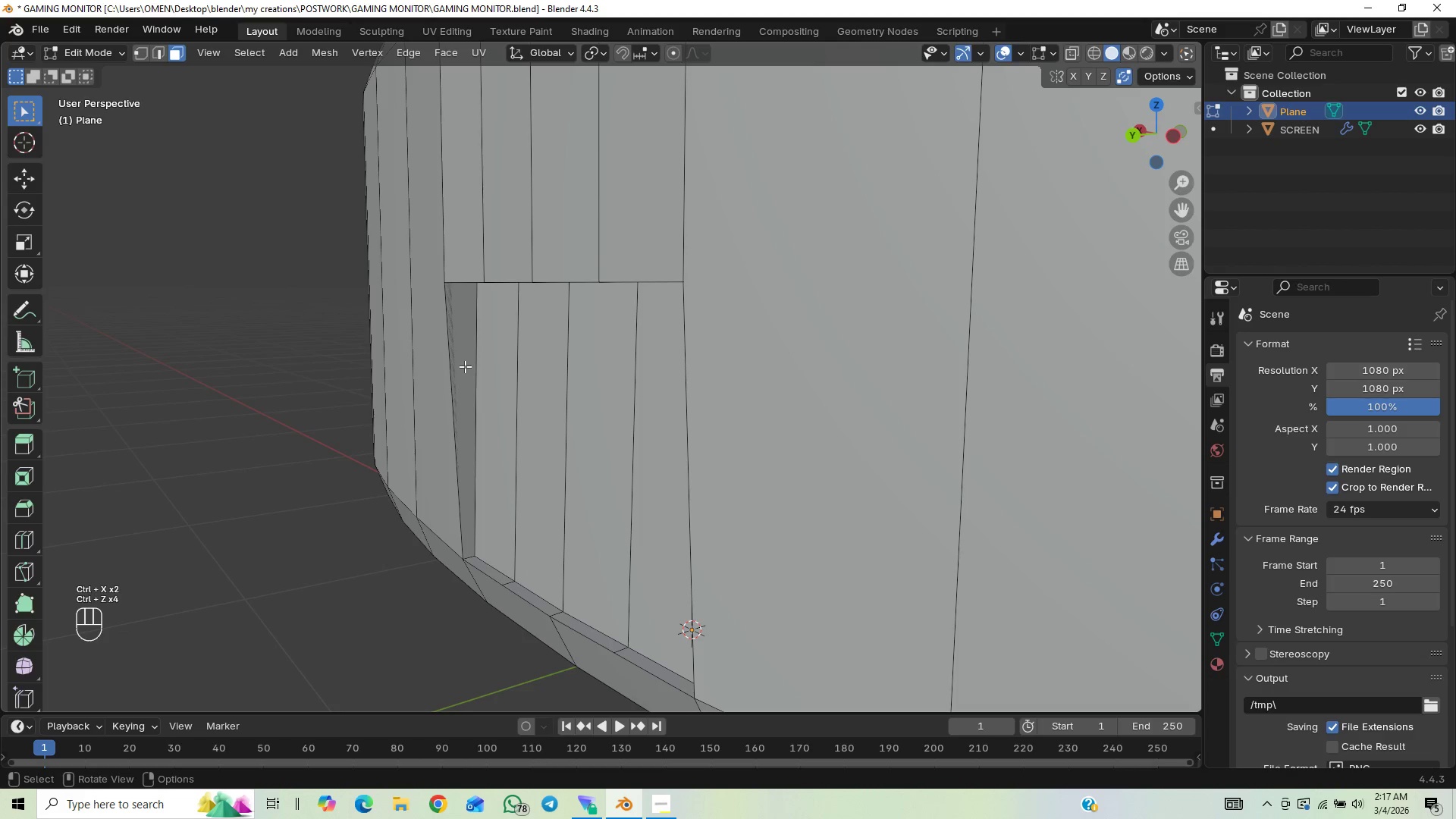 
scroll: coordinate [677, 347], scroll_direction: down, amount: 3.0
 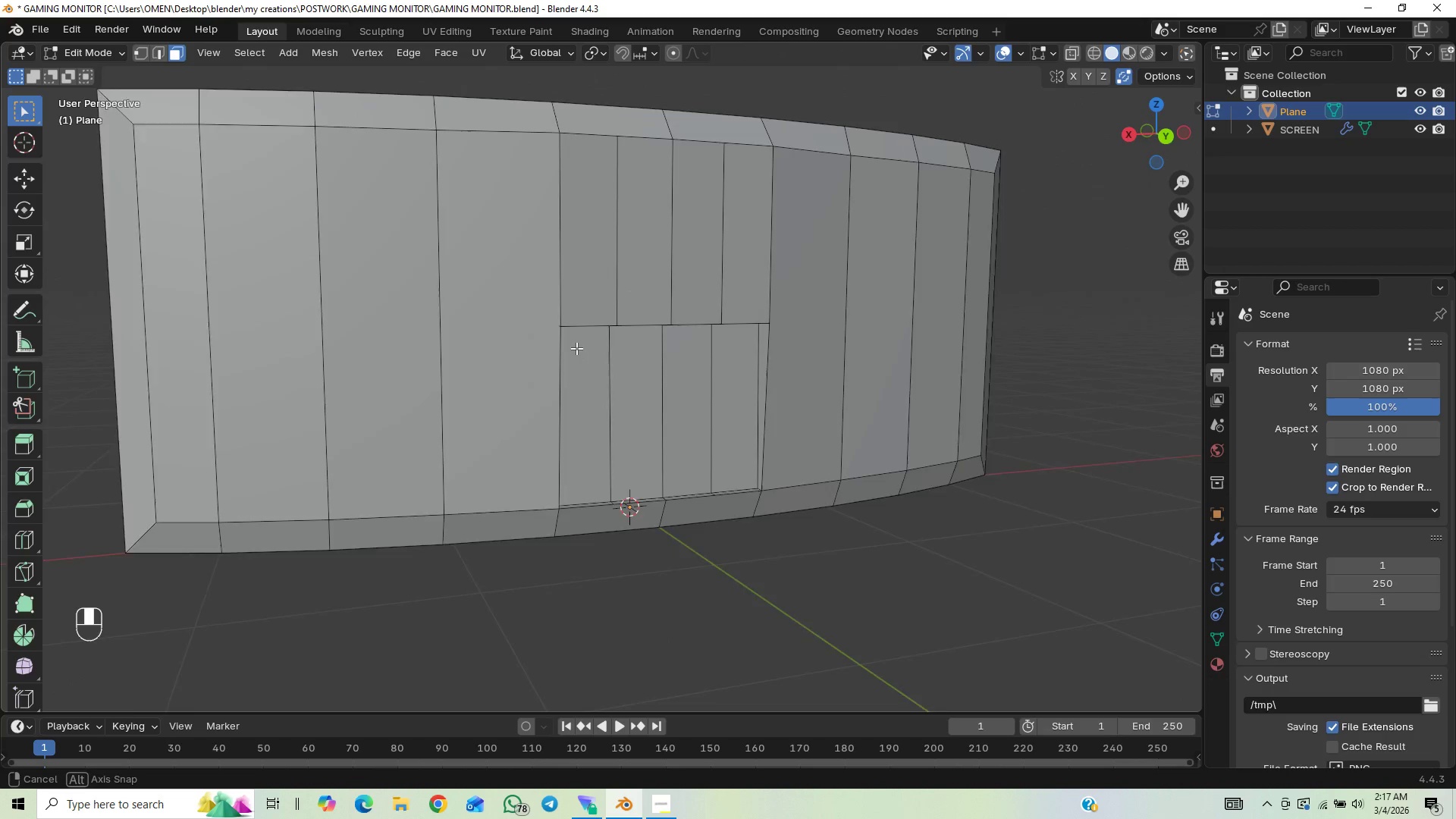 
scroll: coordinate [578, 378], scroll_direction: up, amount: 1.0
 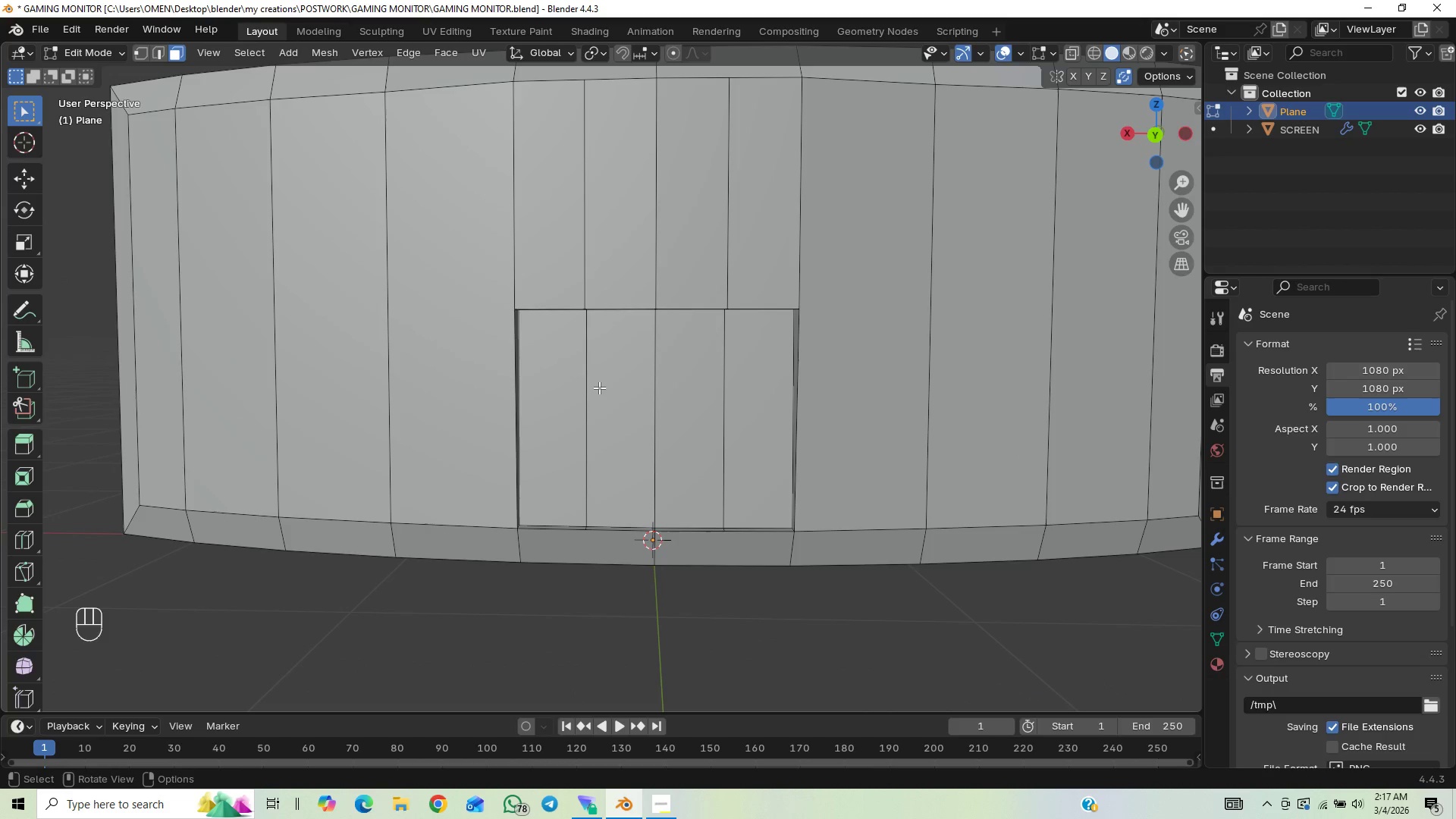 
key(2)
 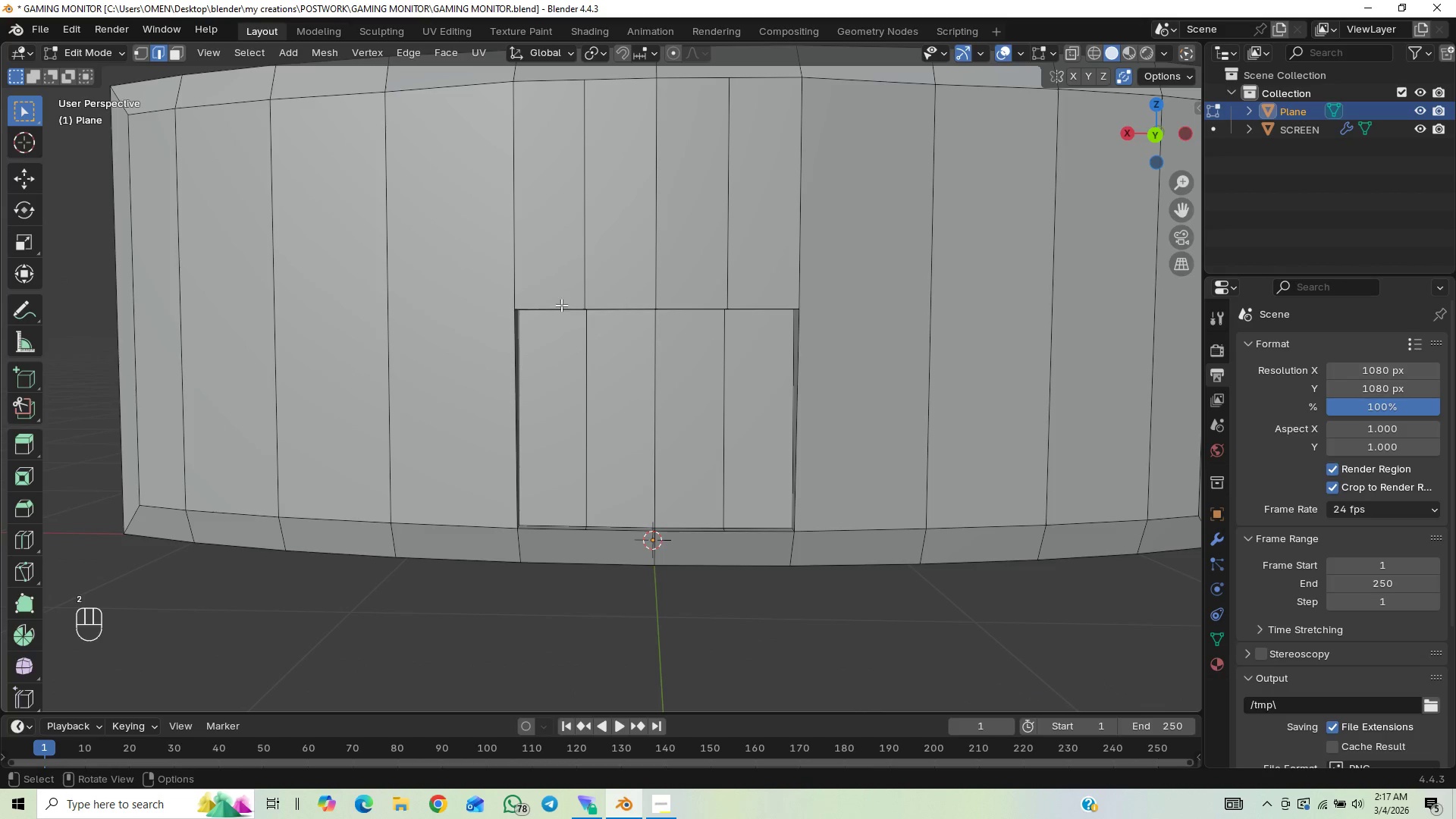 
left_click([561, 304])
 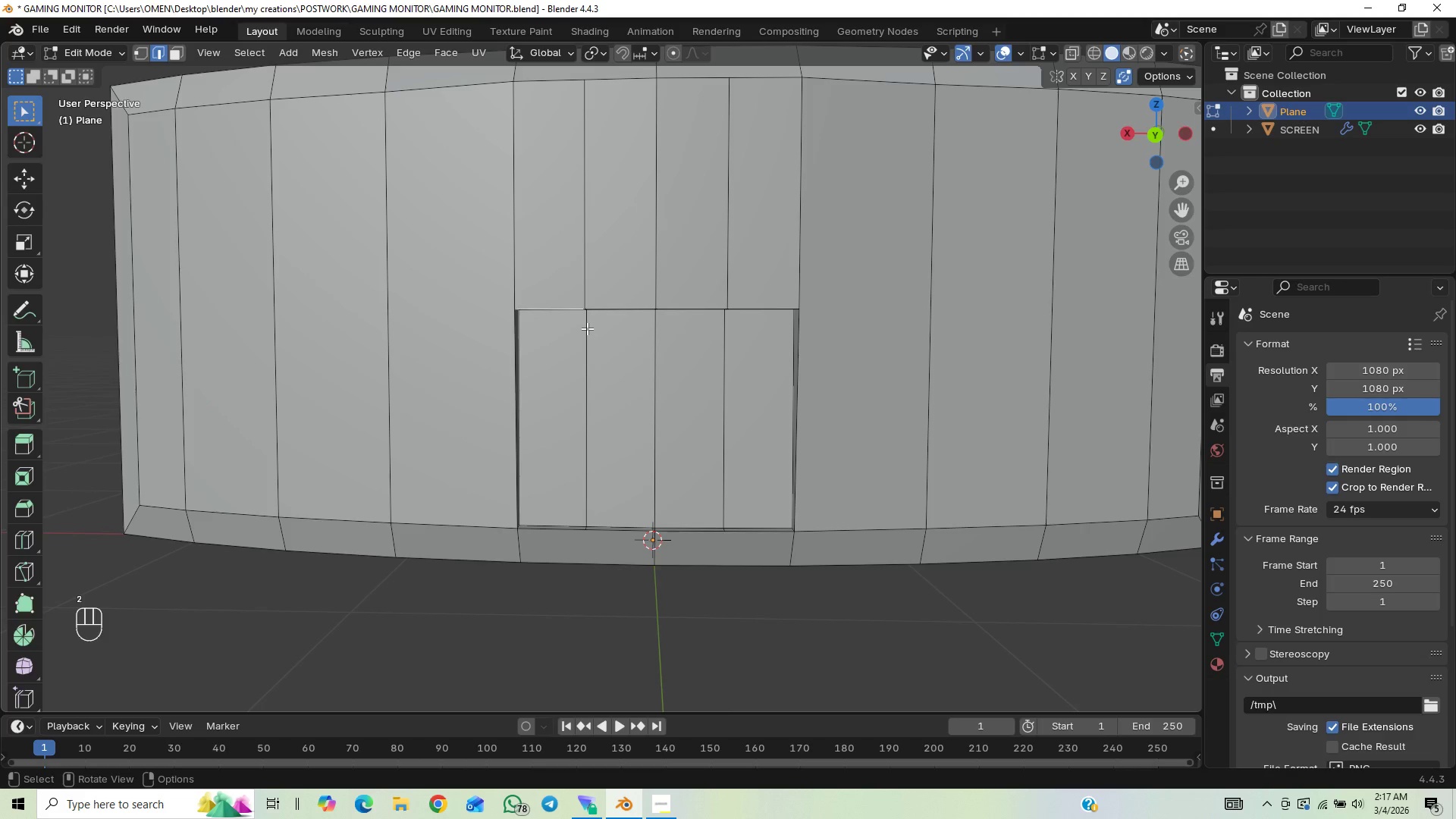 
hold_key(key=AltLeft, duration=1.52)
left_click([642, 306])
 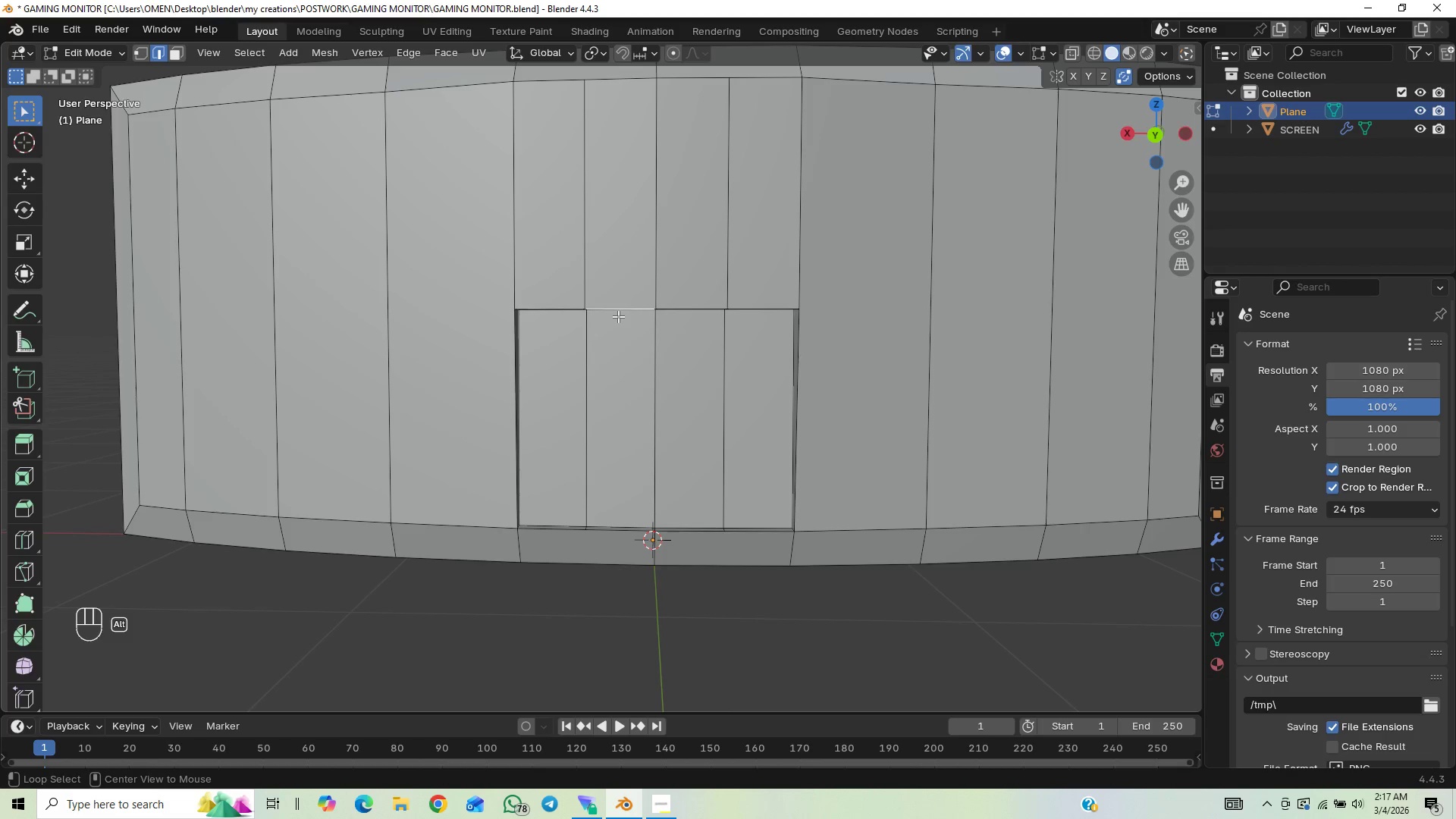 
key(Alt+AltLeft)
 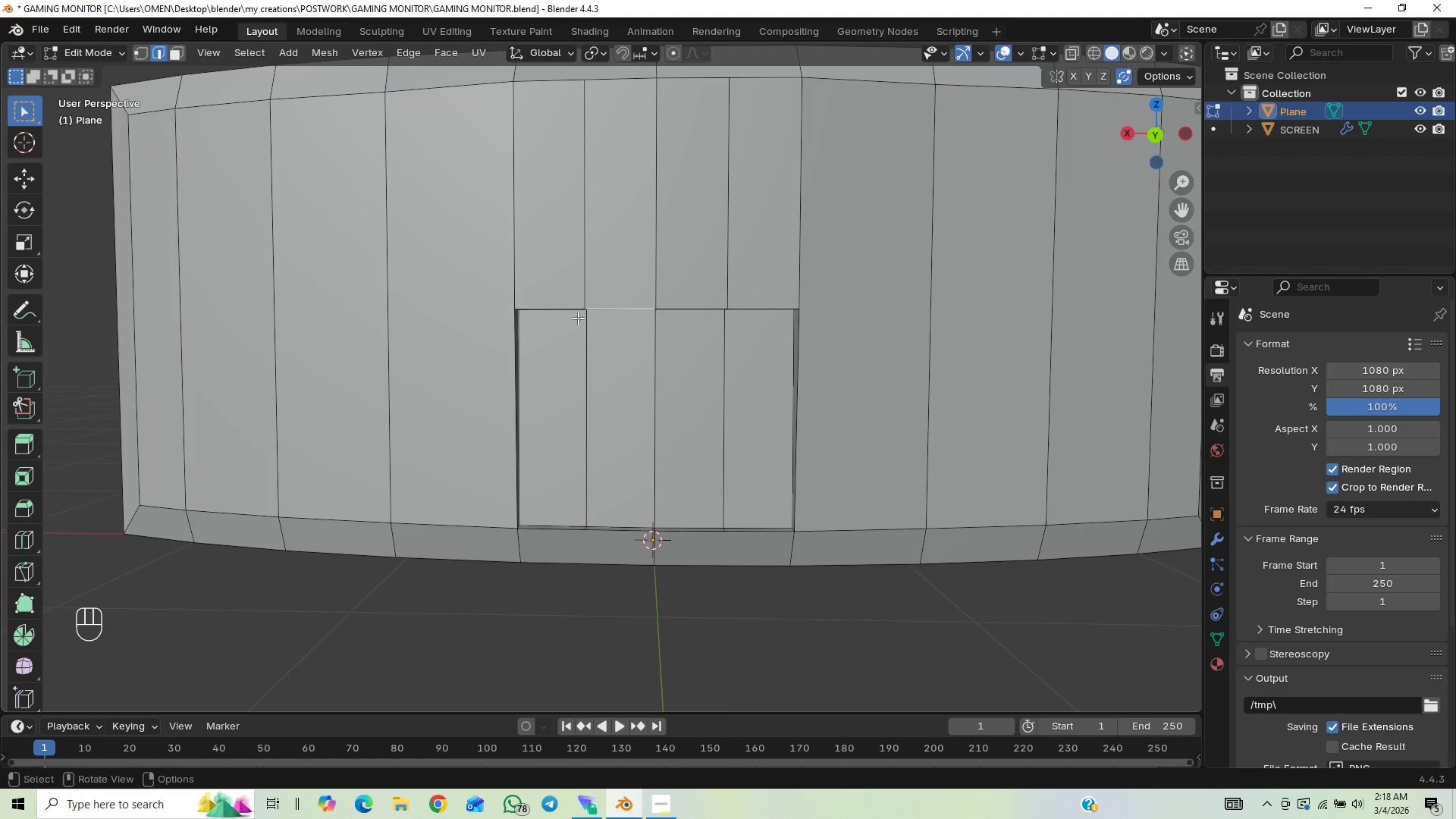 
hold_key(key=AltLeft, duration=0.91)
left_click([557, 309])
 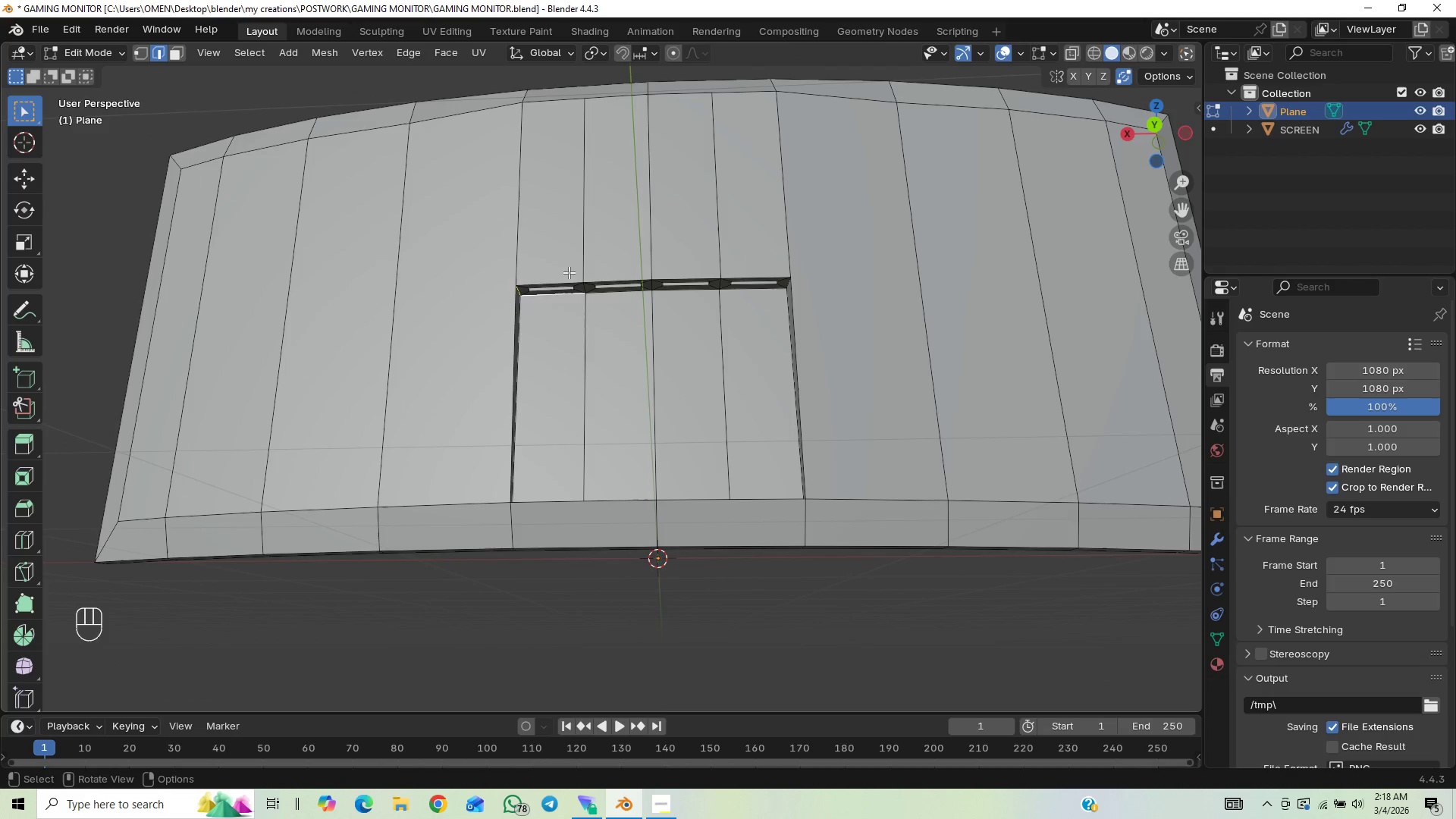 
hold_key(key=ShiftLeft, duration=1.5)
left_click([625, 281])
 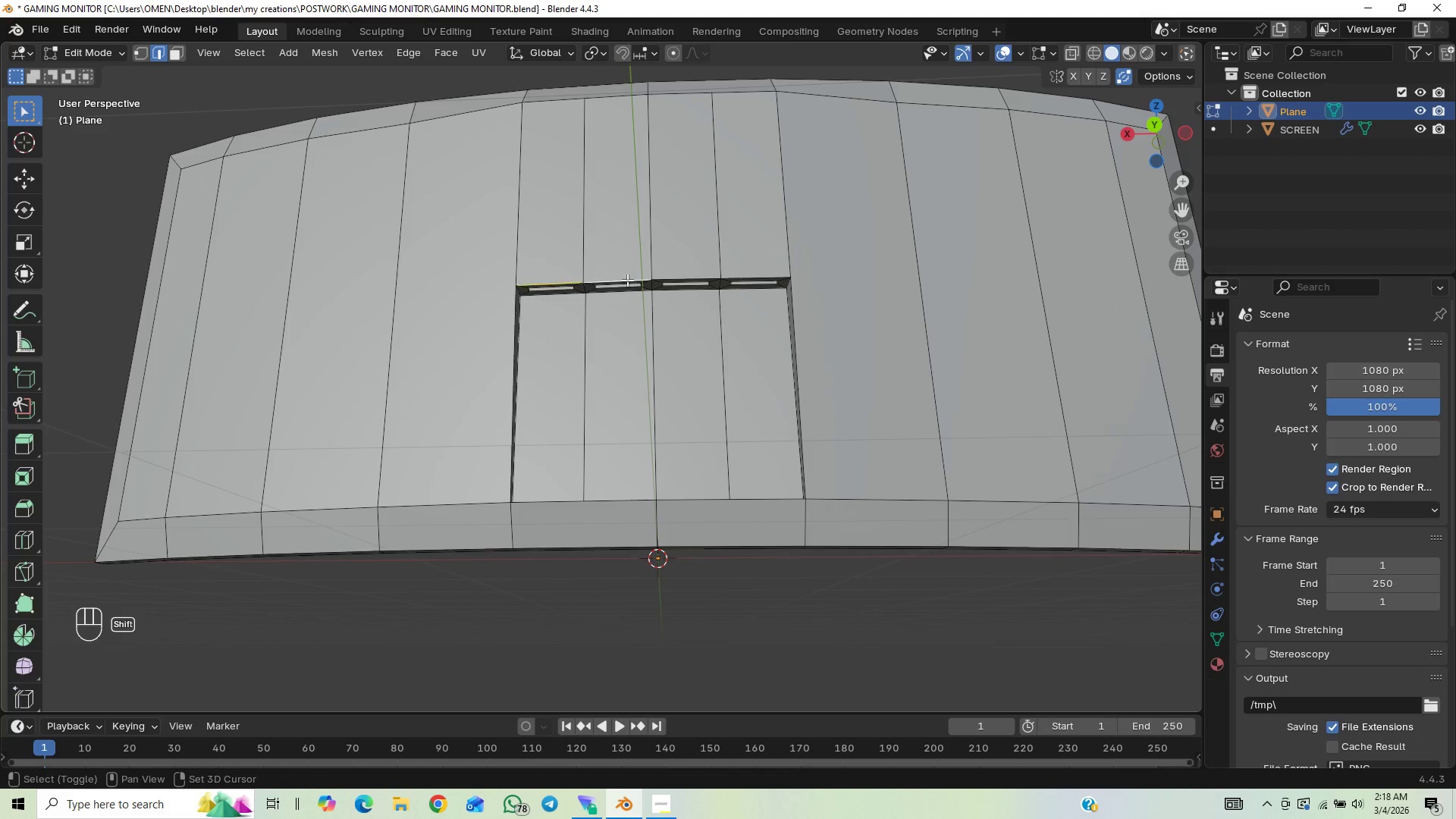 
hold_key(key=ShiftLeft, duration=1.5)
 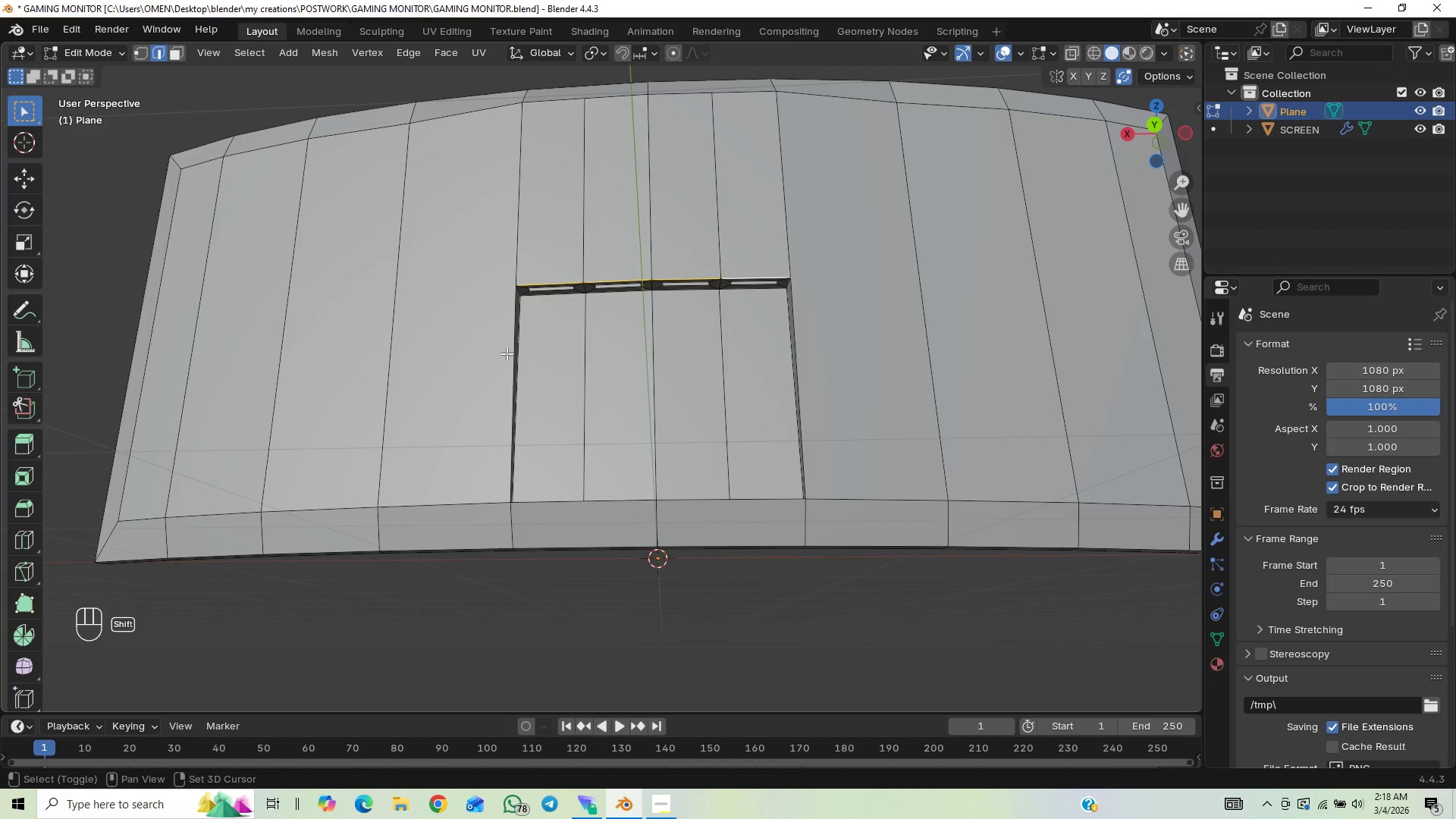 
hold_key(key=ShiftLeft, duration=1.52)
 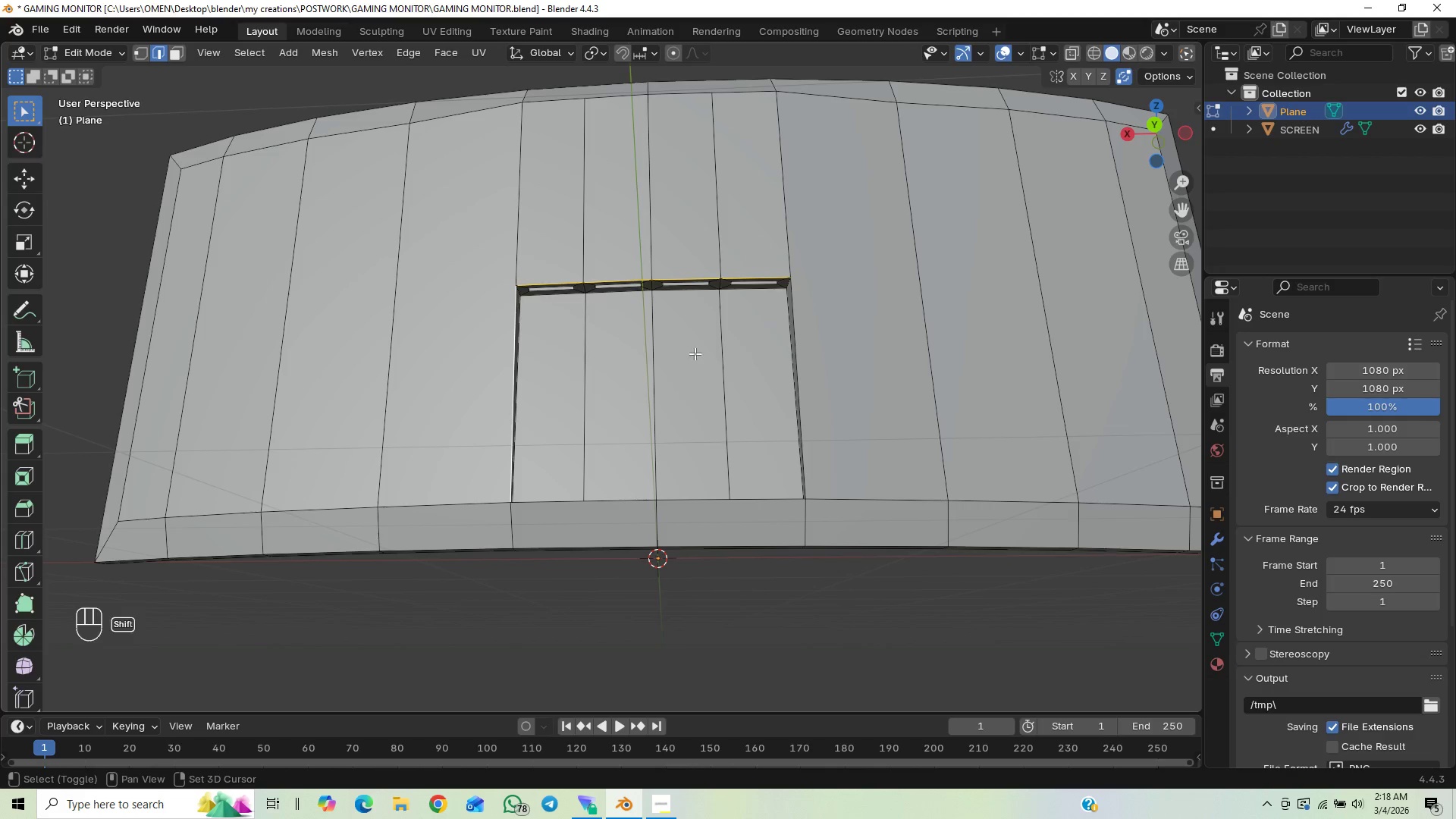 
hold_key(key=ShiftLeft, duration=0.56)
 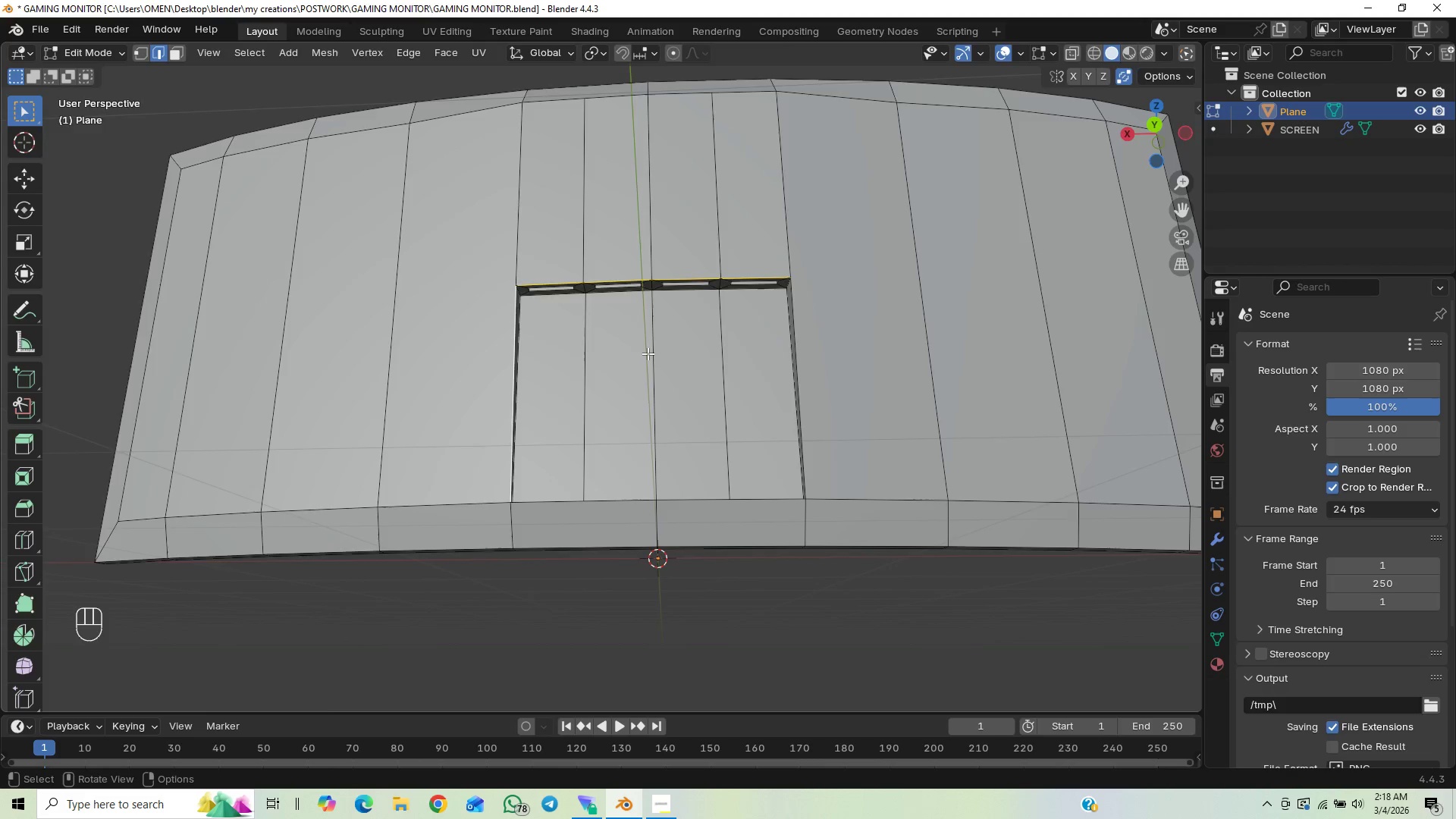 
scroll: coordinate [647, 353], scroll_direction: up, amount: 3.0
 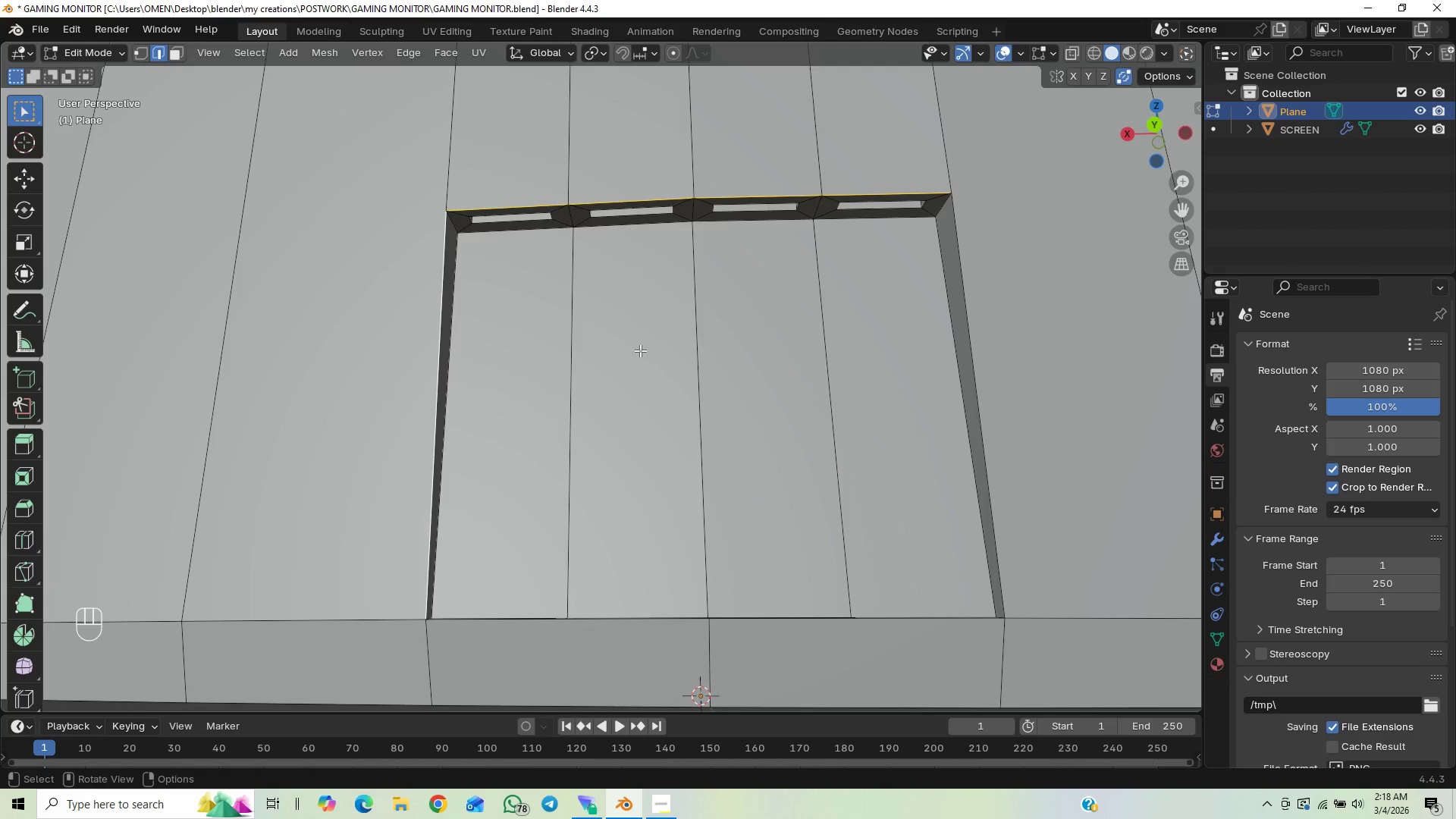 
hold_key(key=ShiftLeft, duration=0.55)
 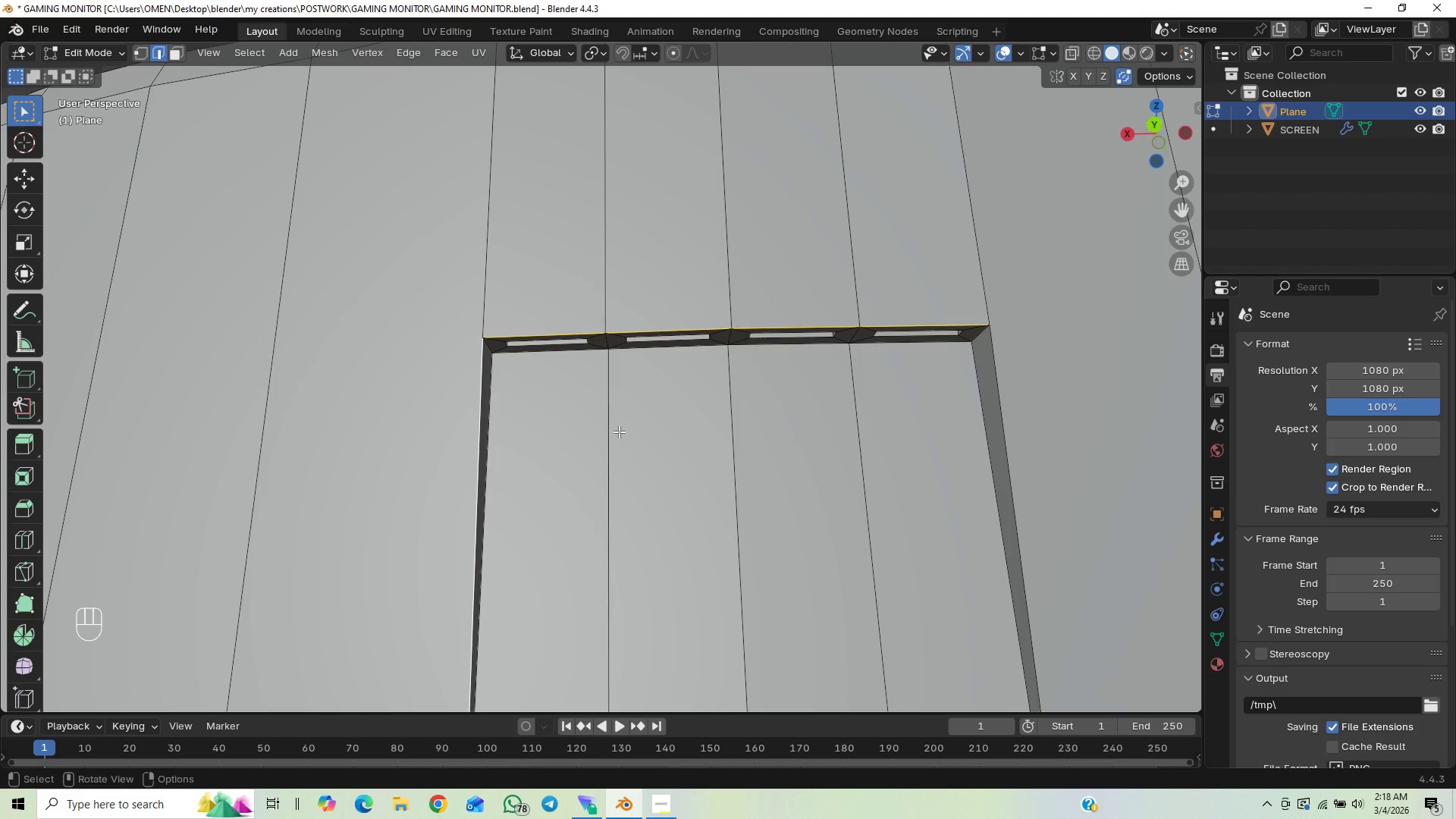 
scroll: coordinate [603, 437], scroll_direction: up, amount: 3.0
 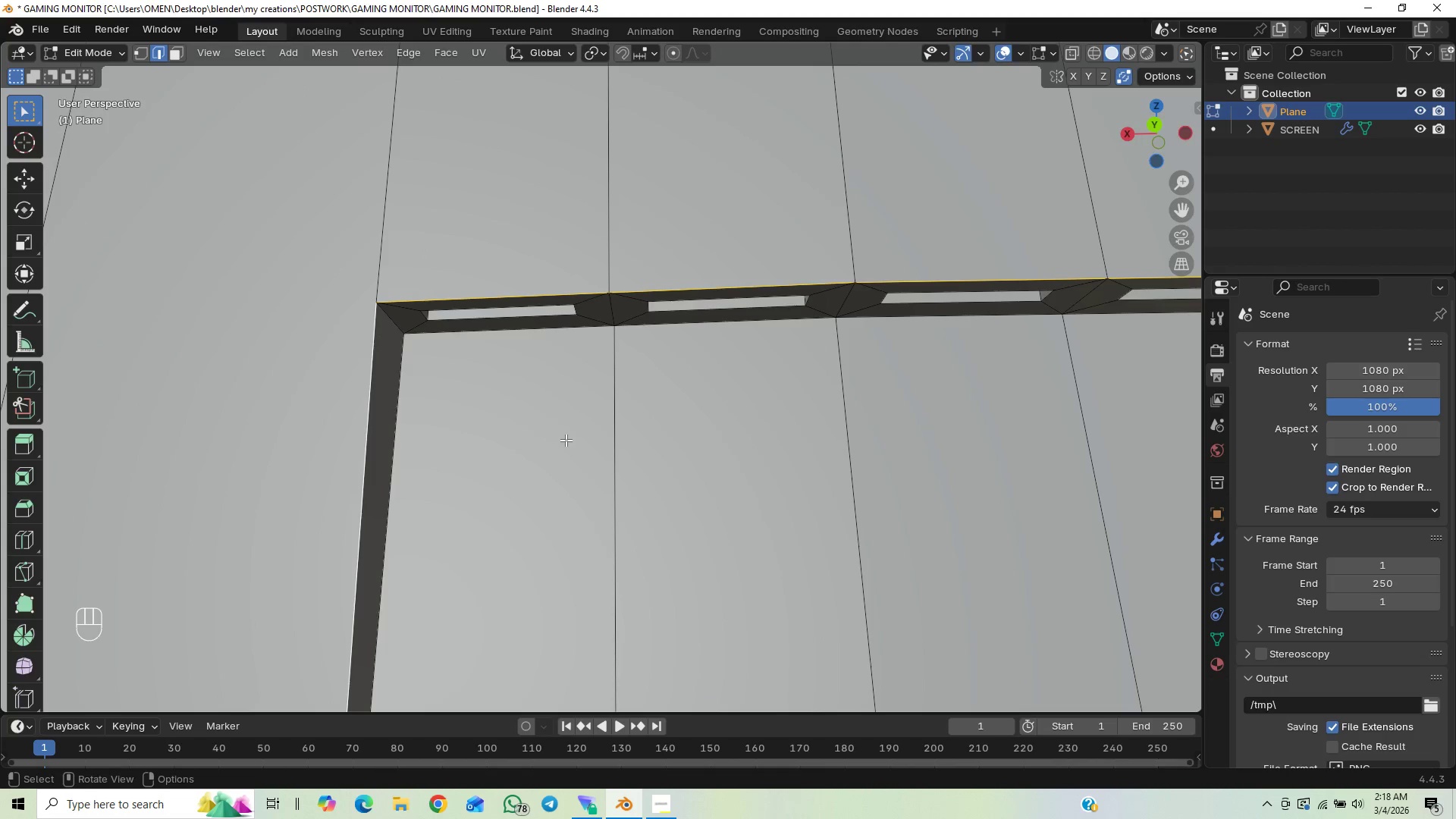 
hold_key(key=ShiftLeft, duration=0.89)
 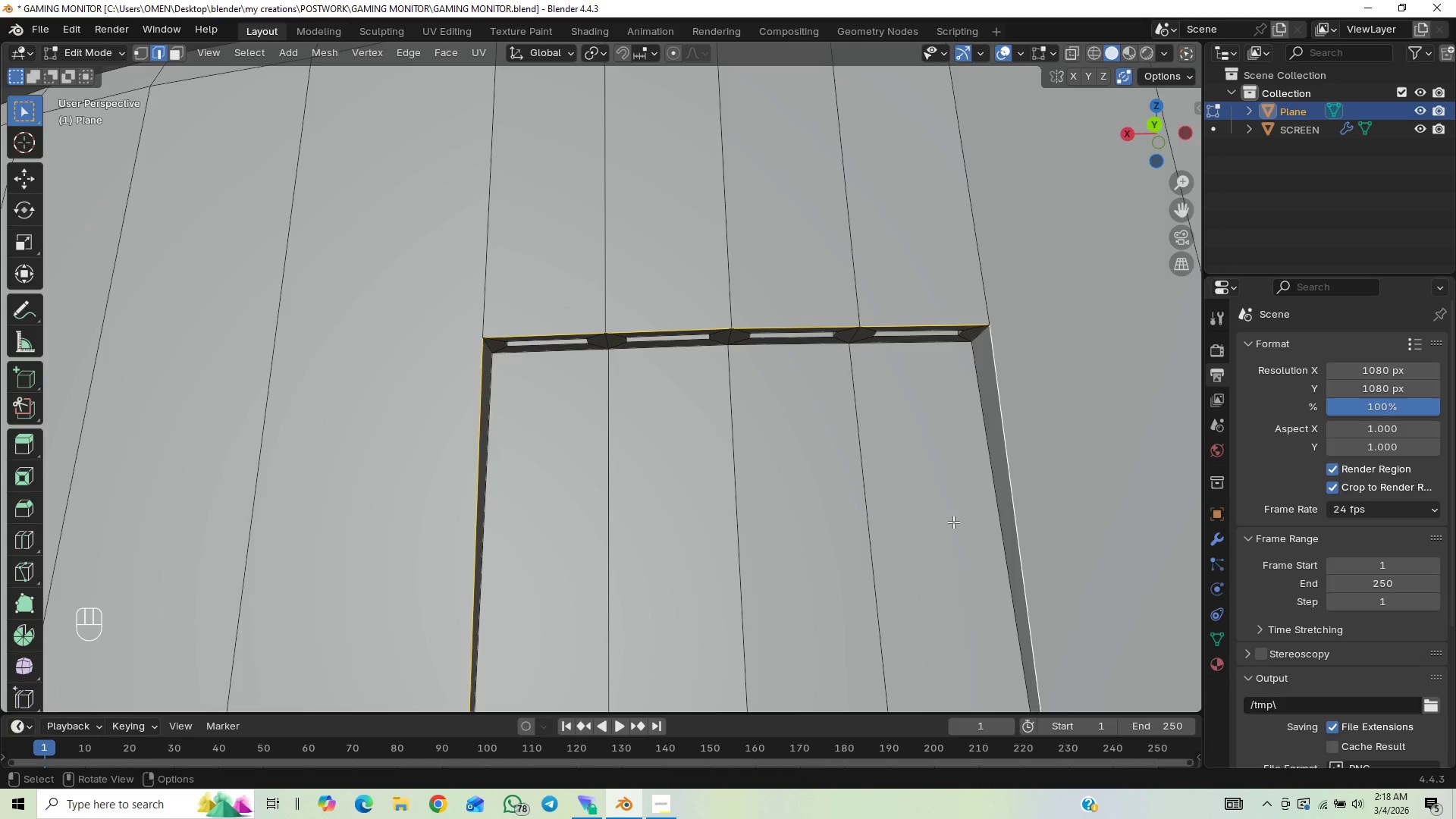 
scroll: coordinate [661, 431], scroll_direction: down, amount: 2.0
 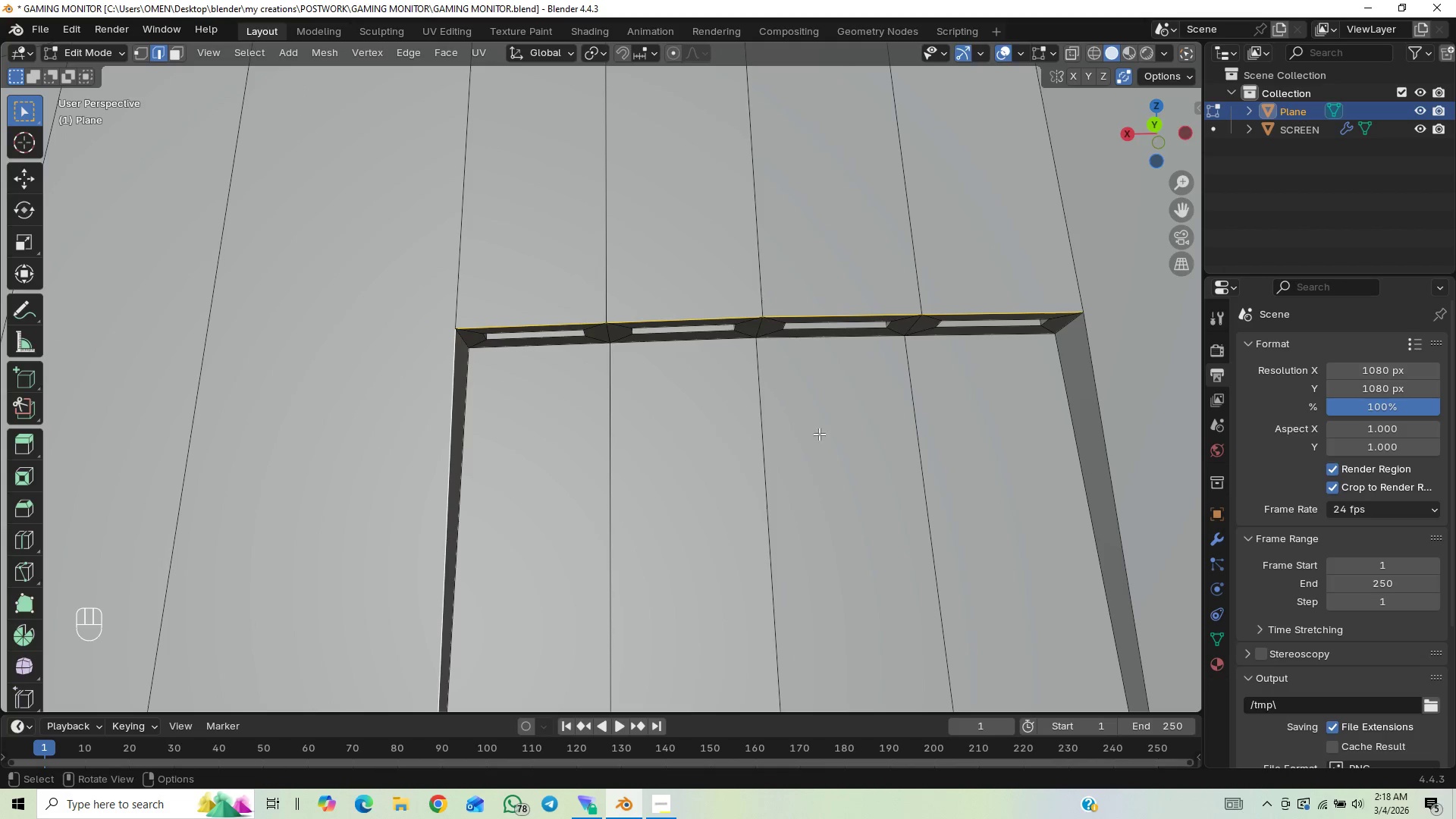 
left_click([1103, 407])
 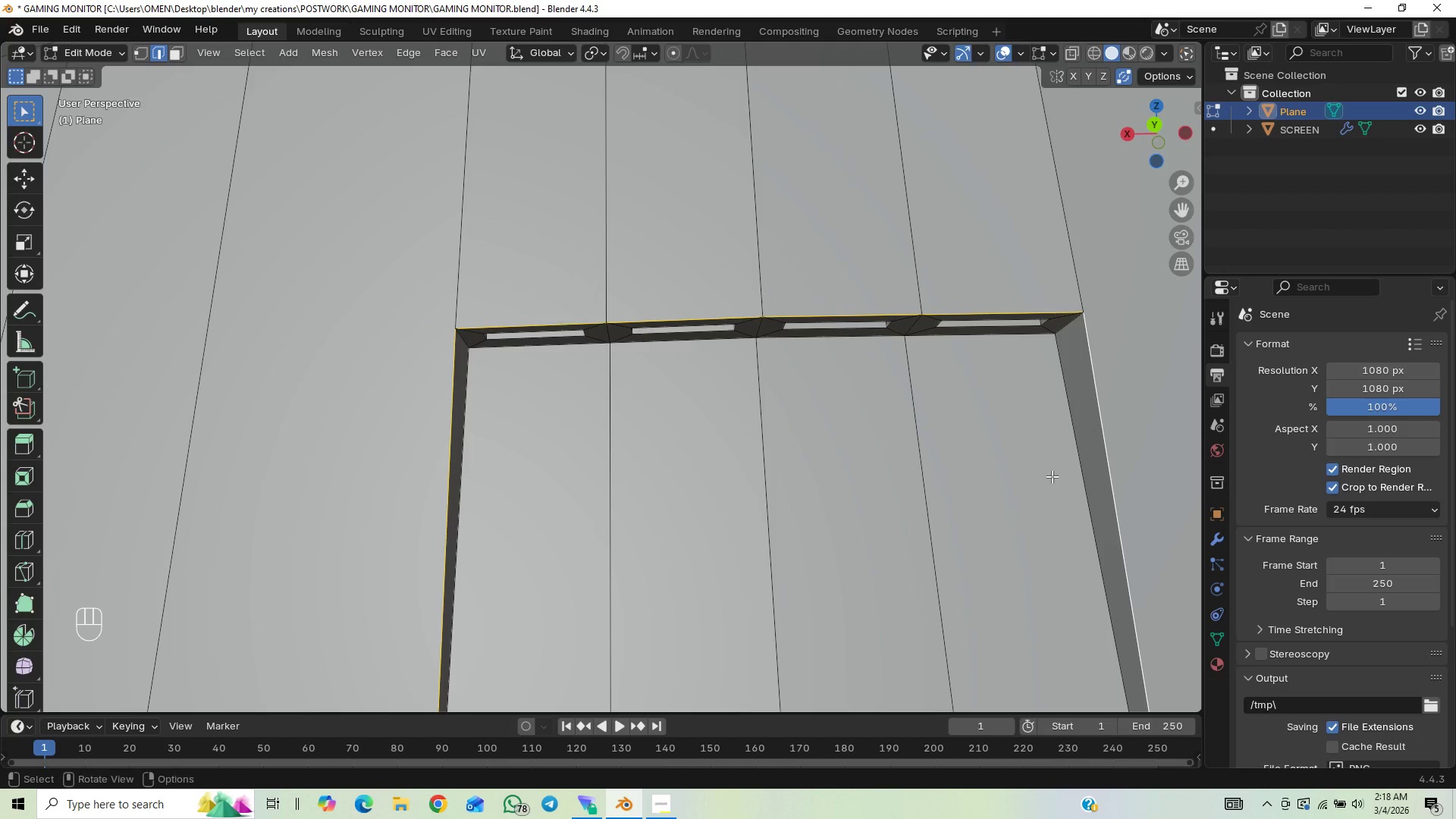 
hold_key(key=ShiftLeft, duration=1.19)
 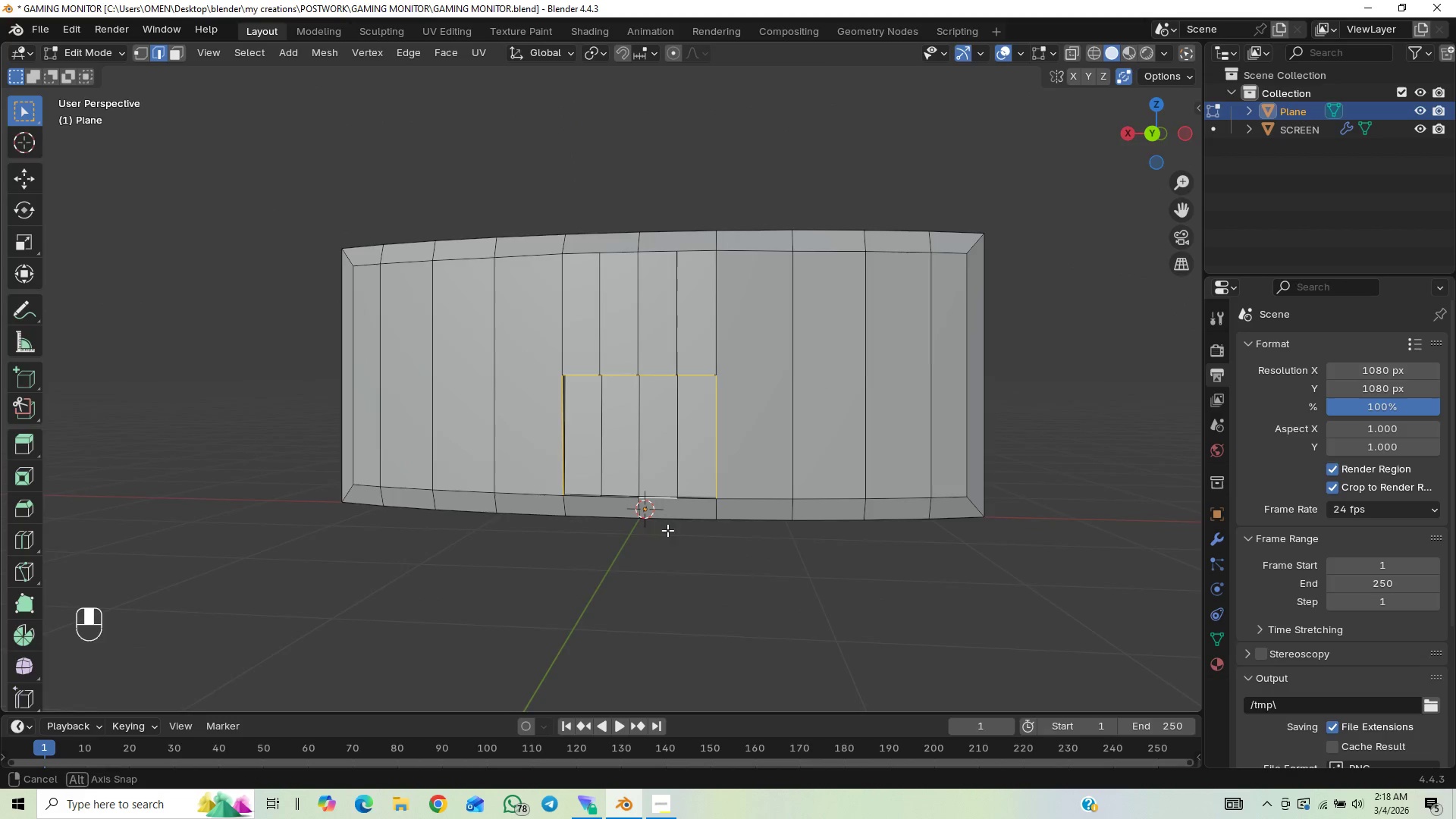 
scroll: coordinate [842, 549], scroll_direction: down, amount: 7.0
 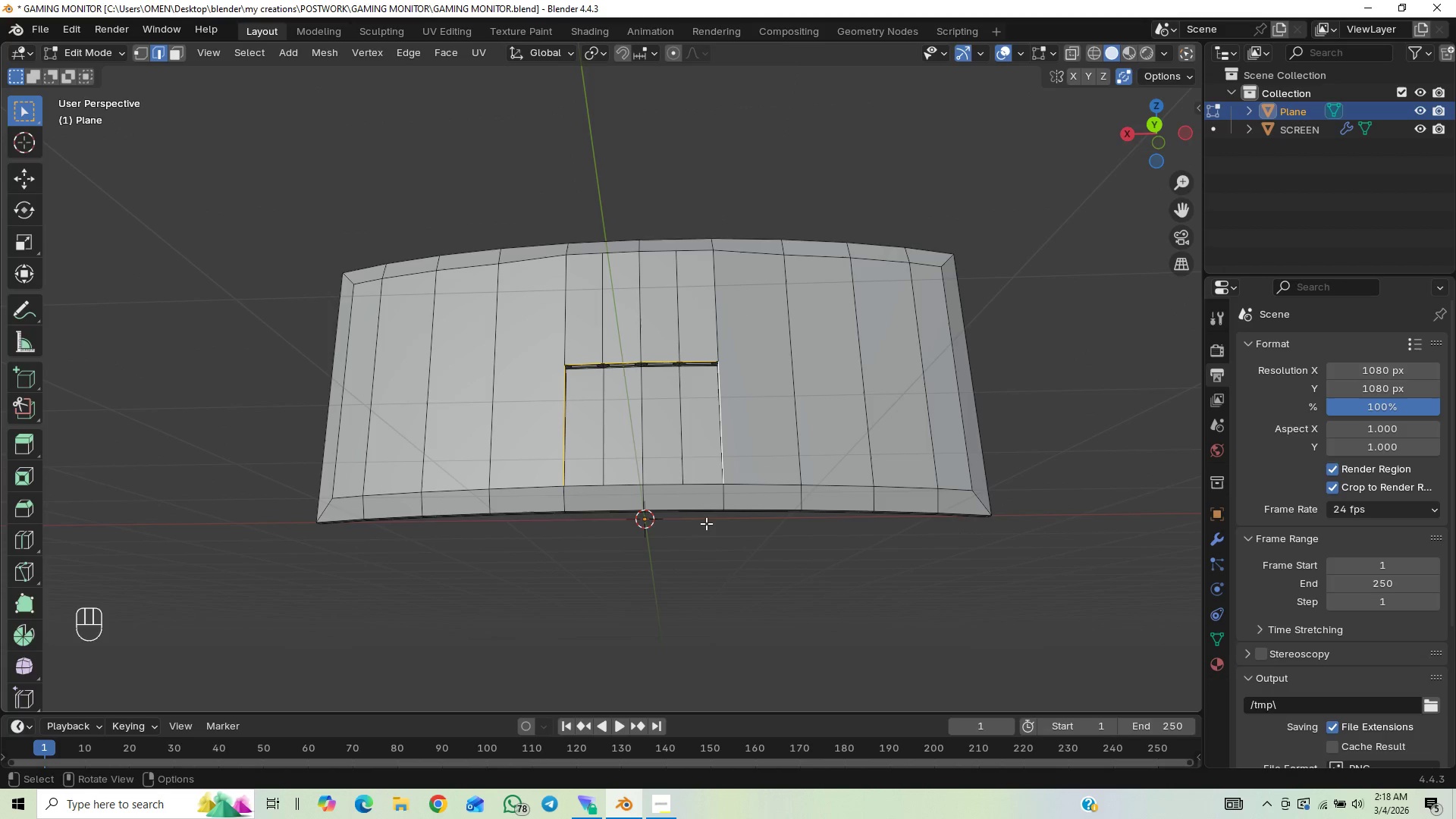 
left_click([670, 480])
 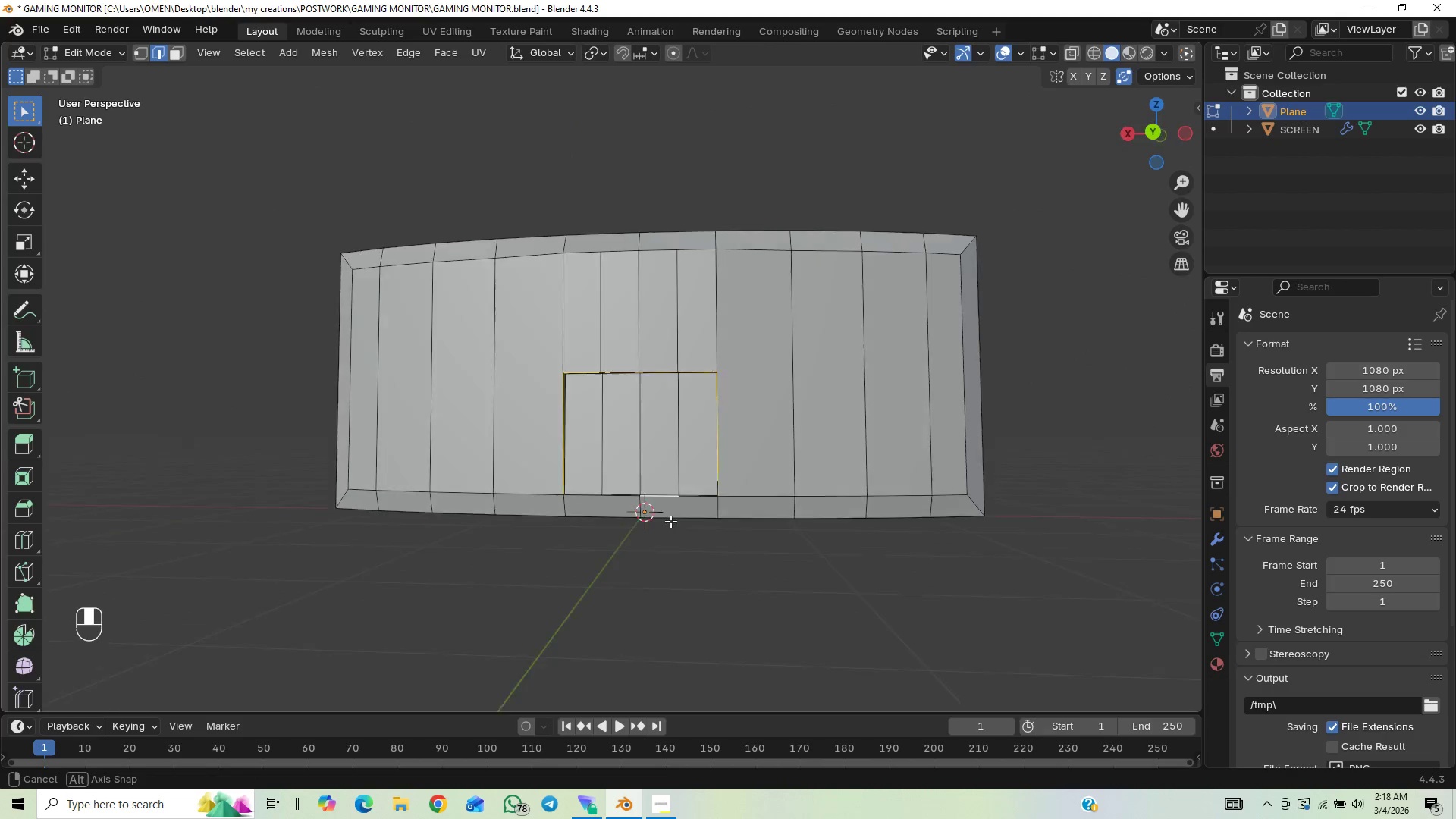 
hold_key(key=ShiftLeft, duration=1.52)
left_click([687, 502])
 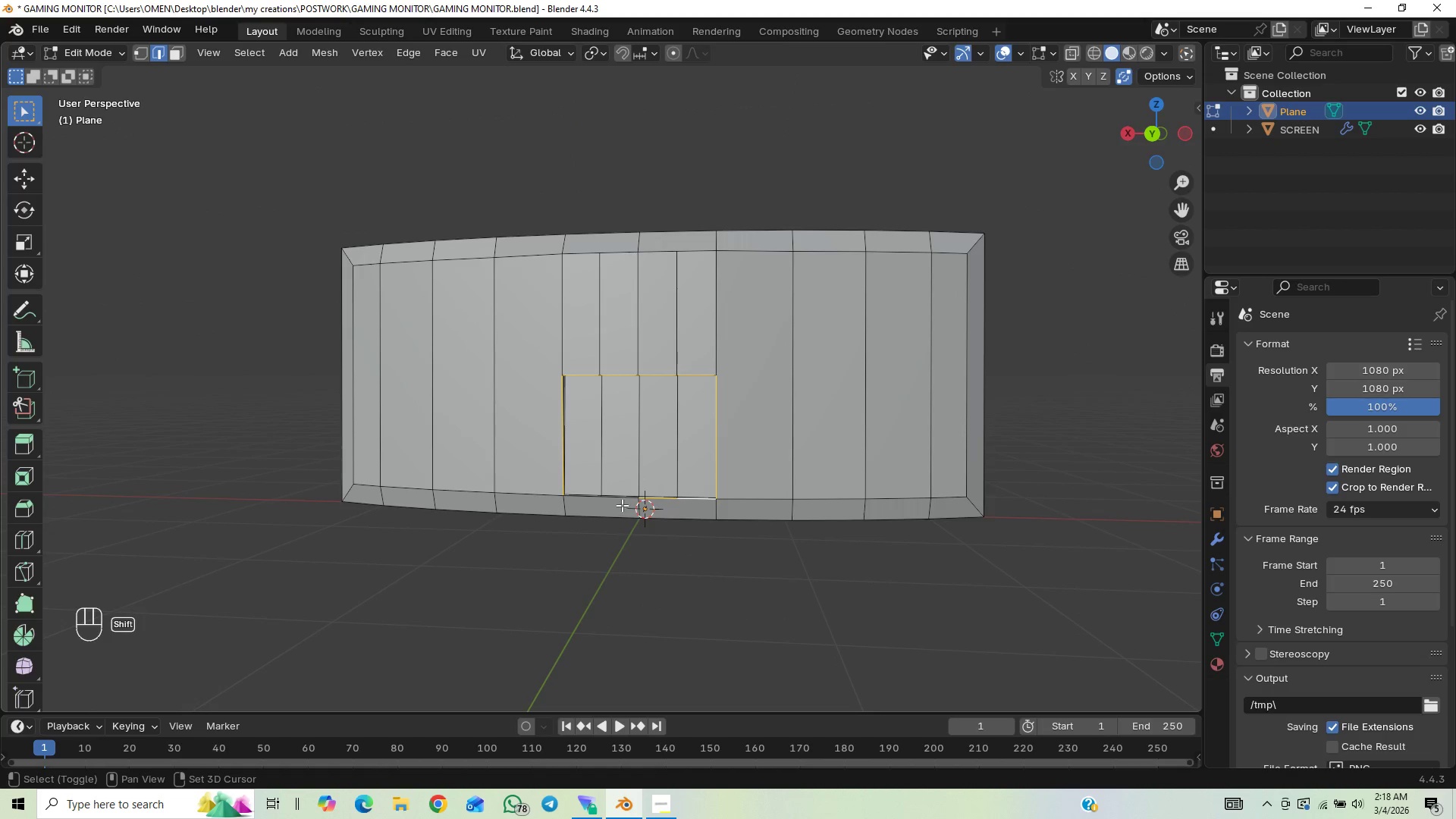 
left_click([617, 498])
 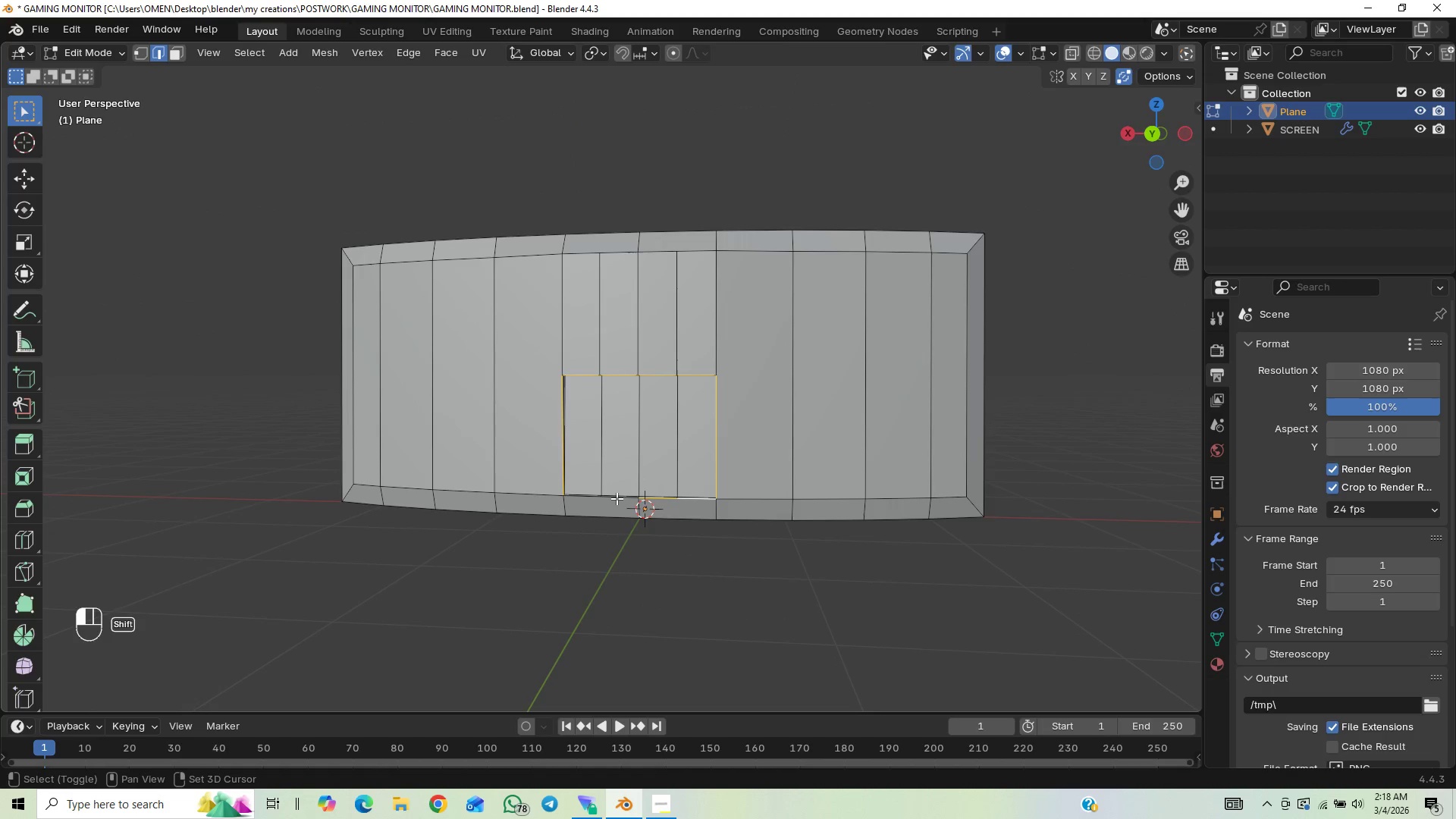 
hold_key(key=ShiftLeft, duration=0.97)
left_click([585, 498])
 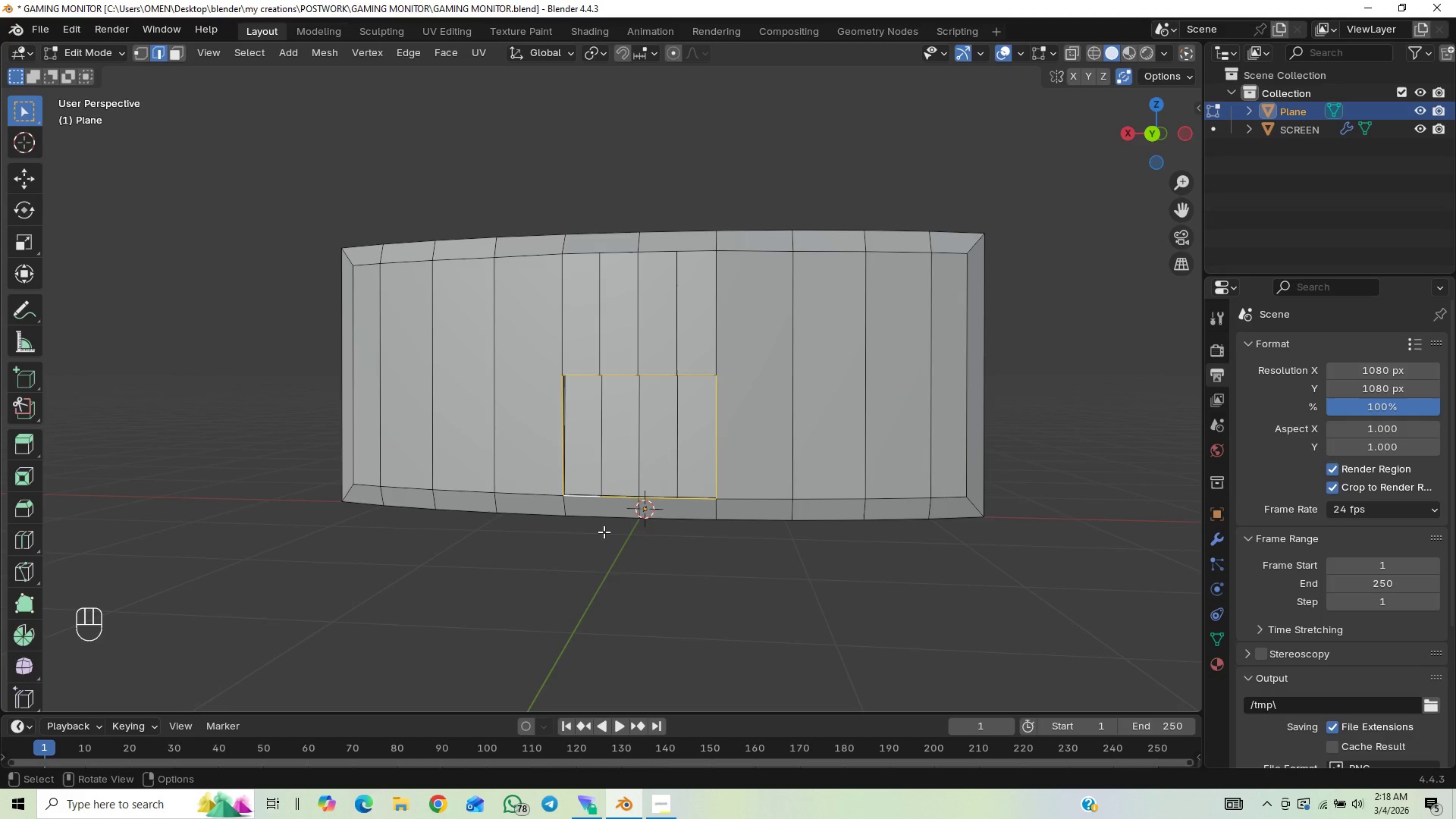 
key(Control+B)
 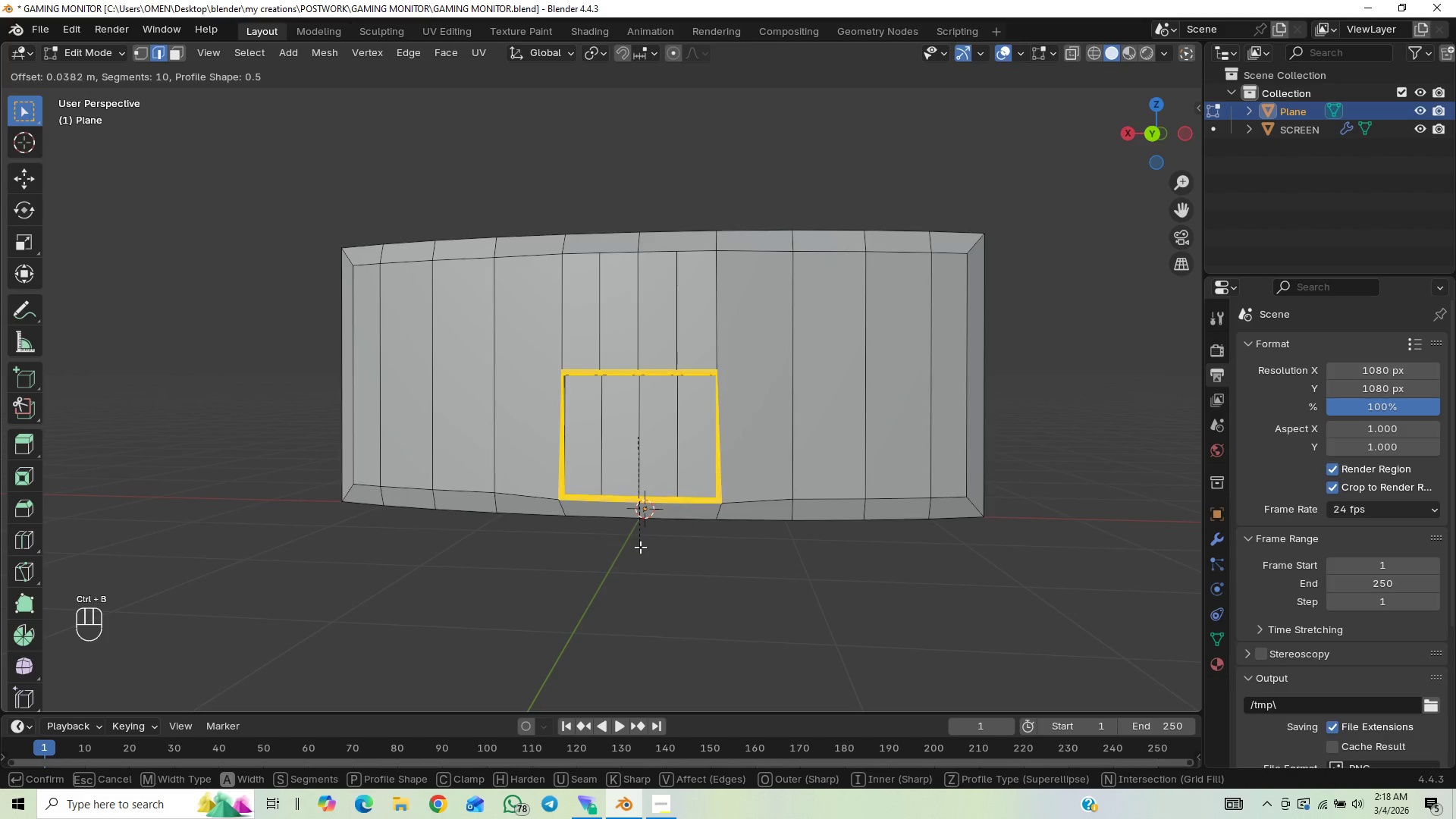 
left_click([639, 548])
 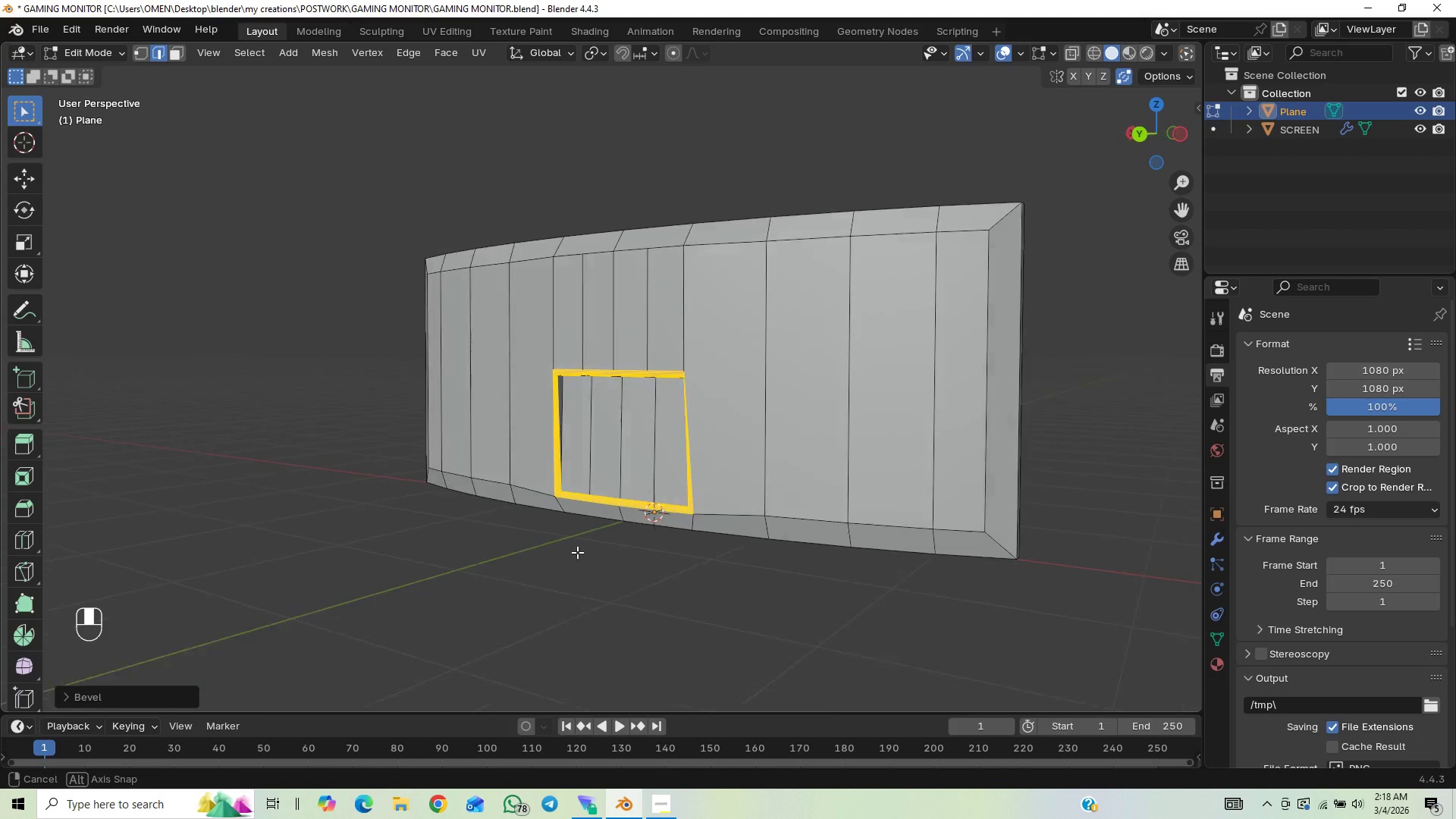 
scroll: coordinate [544, 531], scroll_direction: up, amount: 4.0
 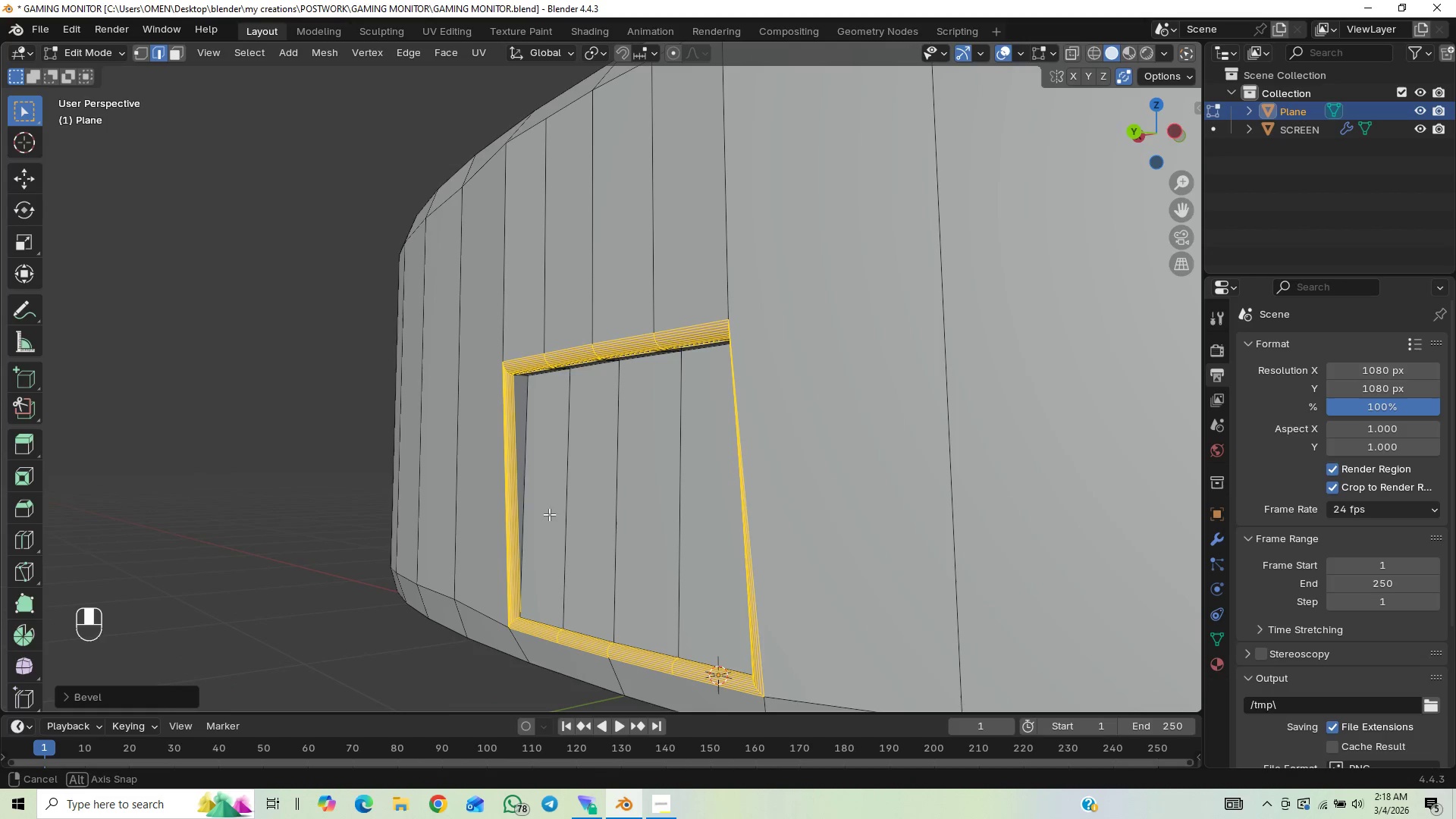 
key(Control+Z)
 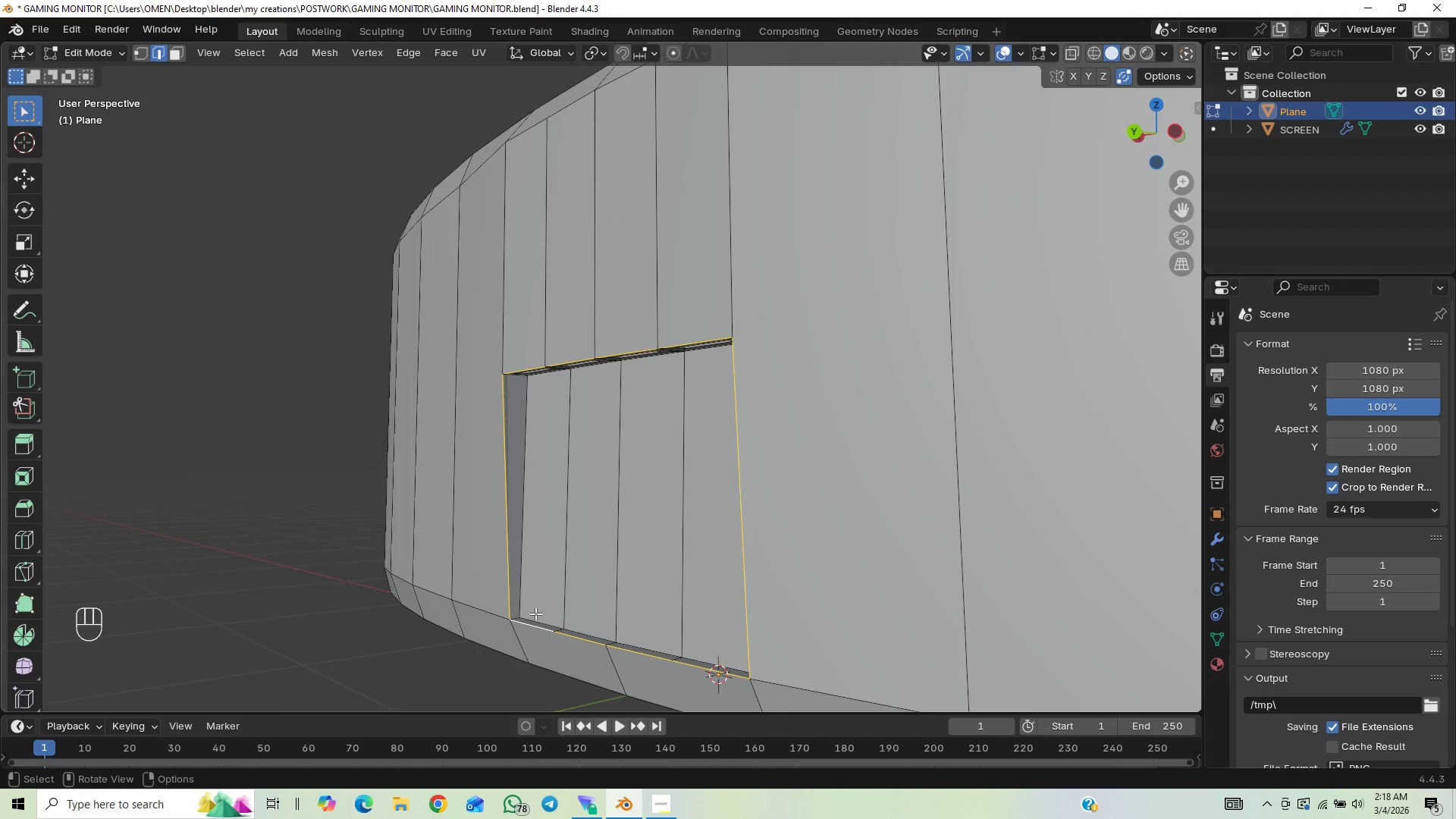 
wait(5.67)
 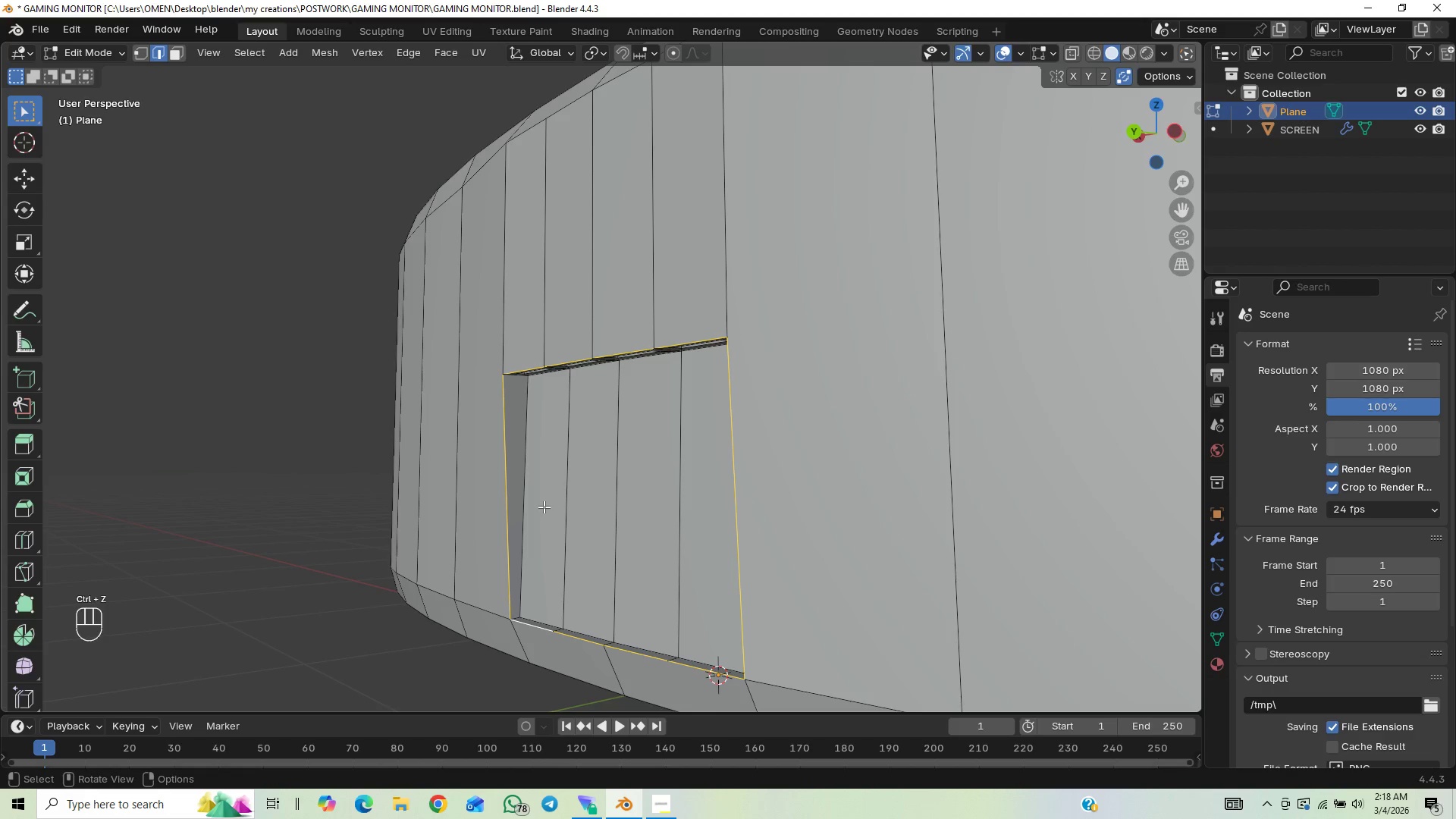 
key(Control+B)
 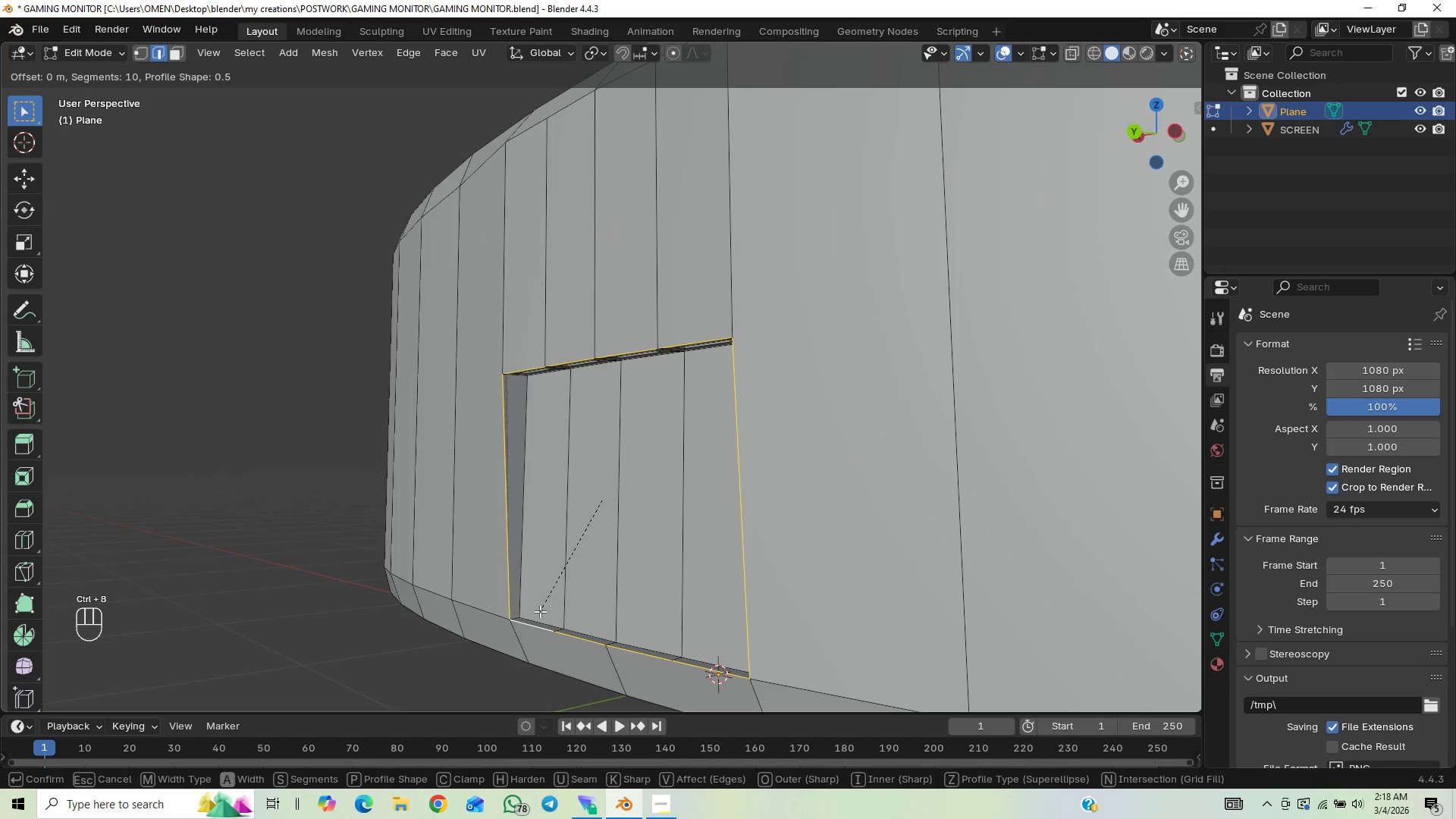 
hold_key(key=ShiftLeft, duration=1.5)
 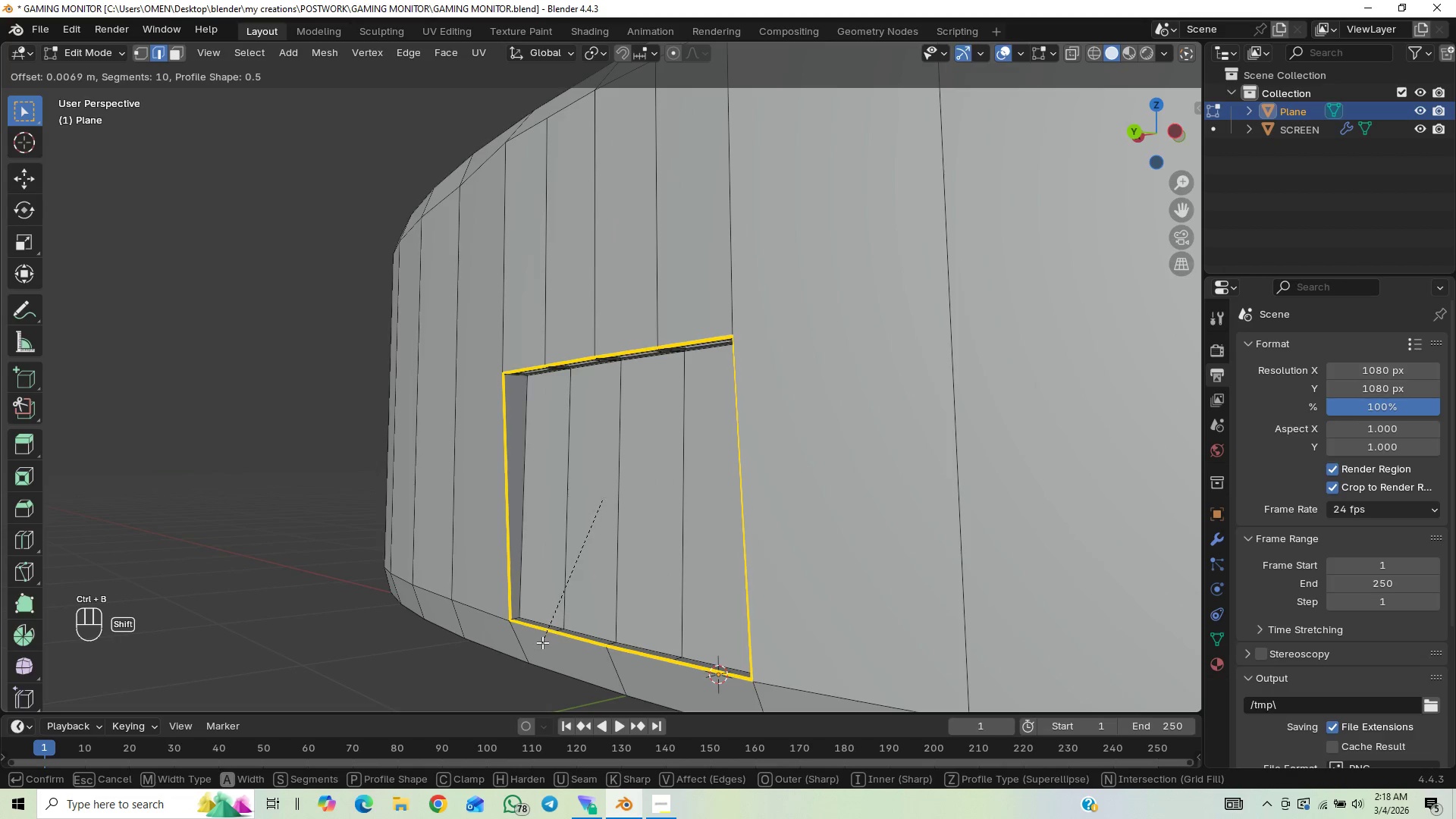 
hold_key(key=ShiftLeft, duration=1.5)
 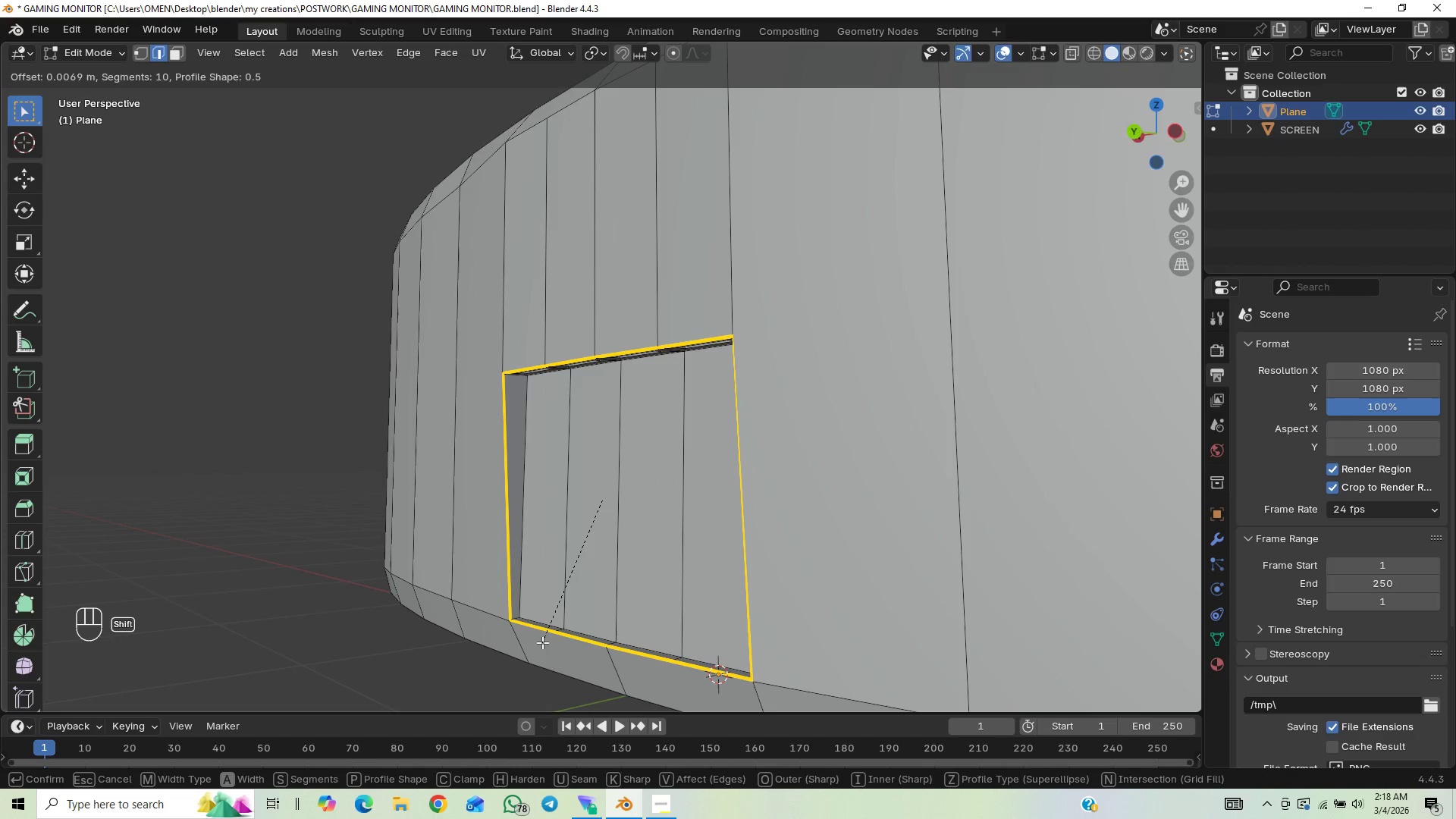 
hold_key(key=ShiftLeft, duration=1.52)
left_click([542, 642])
 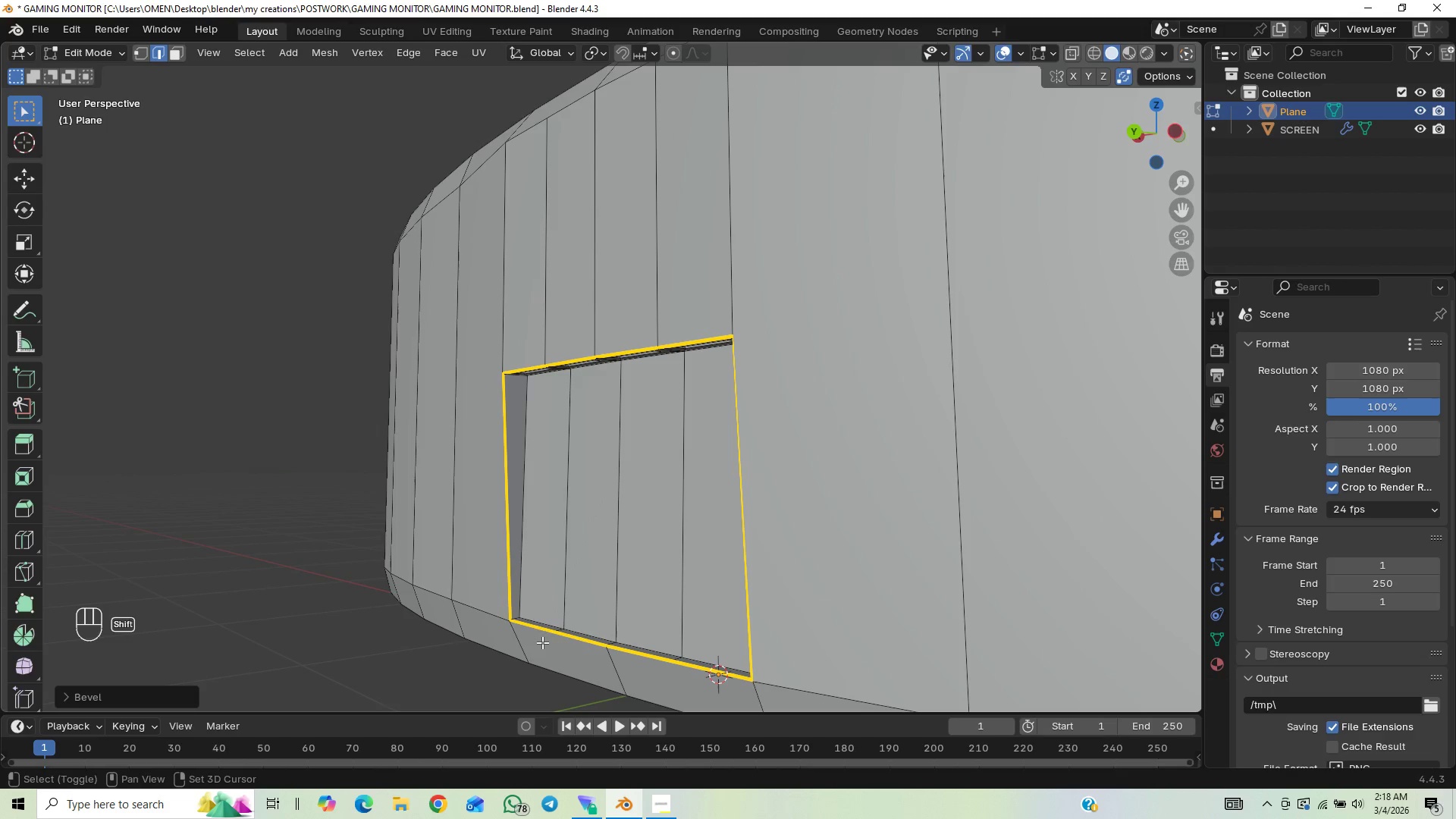 
key(Shift+ShiftLeft)
 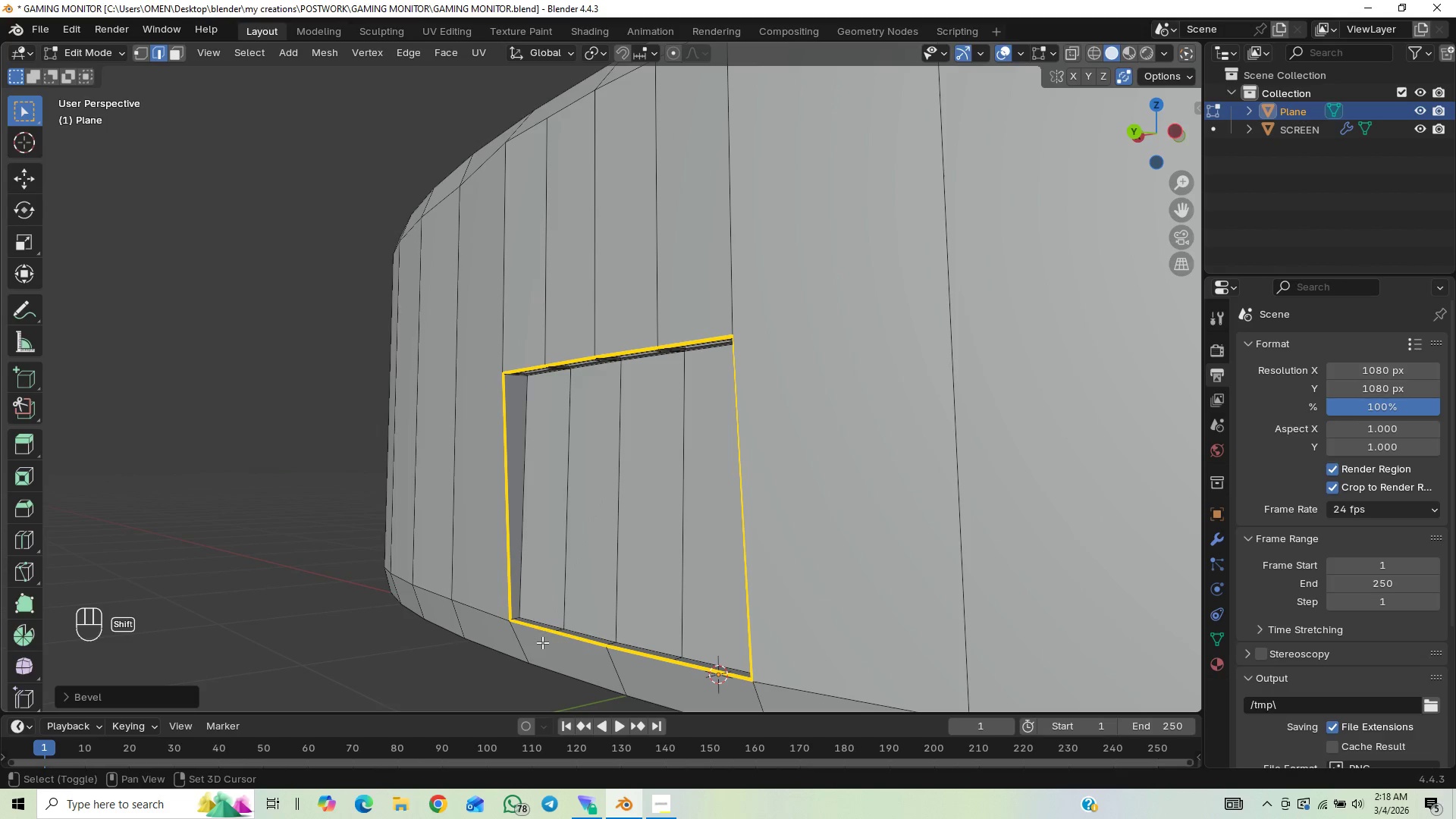 
key(Shift+ShiftLeft)
 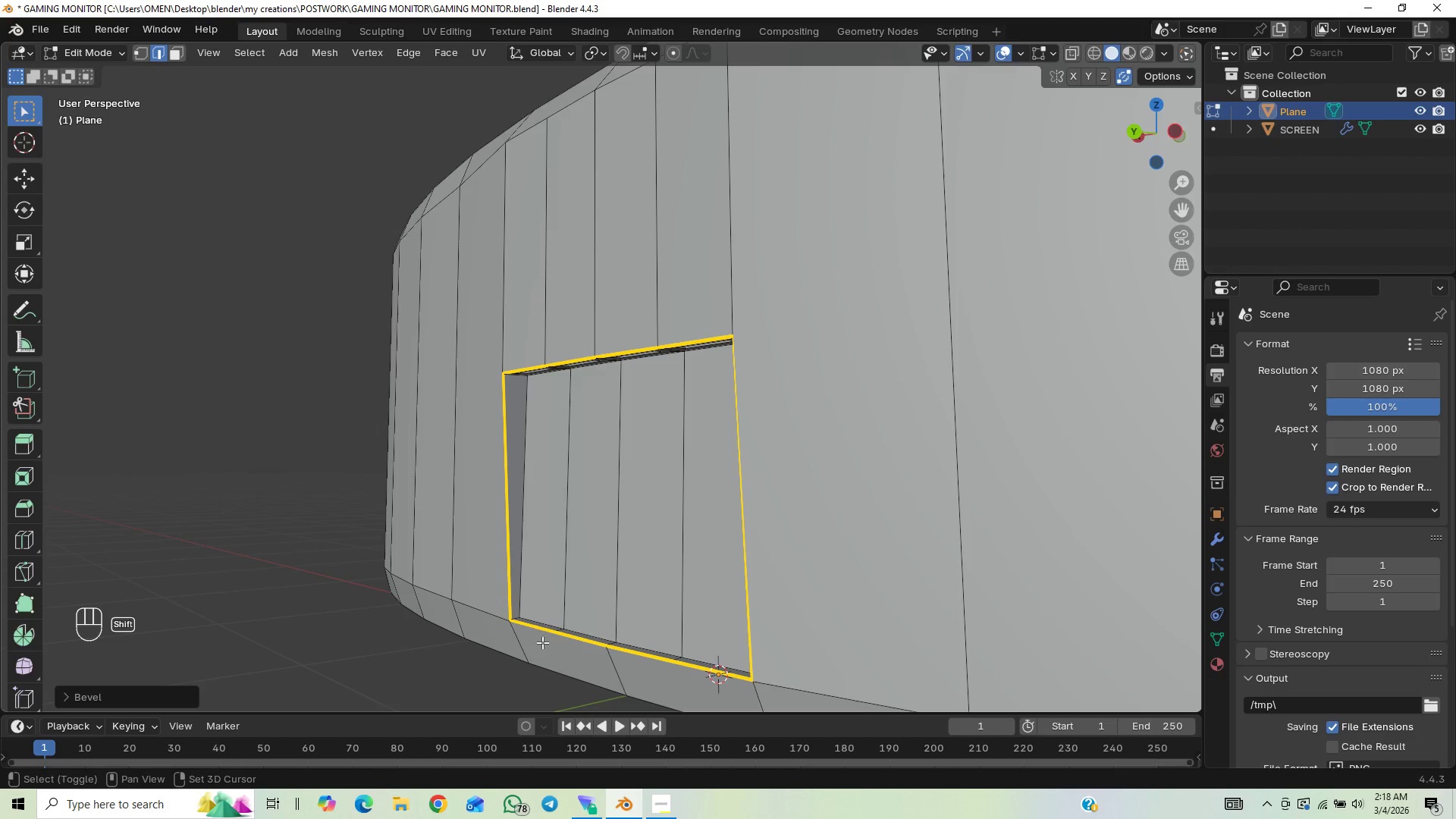 
key(Shift+ShiftLeft)
 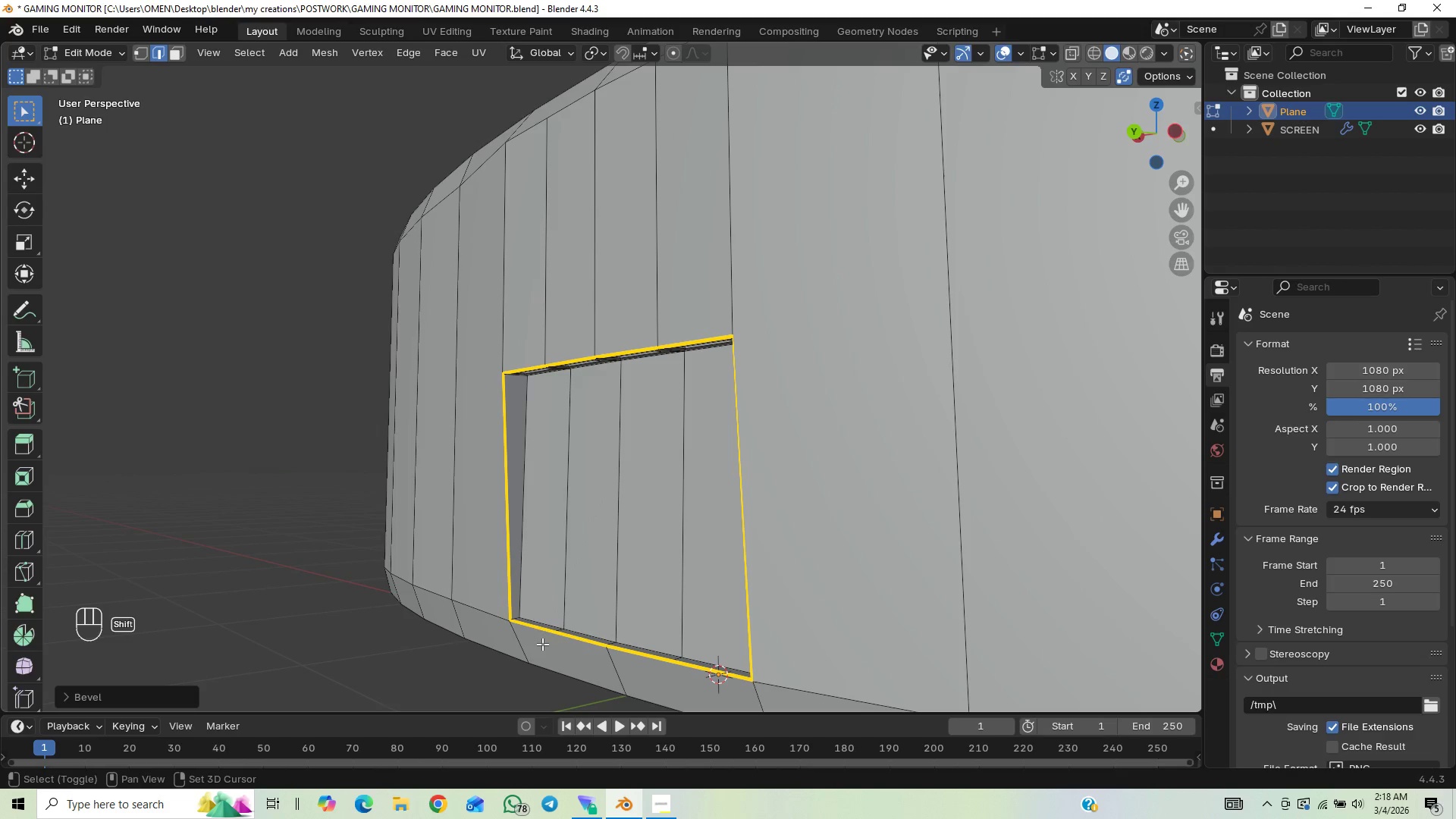 
key(Shift+ShiftLeft)
 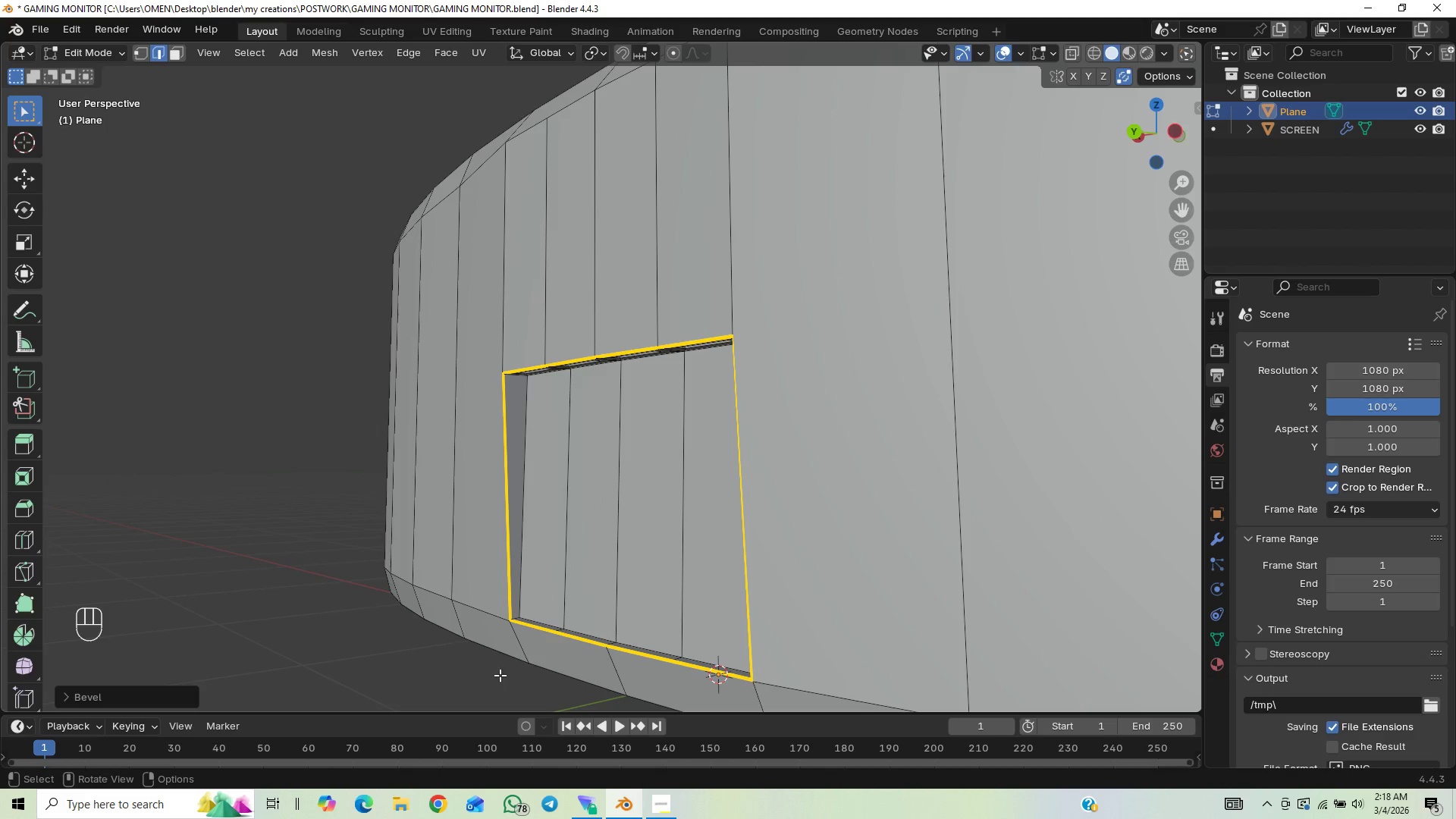 
key(Tab)
 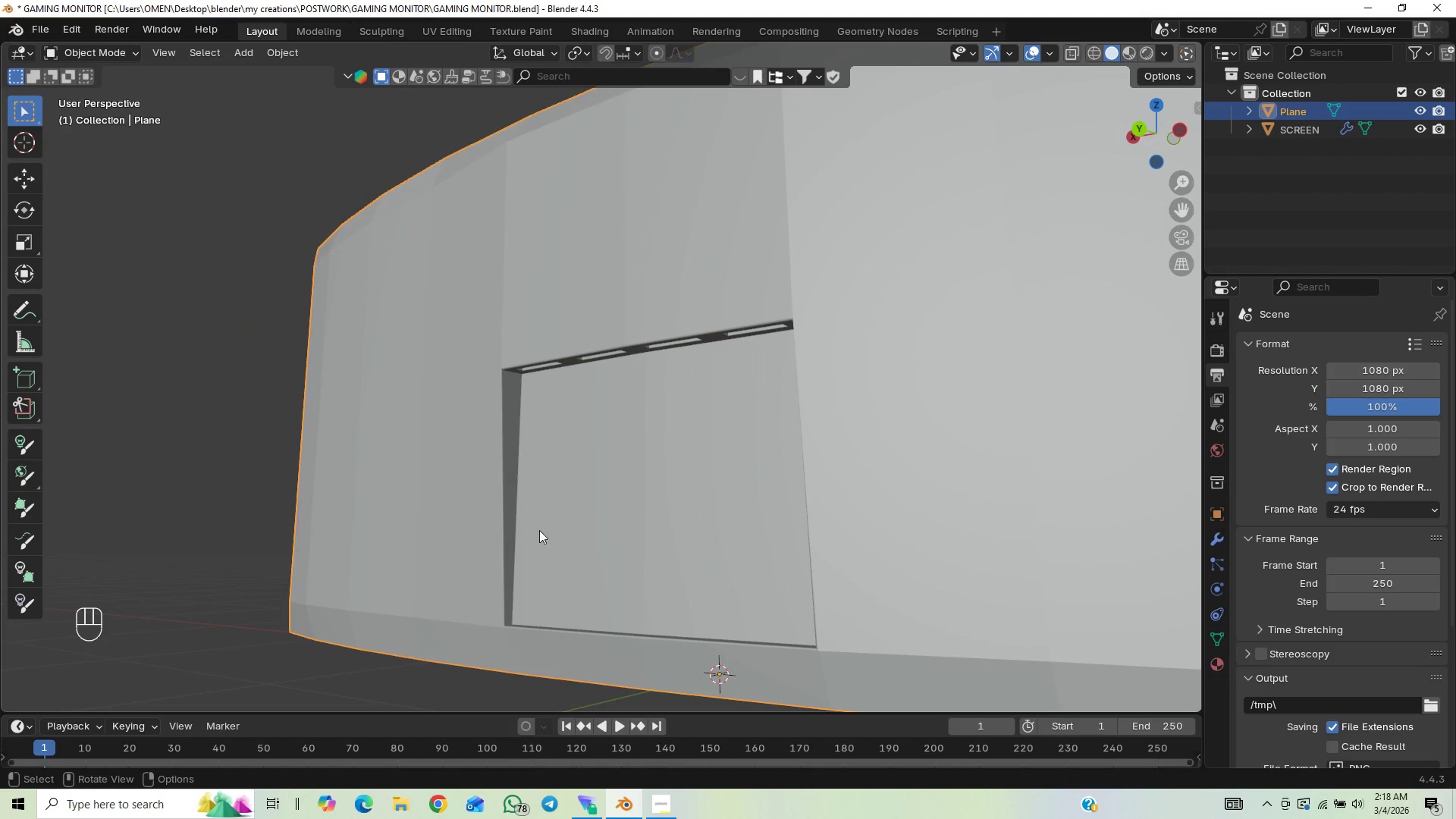 
wait(9.22)
 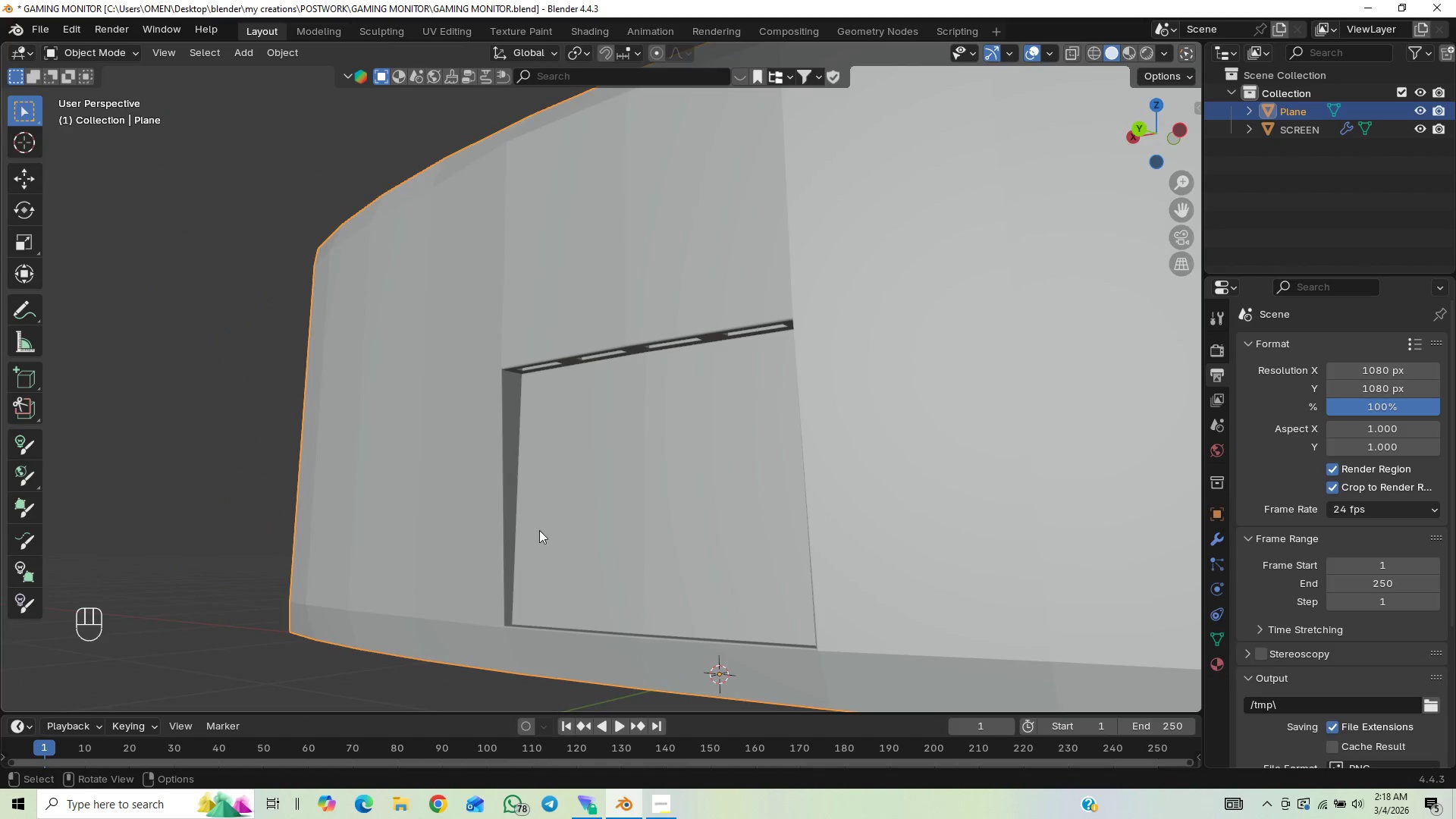 
scroll: coordinate [490, 171], scroll_direction: down, amount: 4.0
 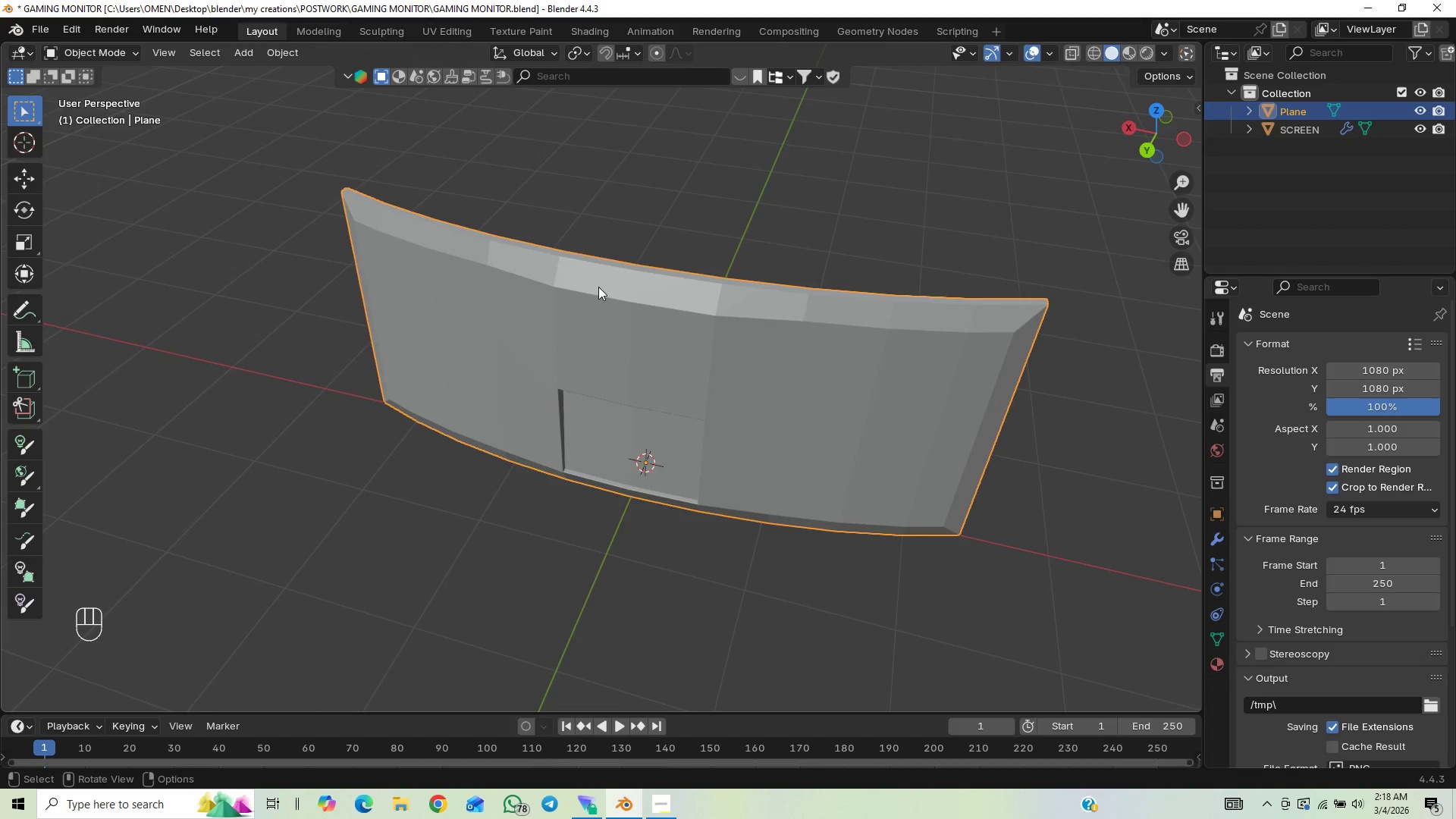 
key(Control+2)
 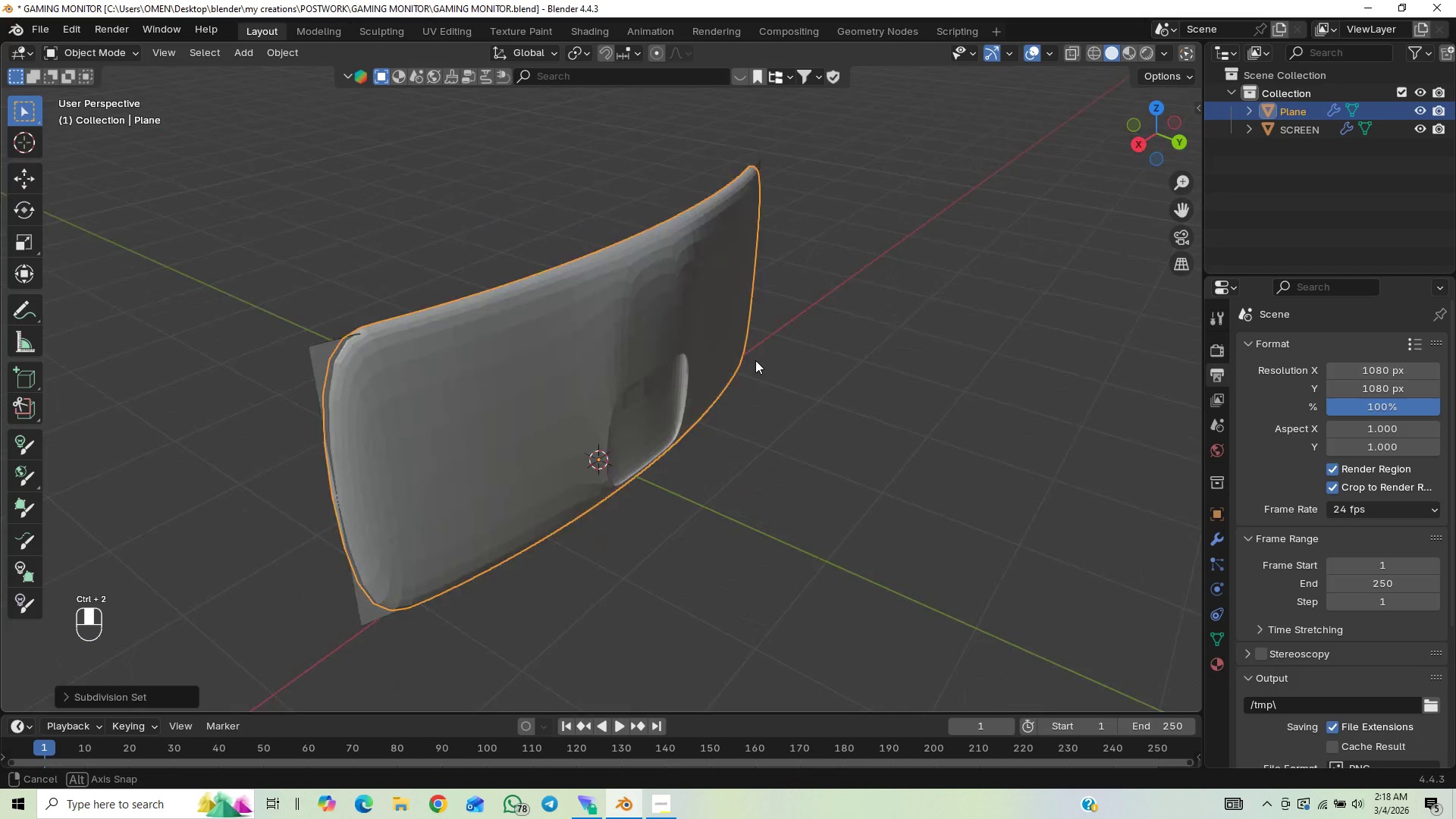 
key(Control+Z)
 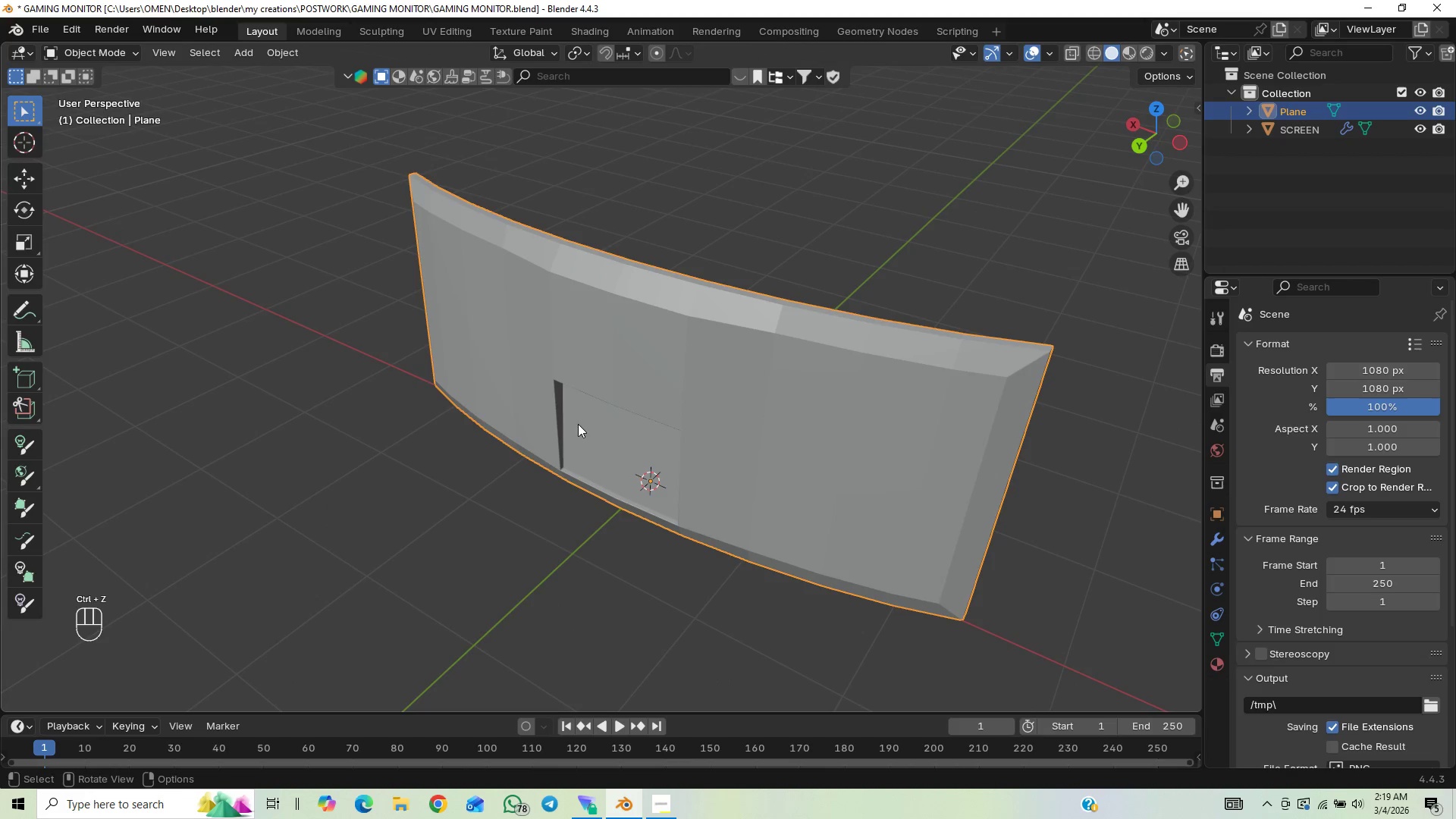 
key(Tab)
 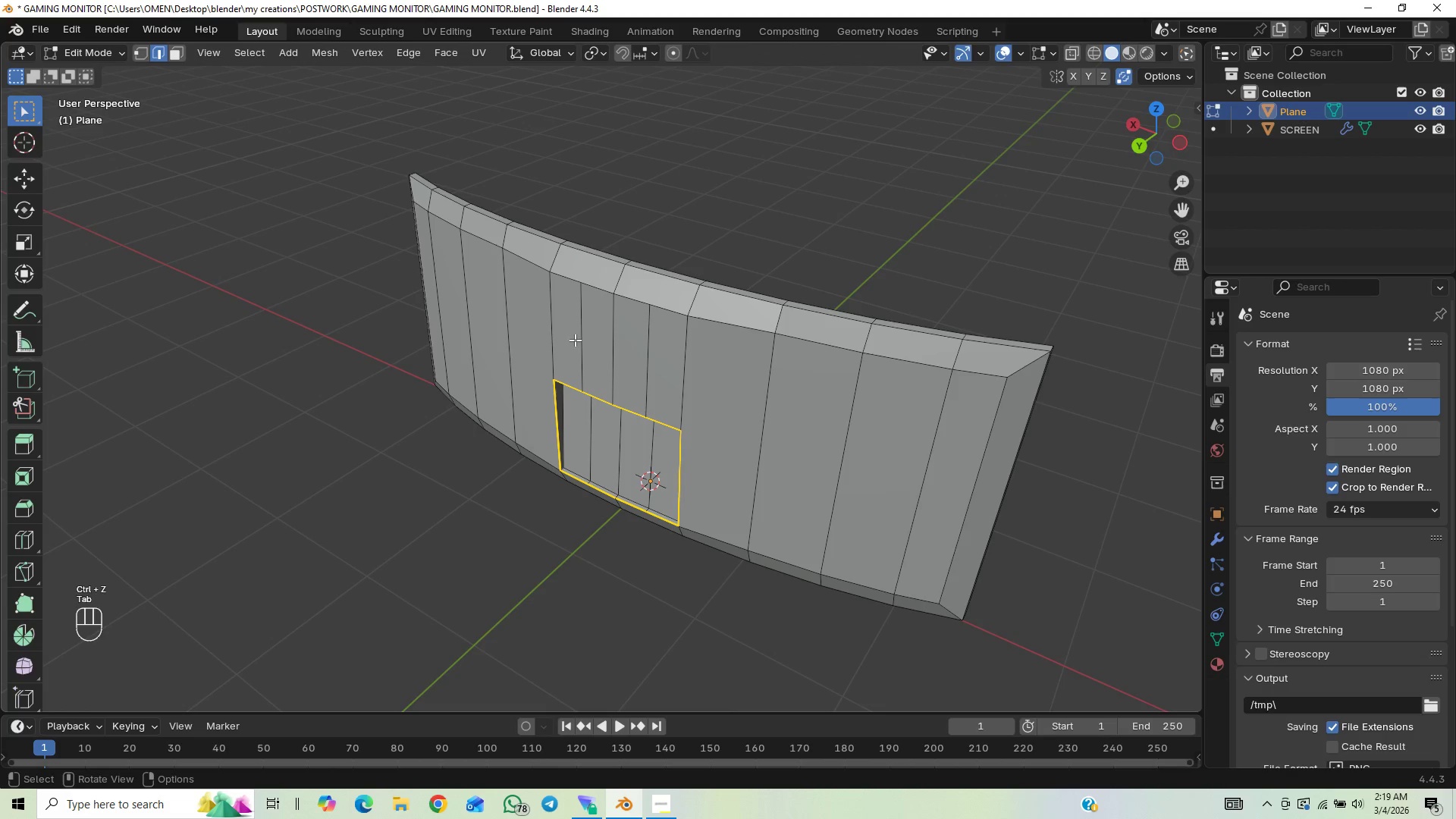 
scroll: coordinate [575, 341], scroll_direction: up, amount: 1.0
 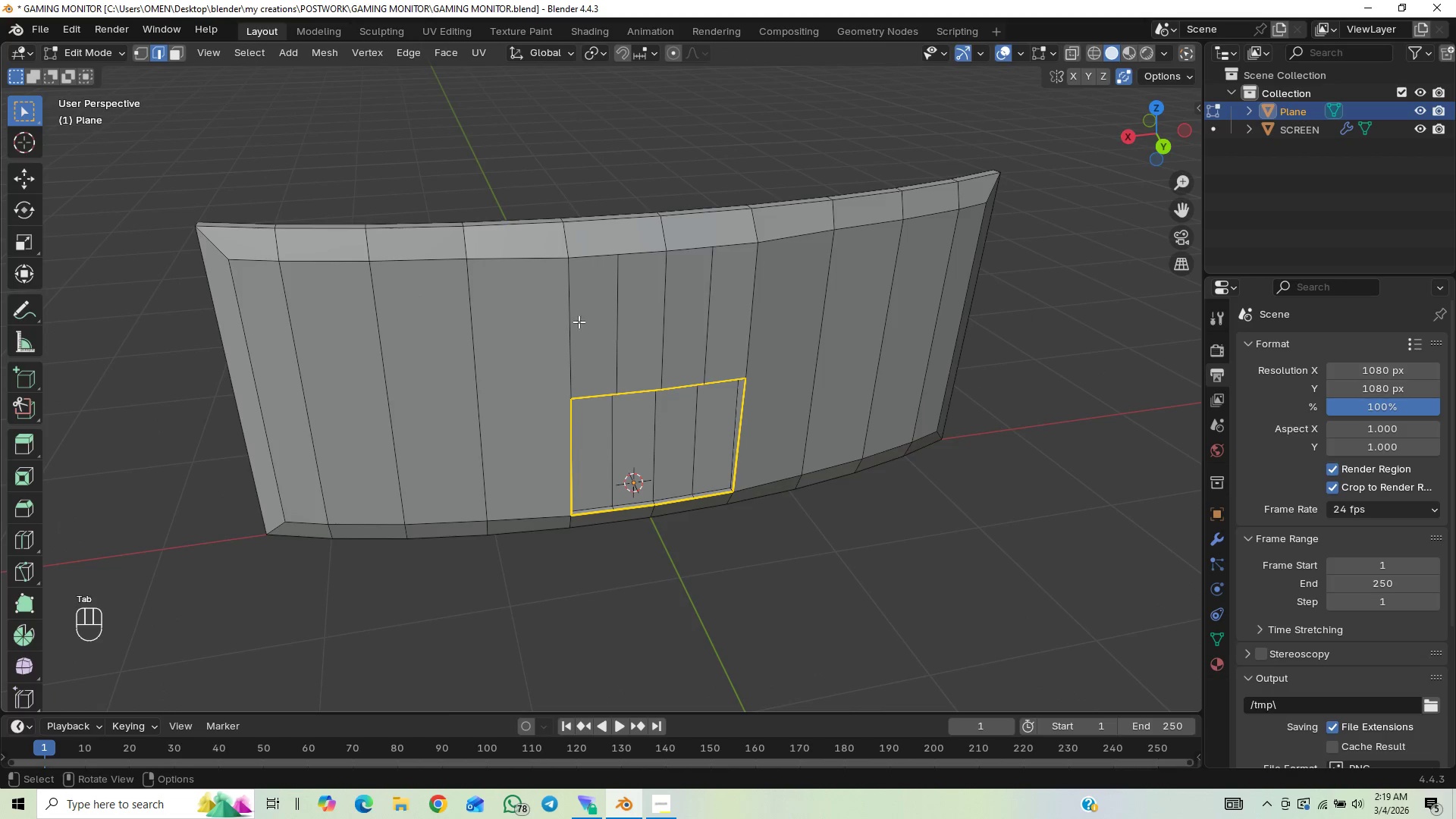 
hold_key(key=ShiftLeft, duration=0.77)
 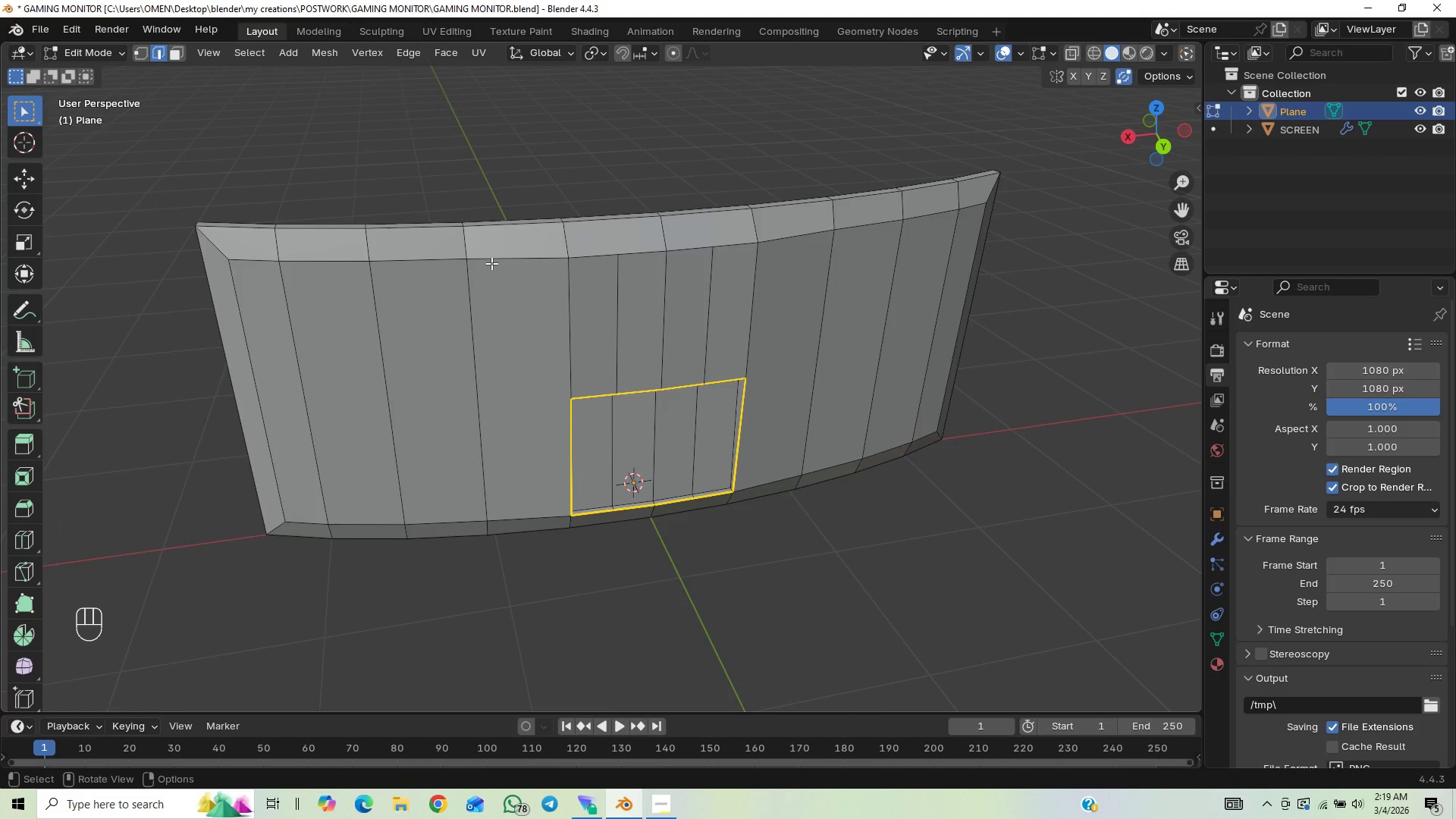 
hold_key(key=AltLeft, duration=1.08)
left_click([491, 263])
 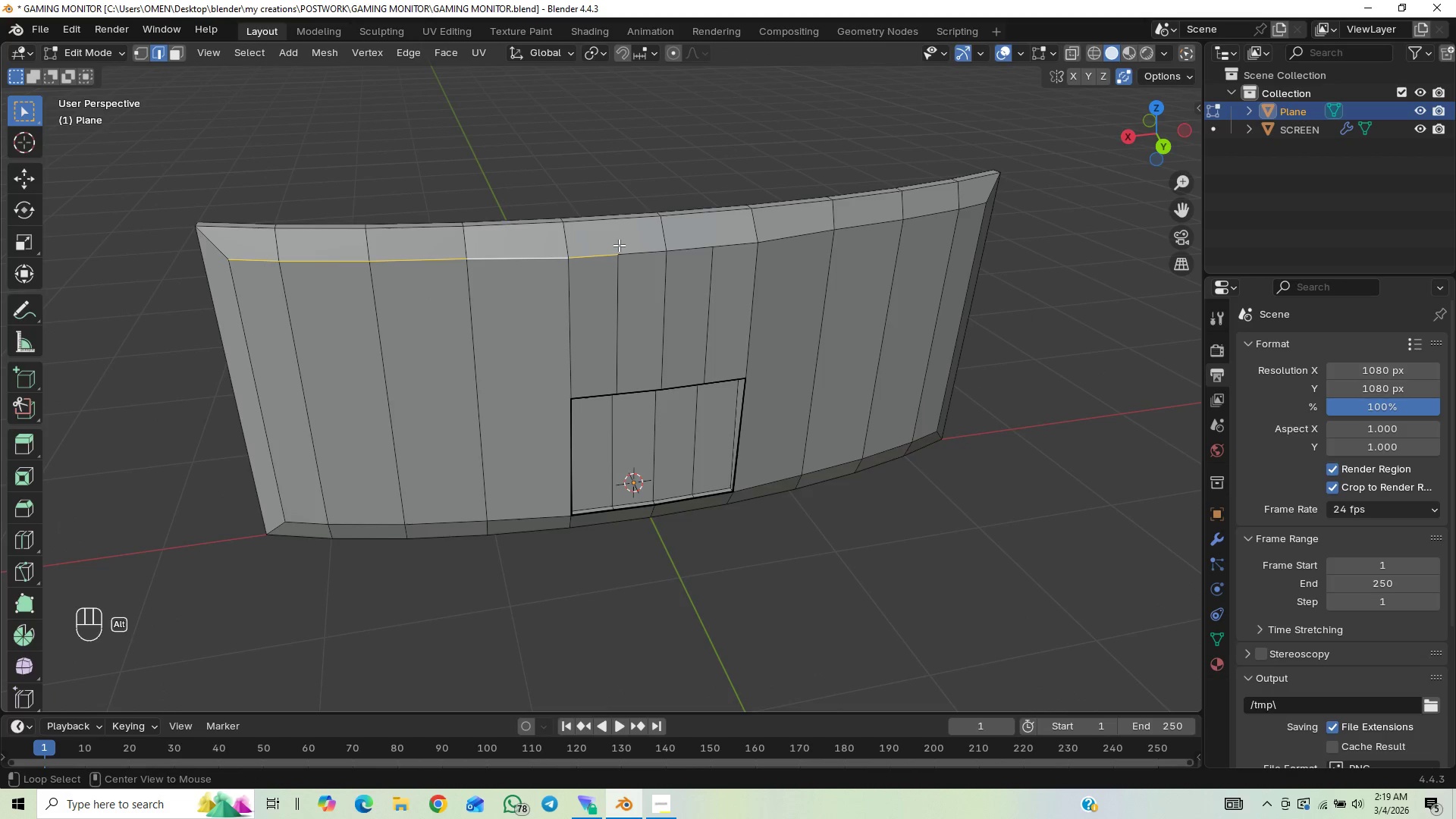 
hold_key(key=ShiftLeft, duration=3.31)
hold_key(key=AltLeft, duration=1.5)
left_click([689, 254])
 